 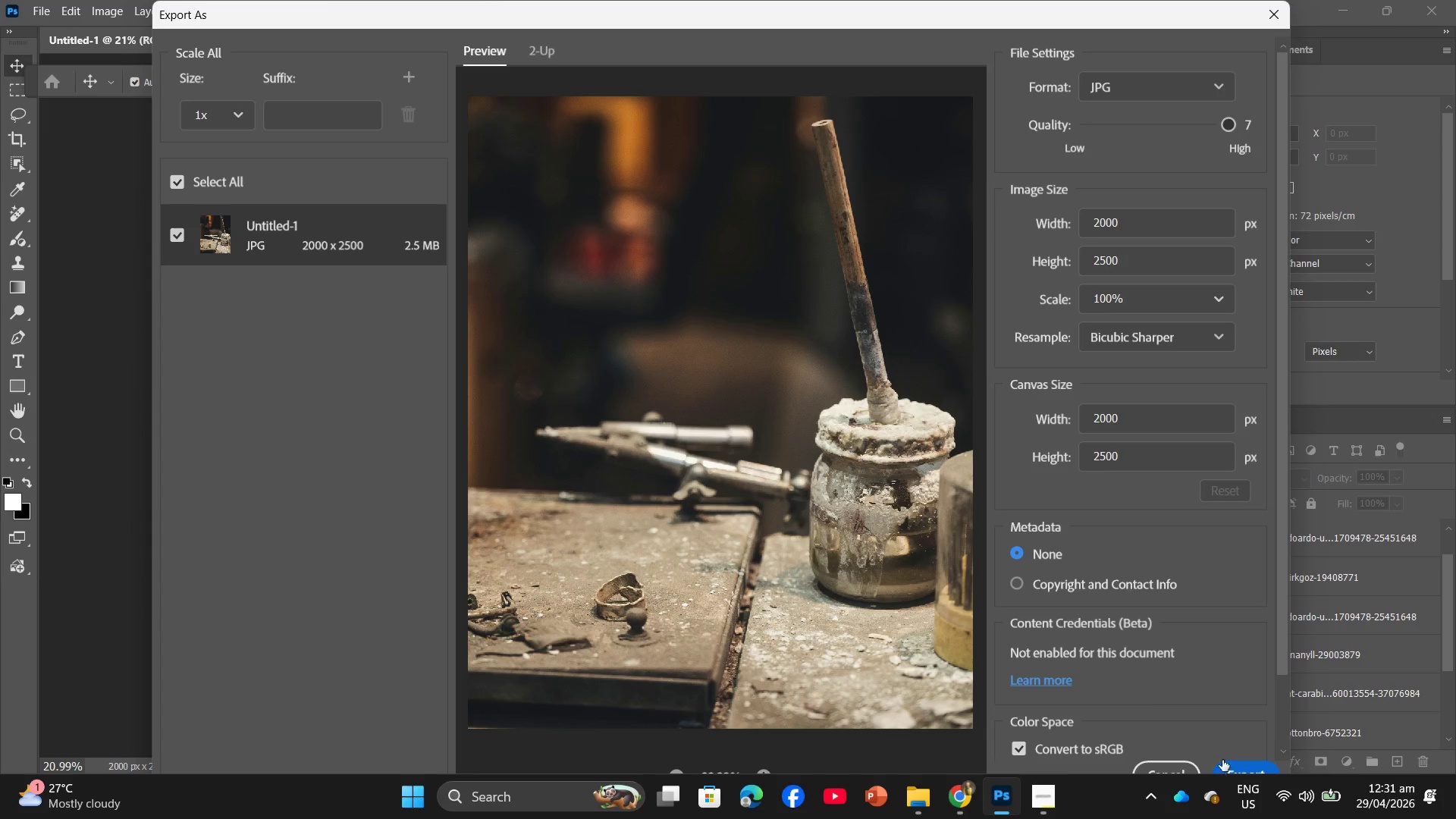 
mouse_move([939, 453])
 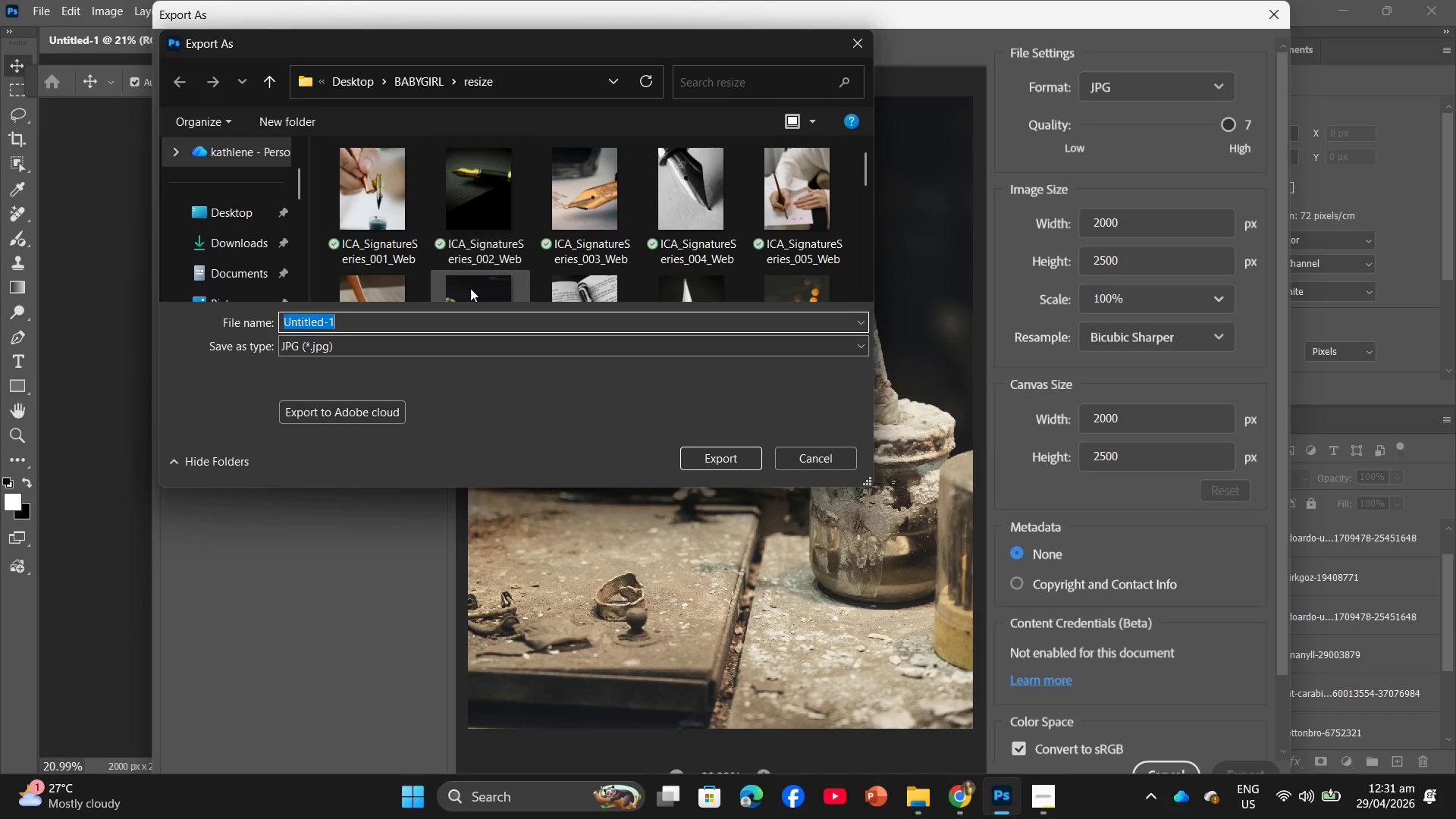 
scroll: coordinate [519, 243], scroll_direction: down, amount: 10.0
 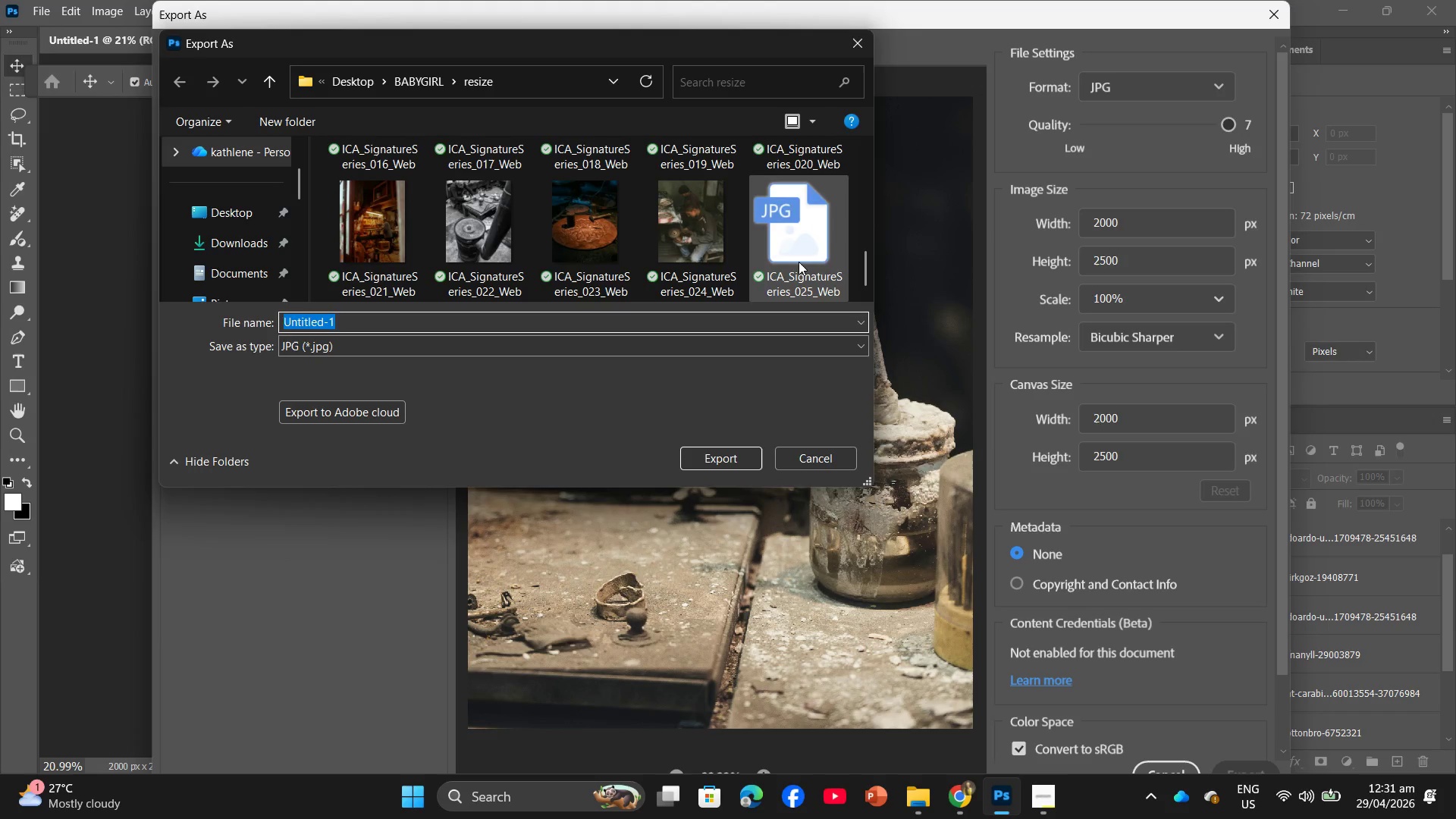 
left_click([799, 262])
 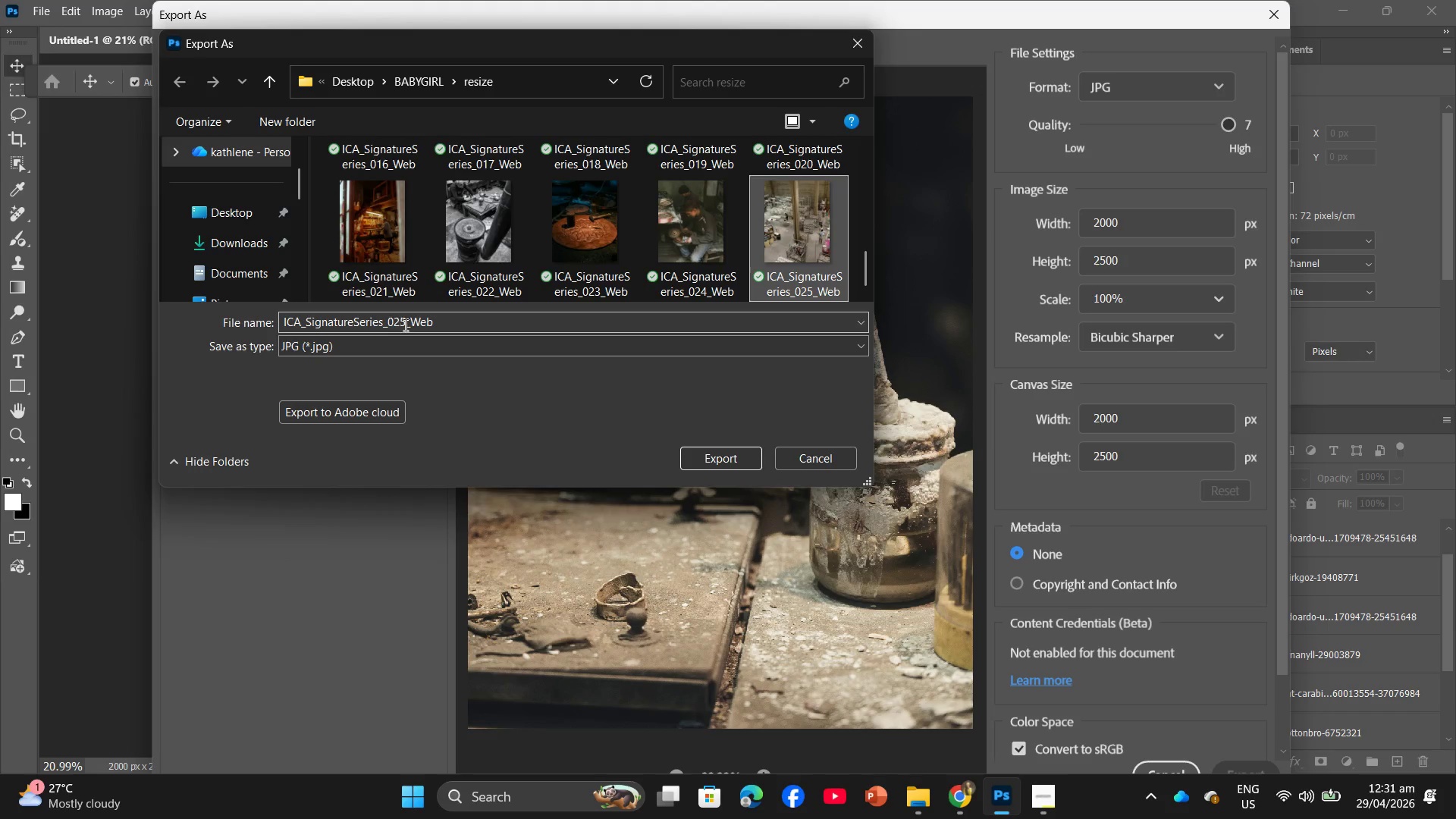 
left_click([406, 323])
 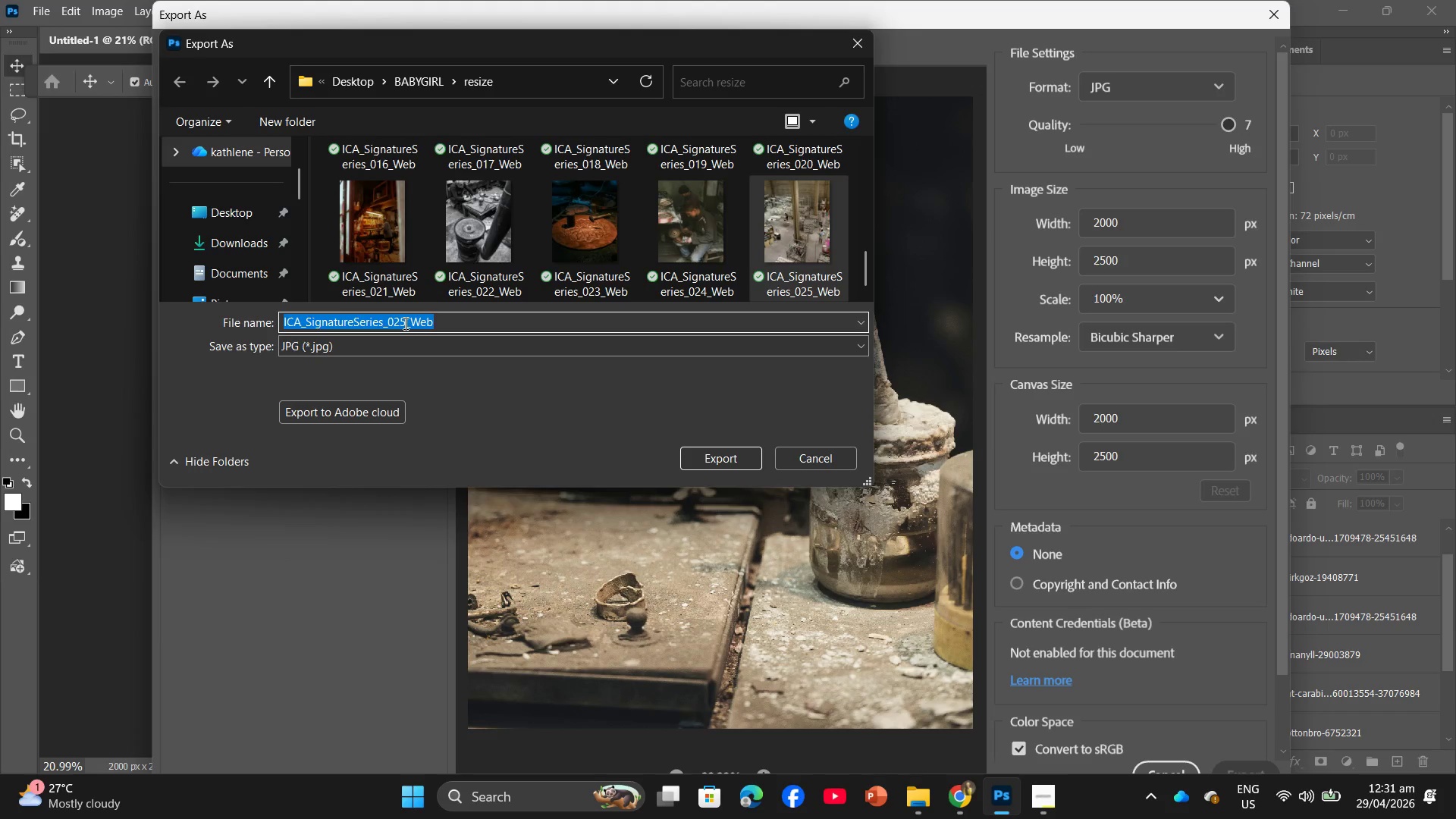 
left_click([404, 323])
 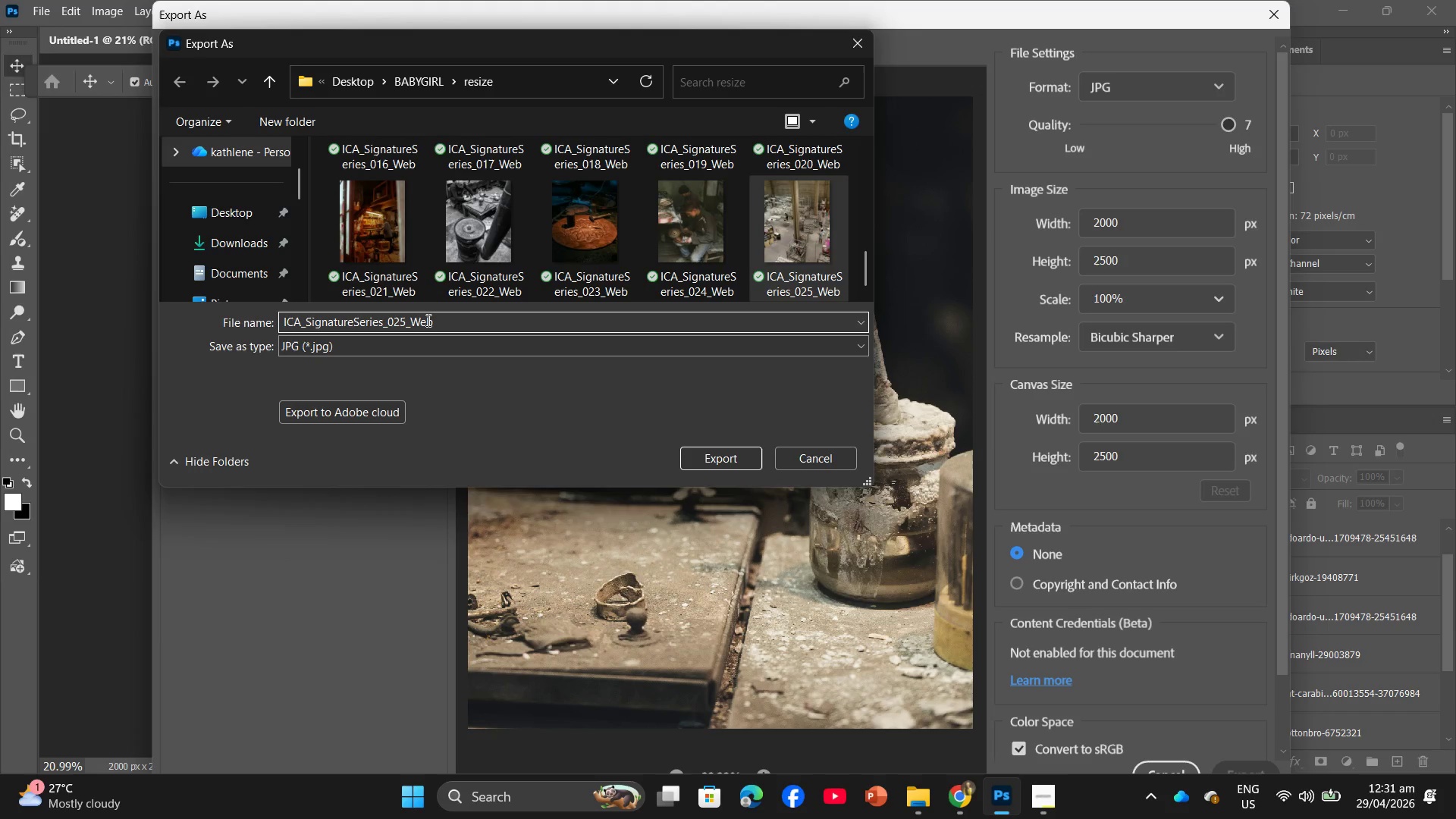 
key(Backspace)
 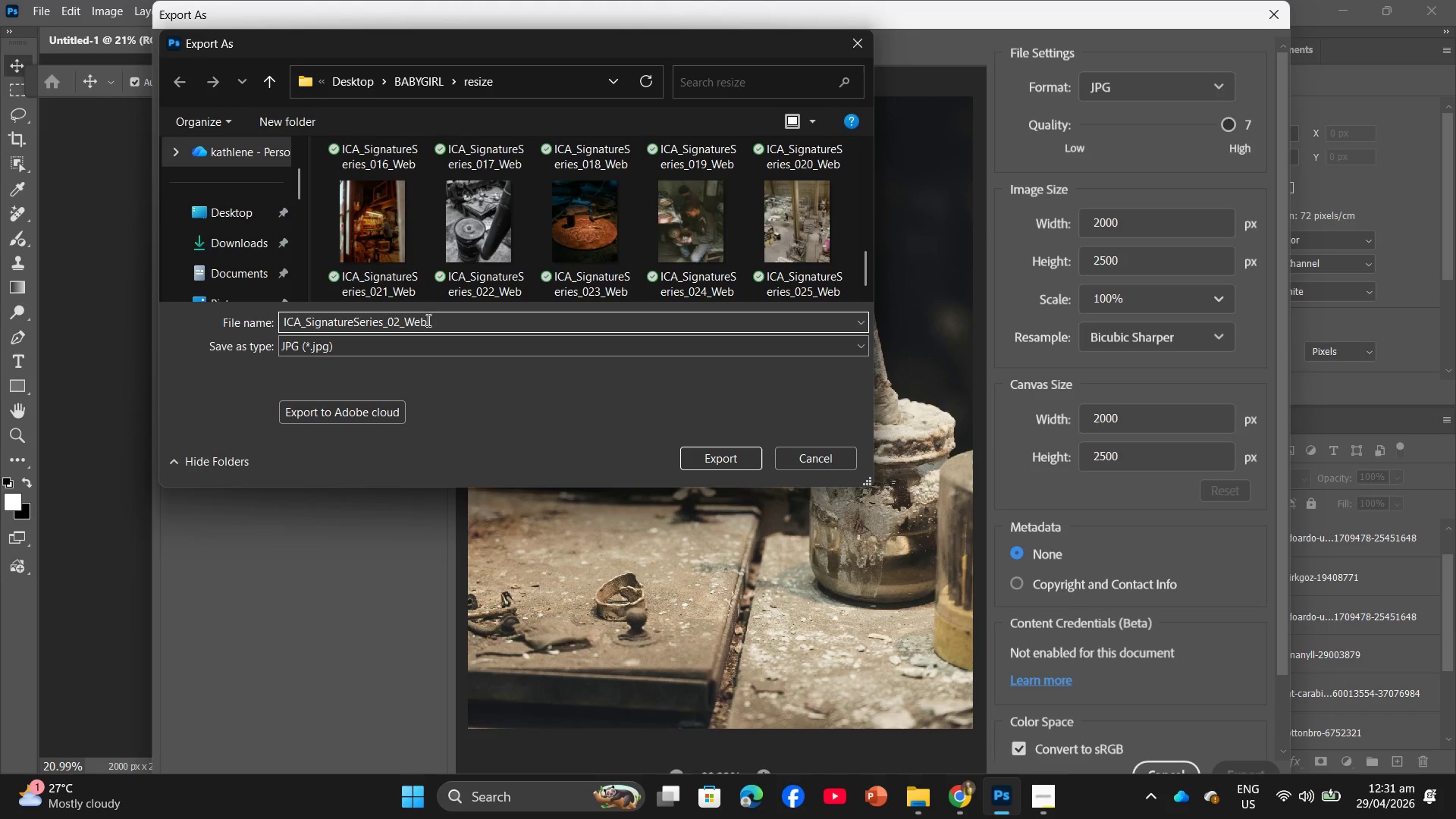 
key(Numpad6)
 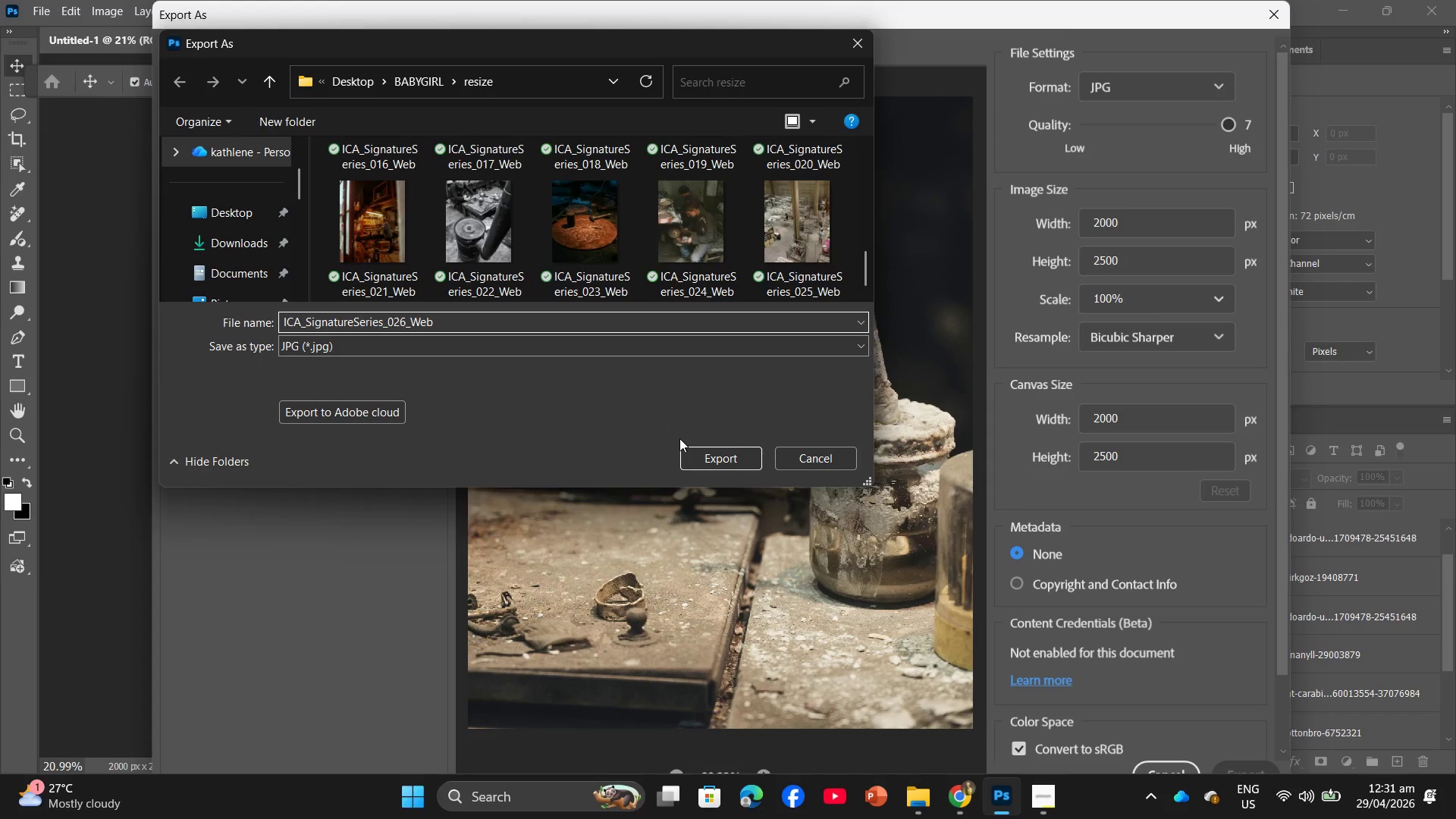 
left_click([704, 450])
 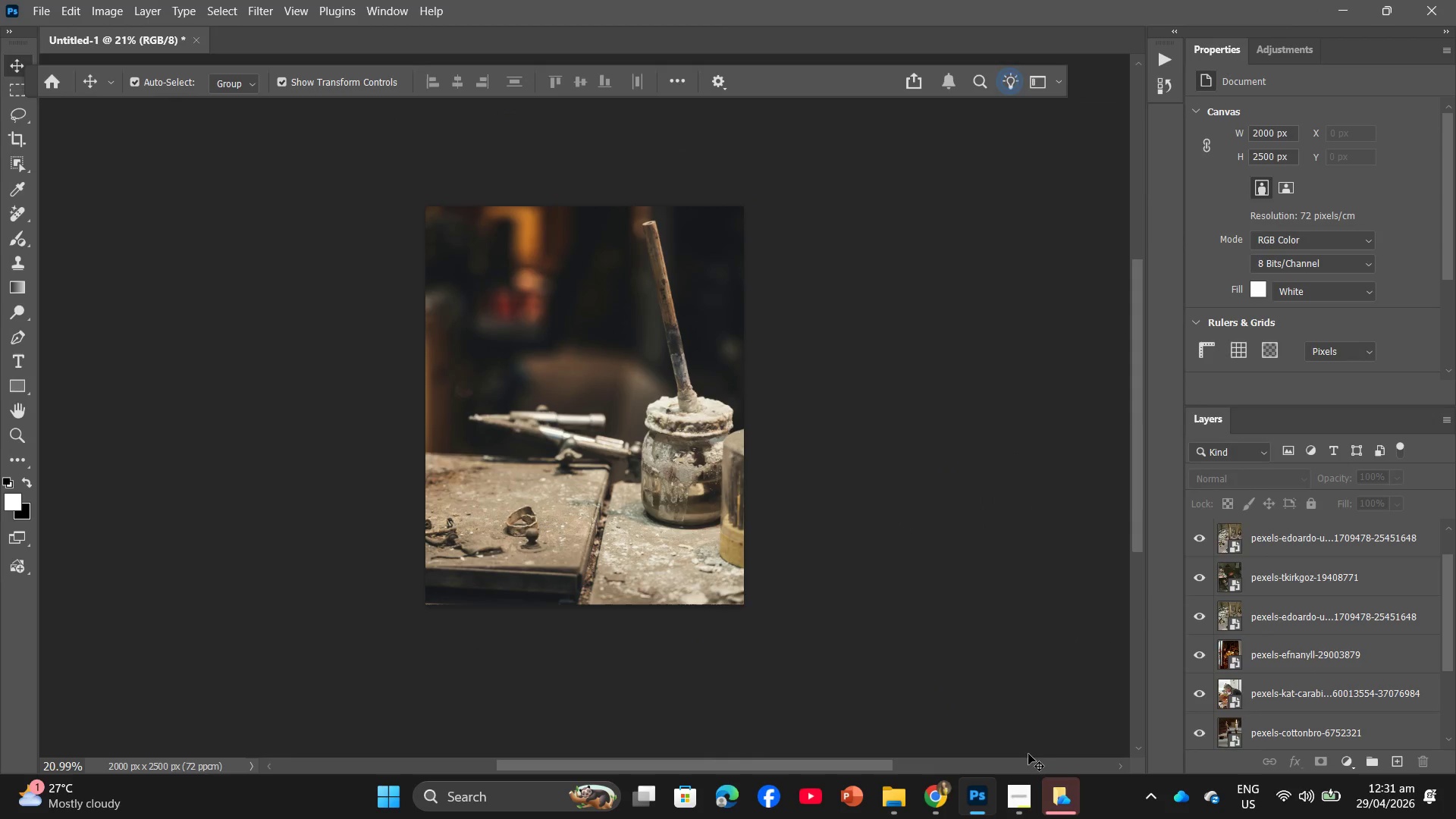 
wait(5.09)
 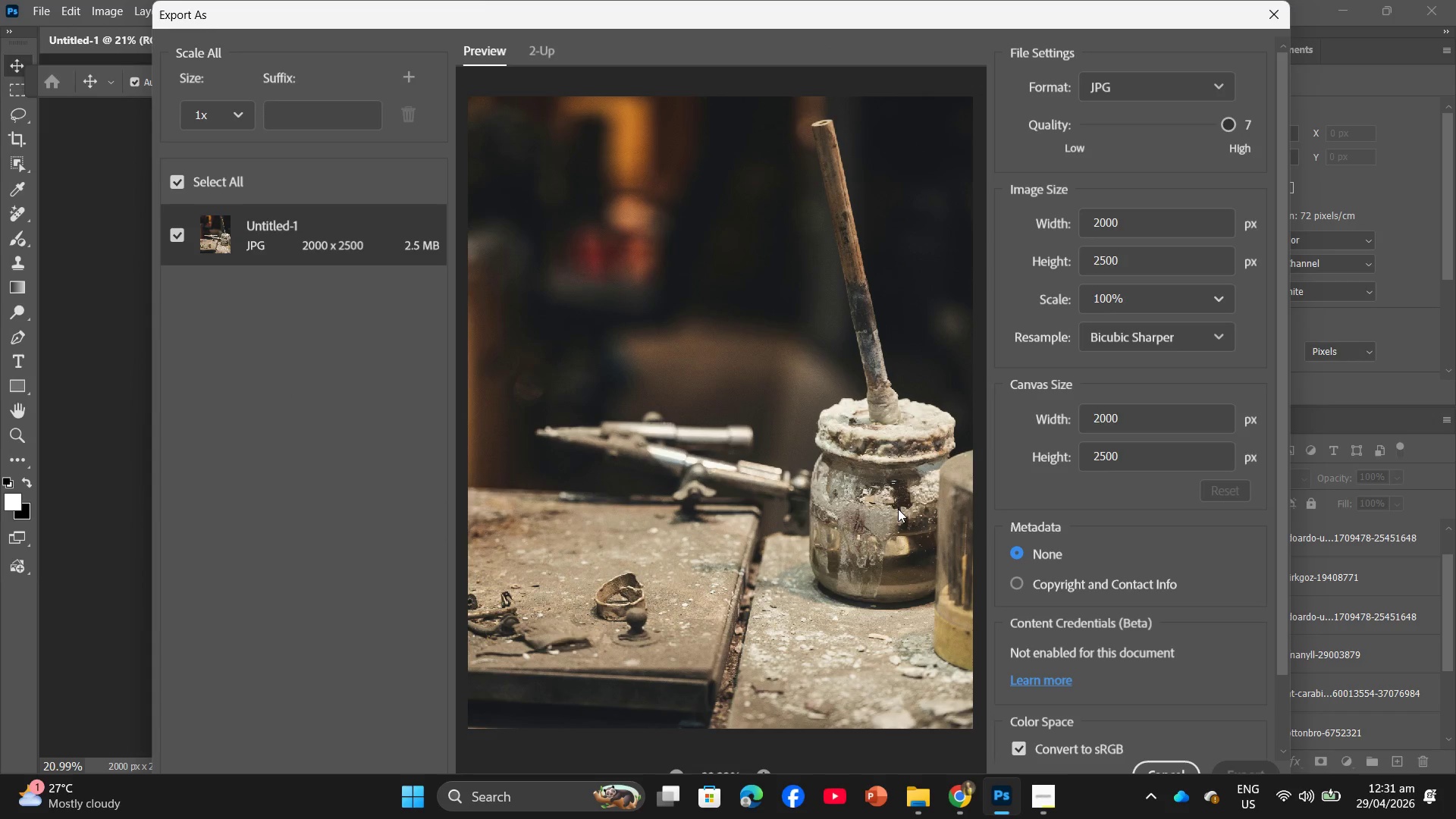 
left_click([1145, 647])
 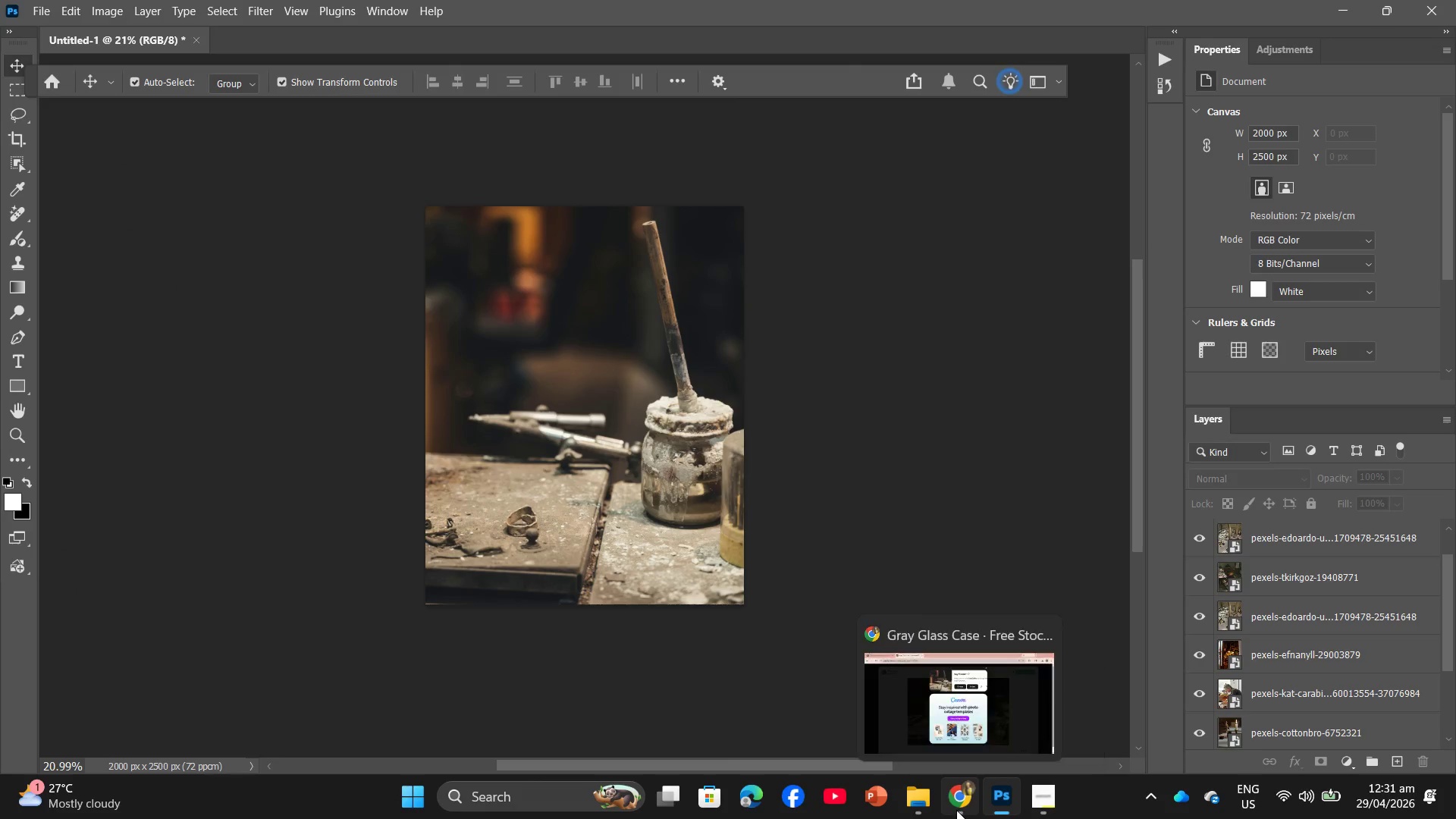 
left_click([956, 808])
 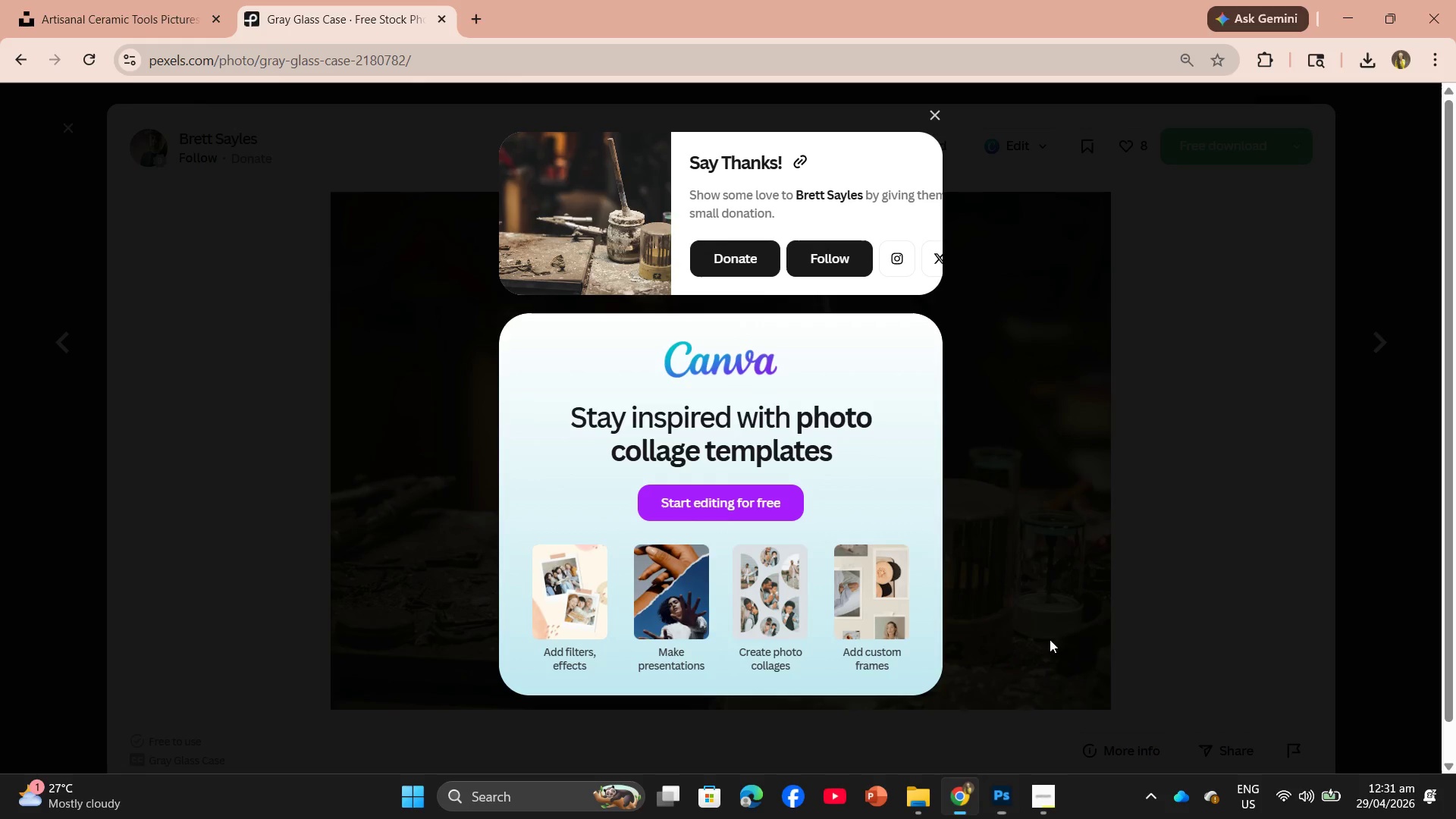 
left_click([1084, 620])
 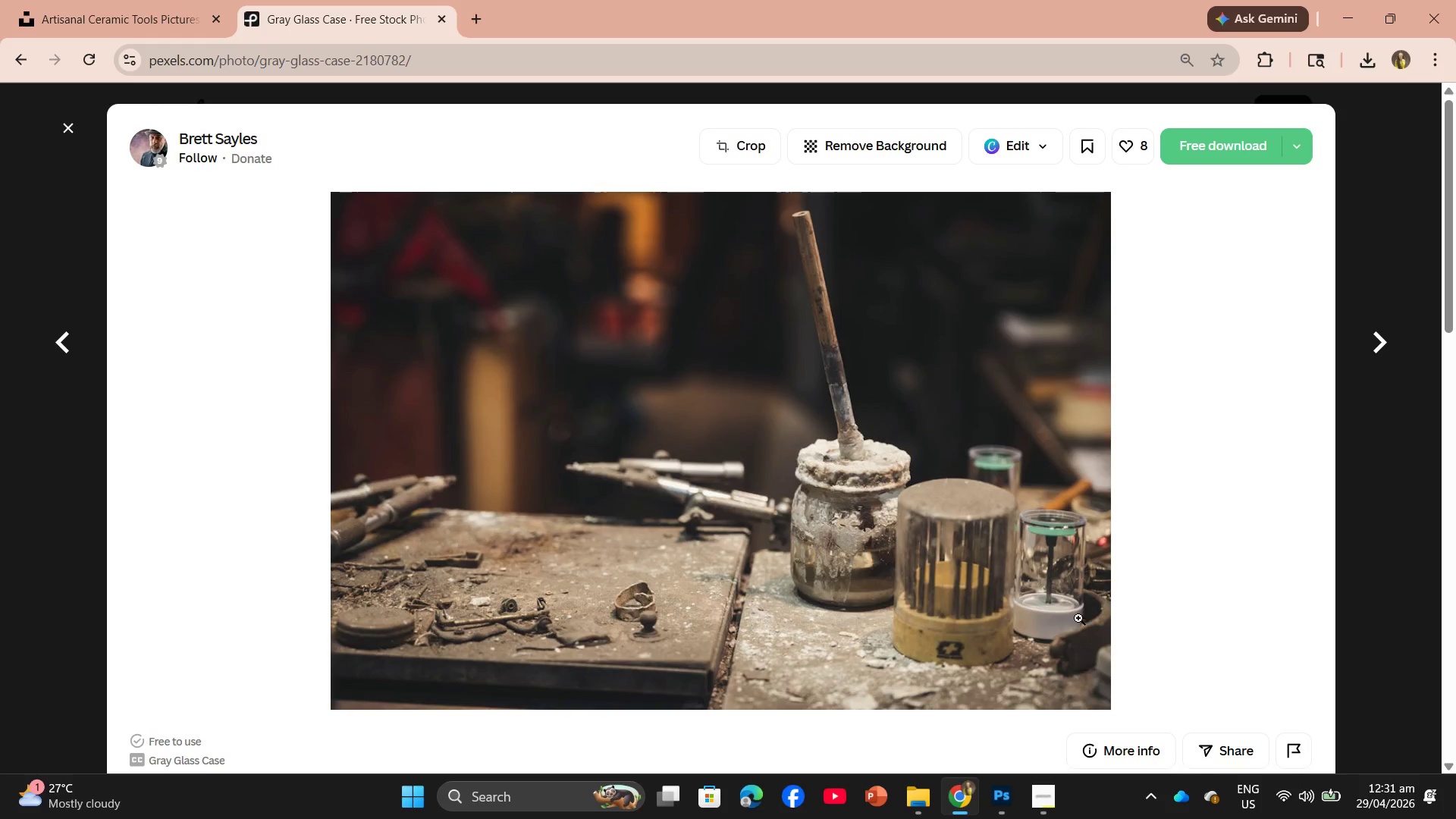 
scroll: coordinate [1034, 606], scroll_direction: down, amount: 7.0
 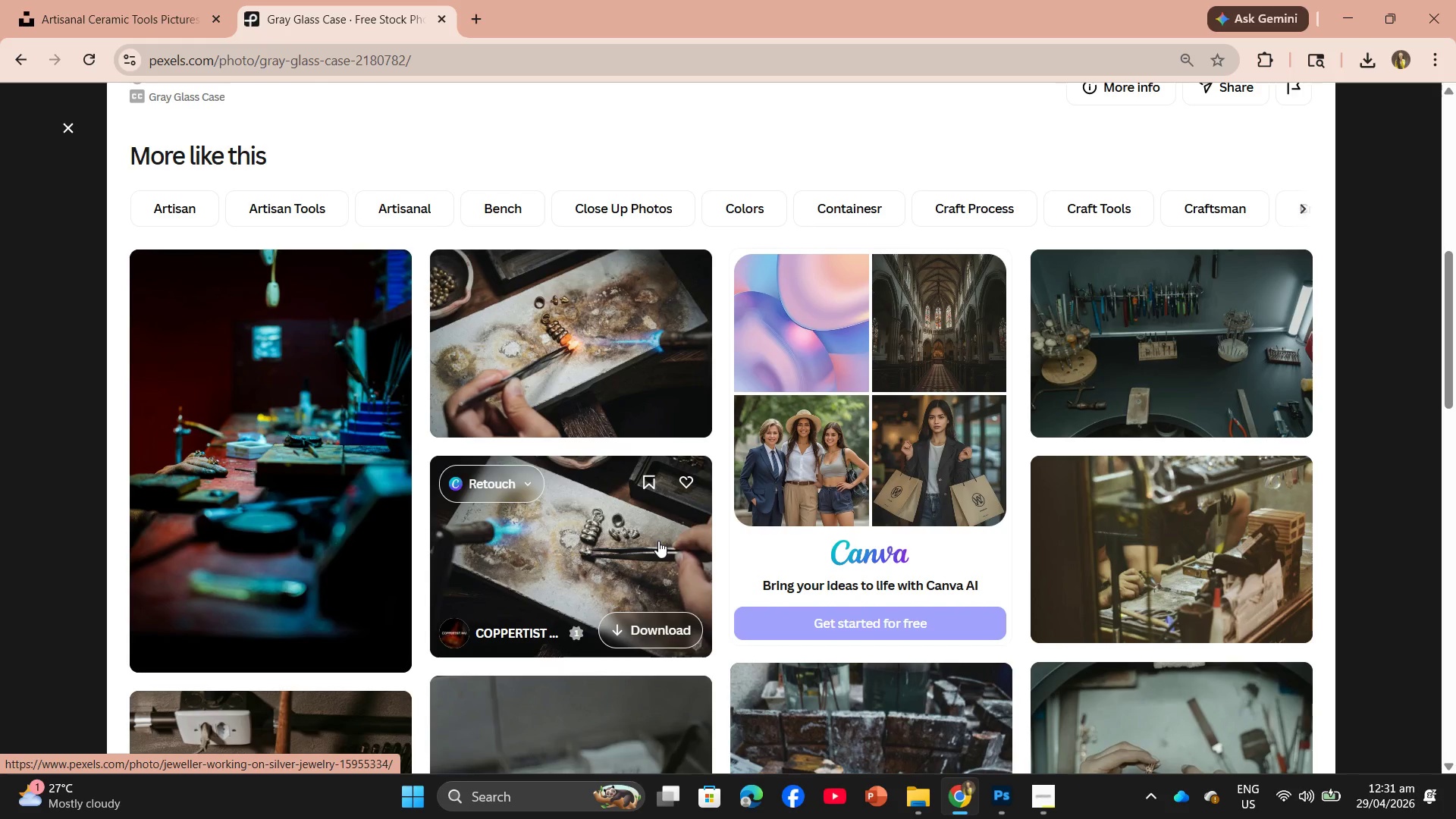 
left_click([1110, 365])
 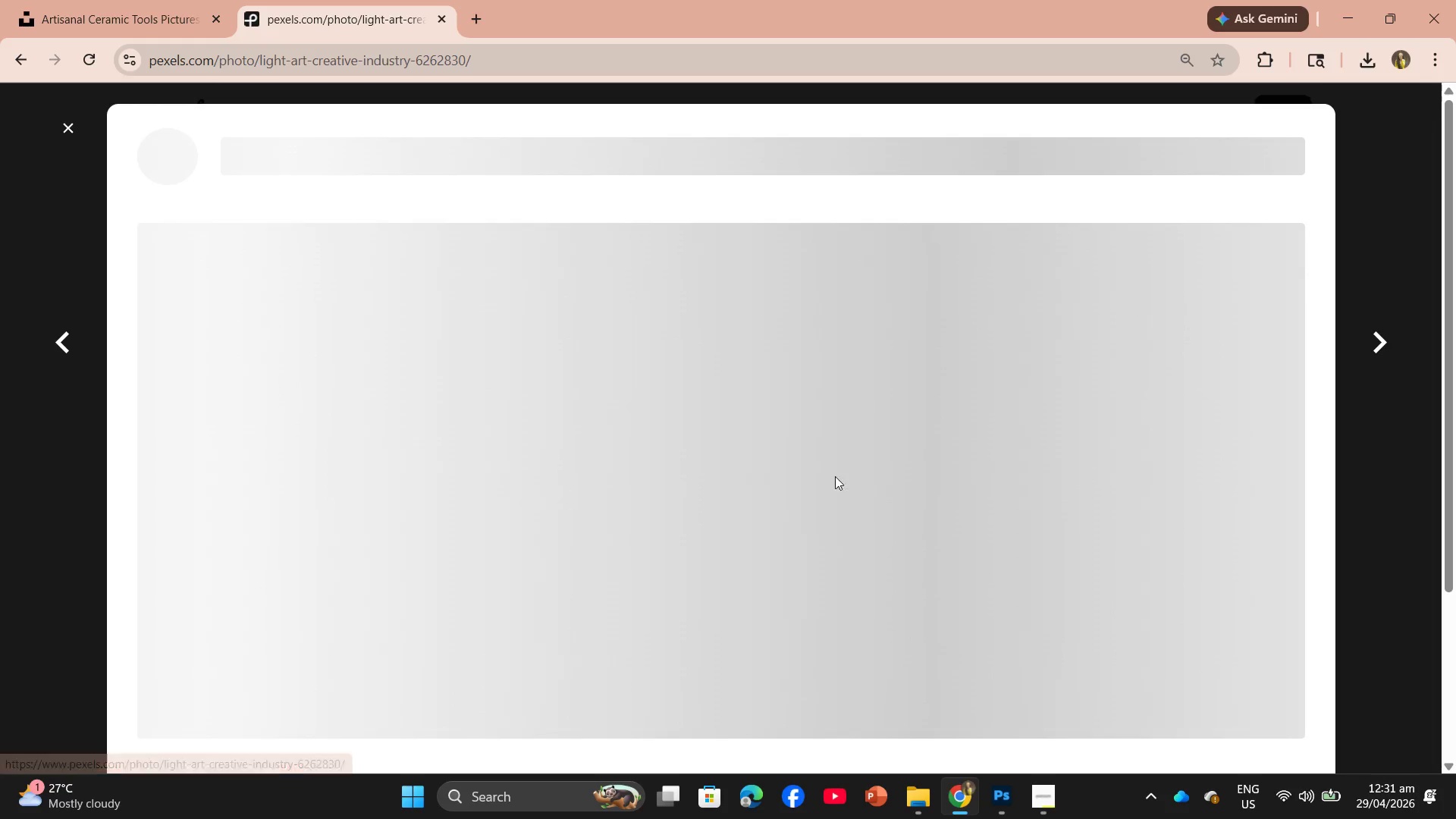 
scroll: coordinate [823, 482], scroll_direction: down, amount: 4.0
 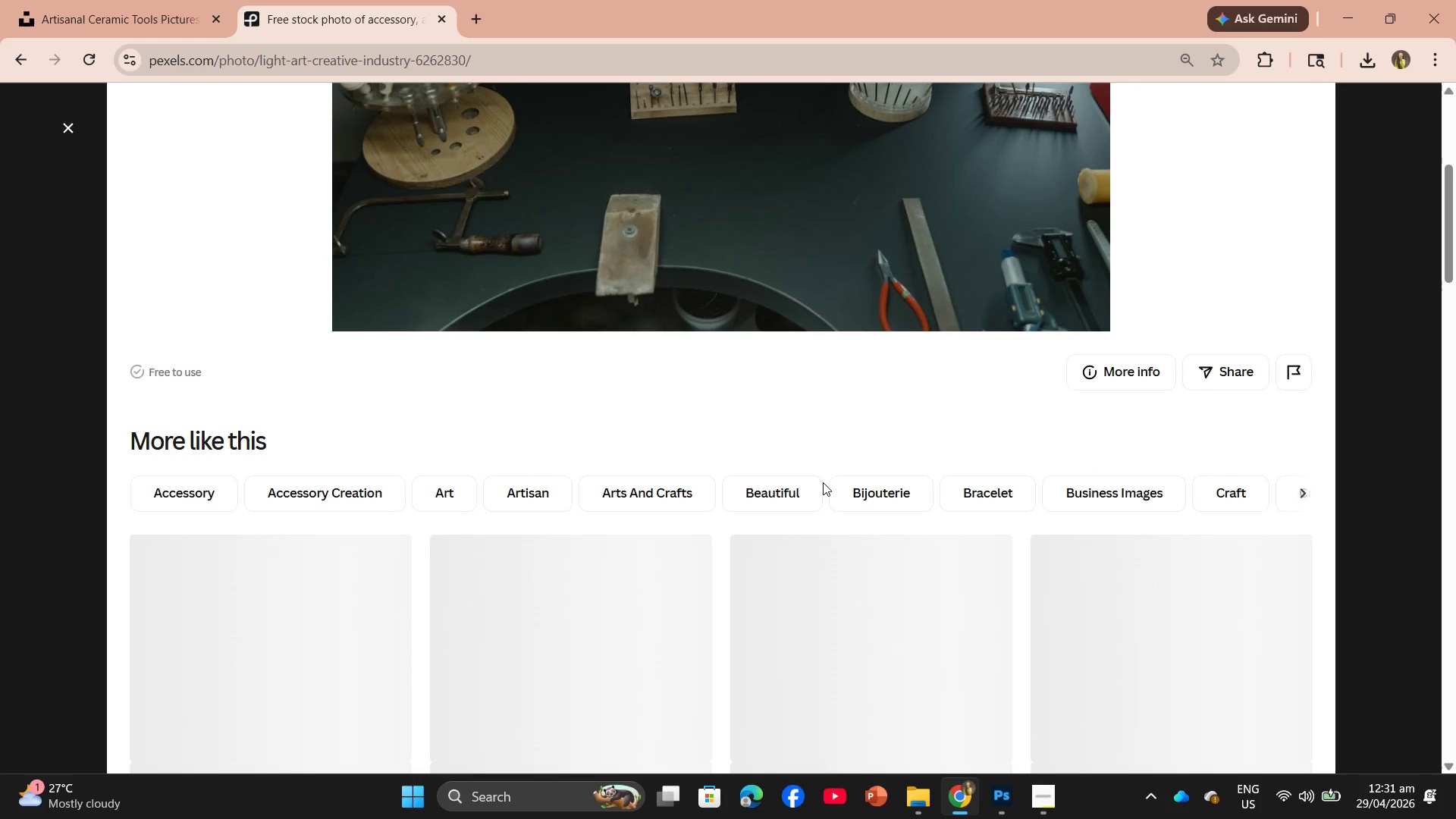 
scroll: coordinate [823, 482], scroll_direction: up, amount: 4.0
 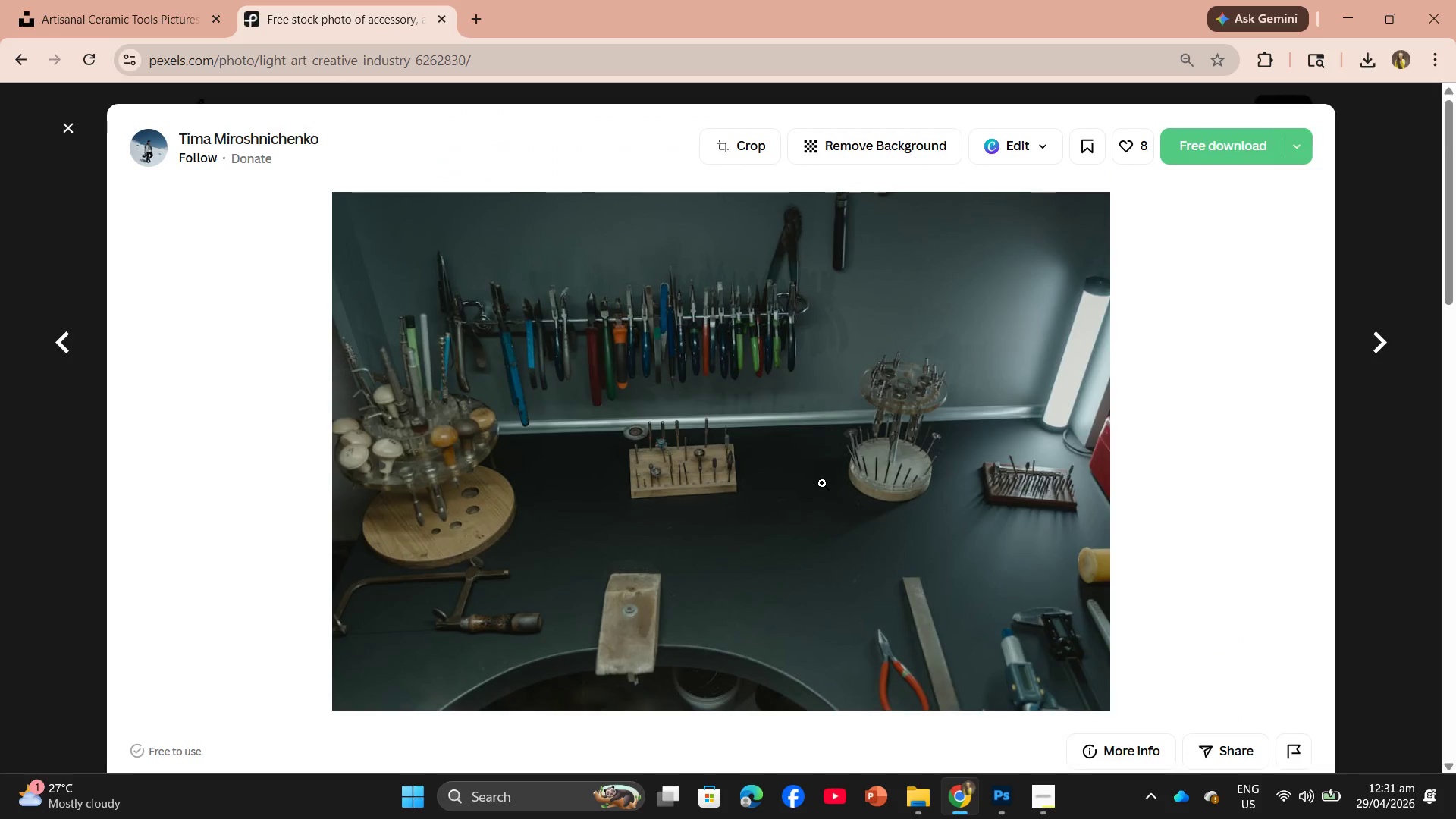 
scroll: coordinate [822, 483], scroll_direction: down, amount: 3.0
 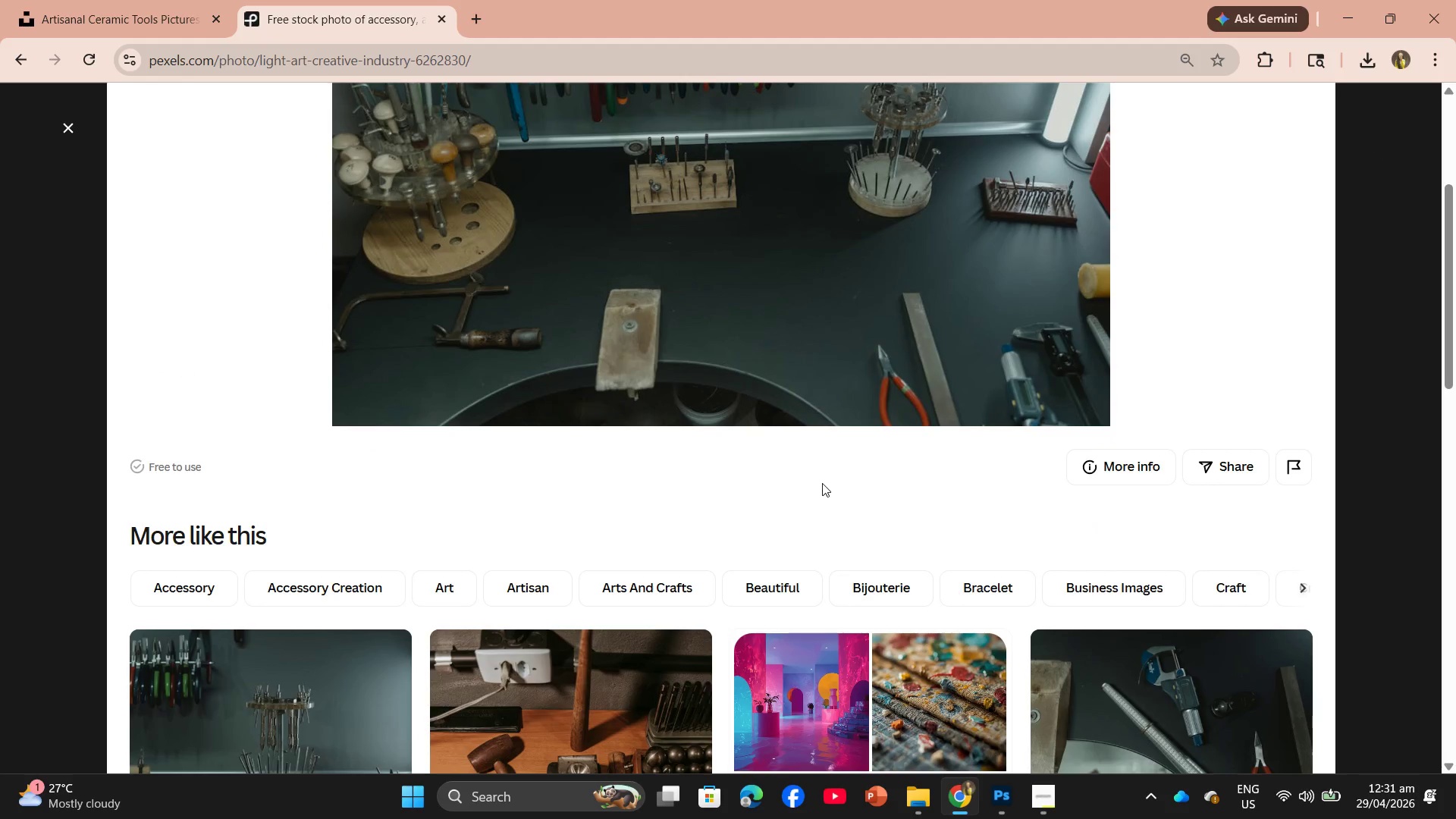 
scroll: coordinate [822, 483], scroll_direction: up, amount: 3.0
 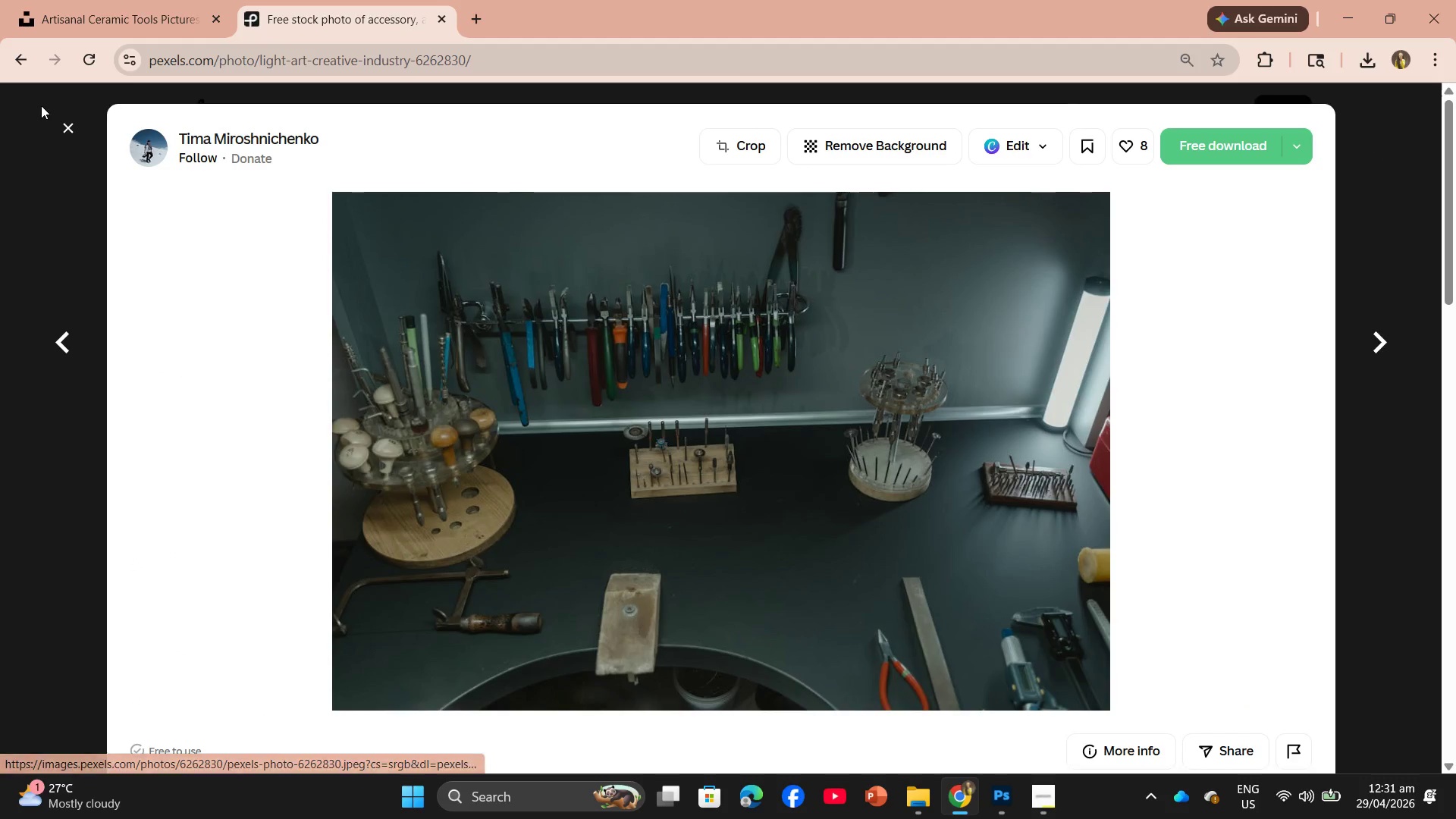 
left_click([66, 128])
 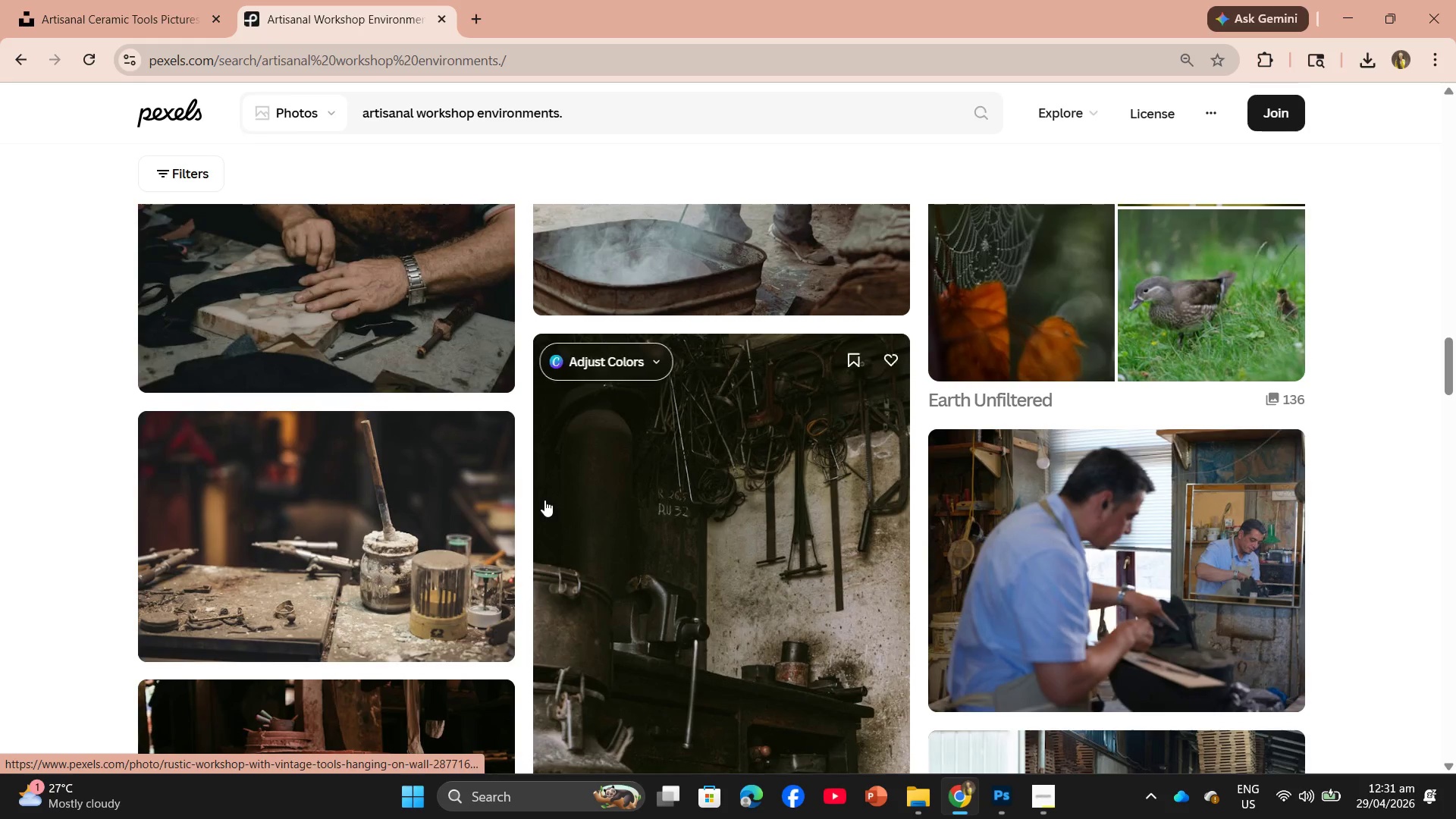 
left_click([390, 311])
 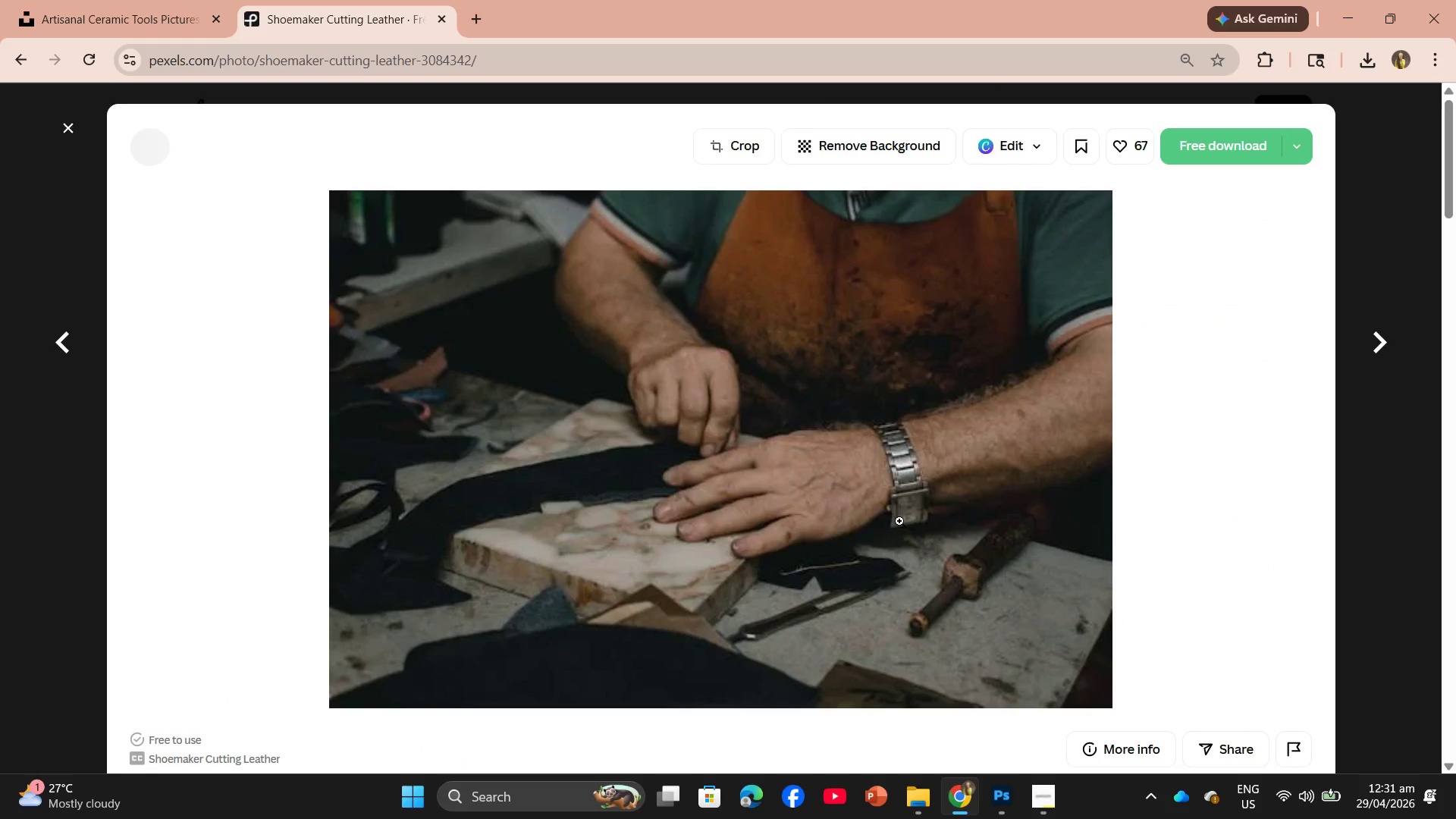 
scroll: coordinate [896, 531], scroll_direction: down, amount: 3.0
 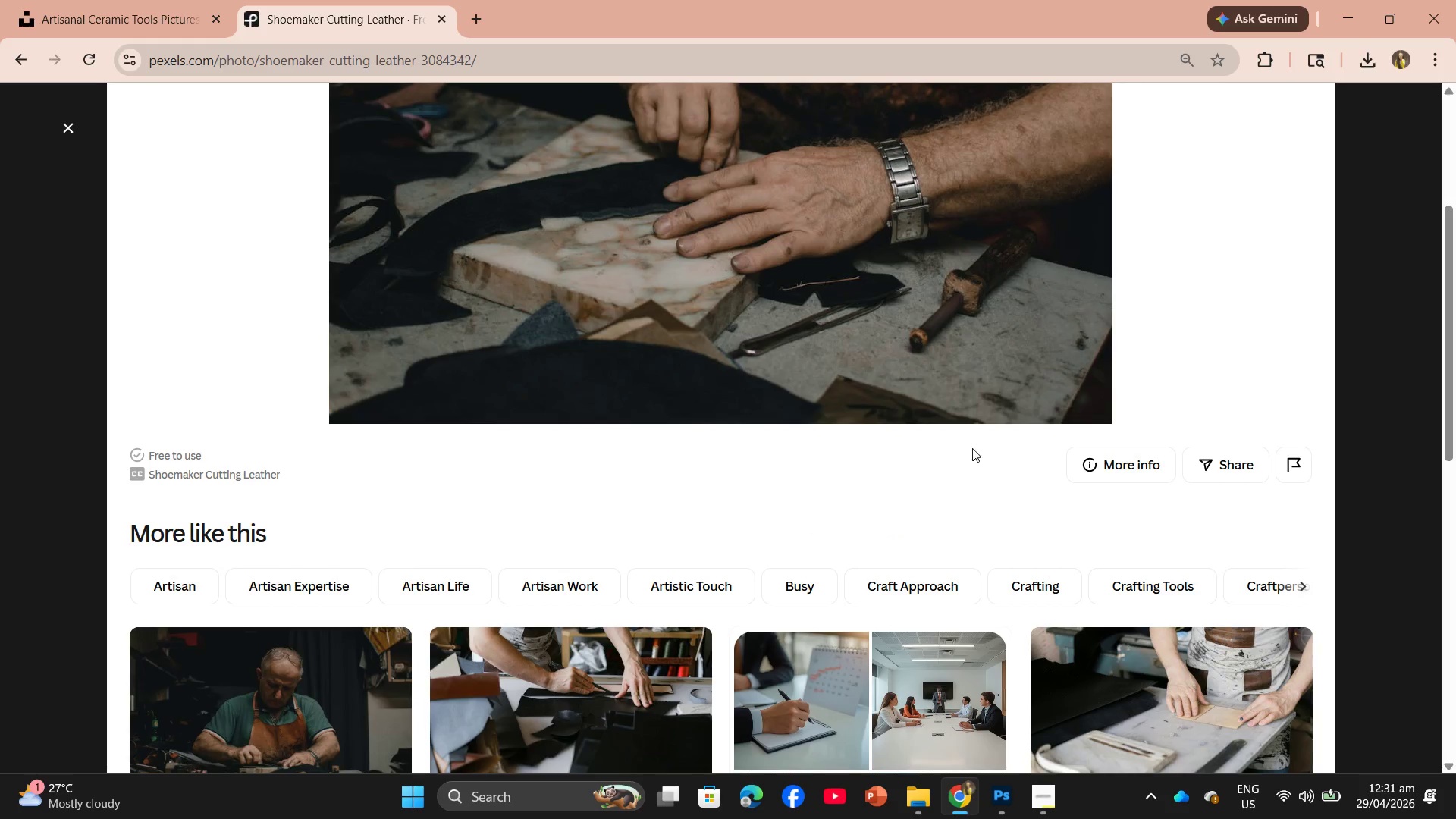 
scroll: coordinate [1162, 262], scroll_direction: up, amount: 6.0
 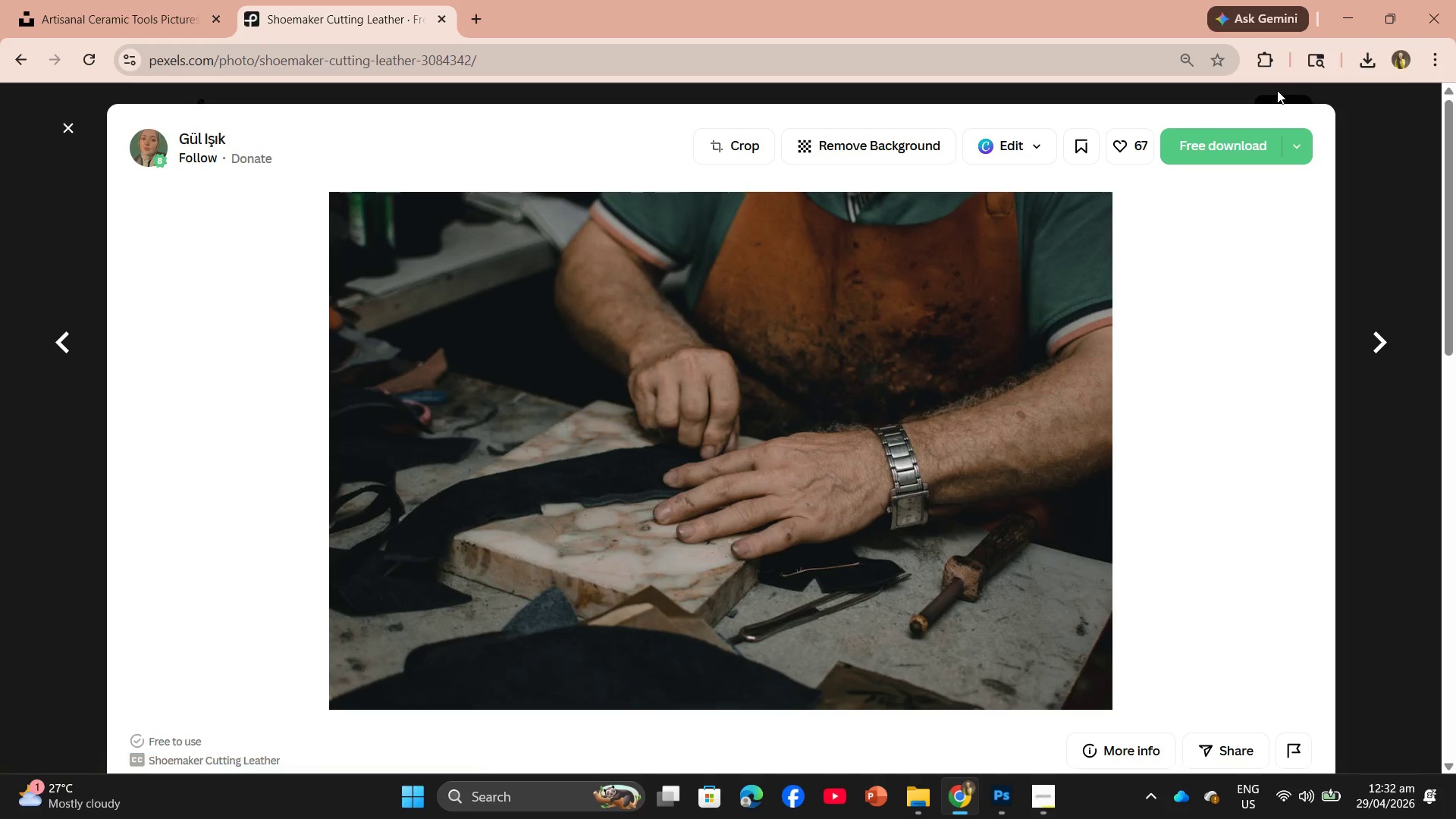 
left_click([1235, 157])
 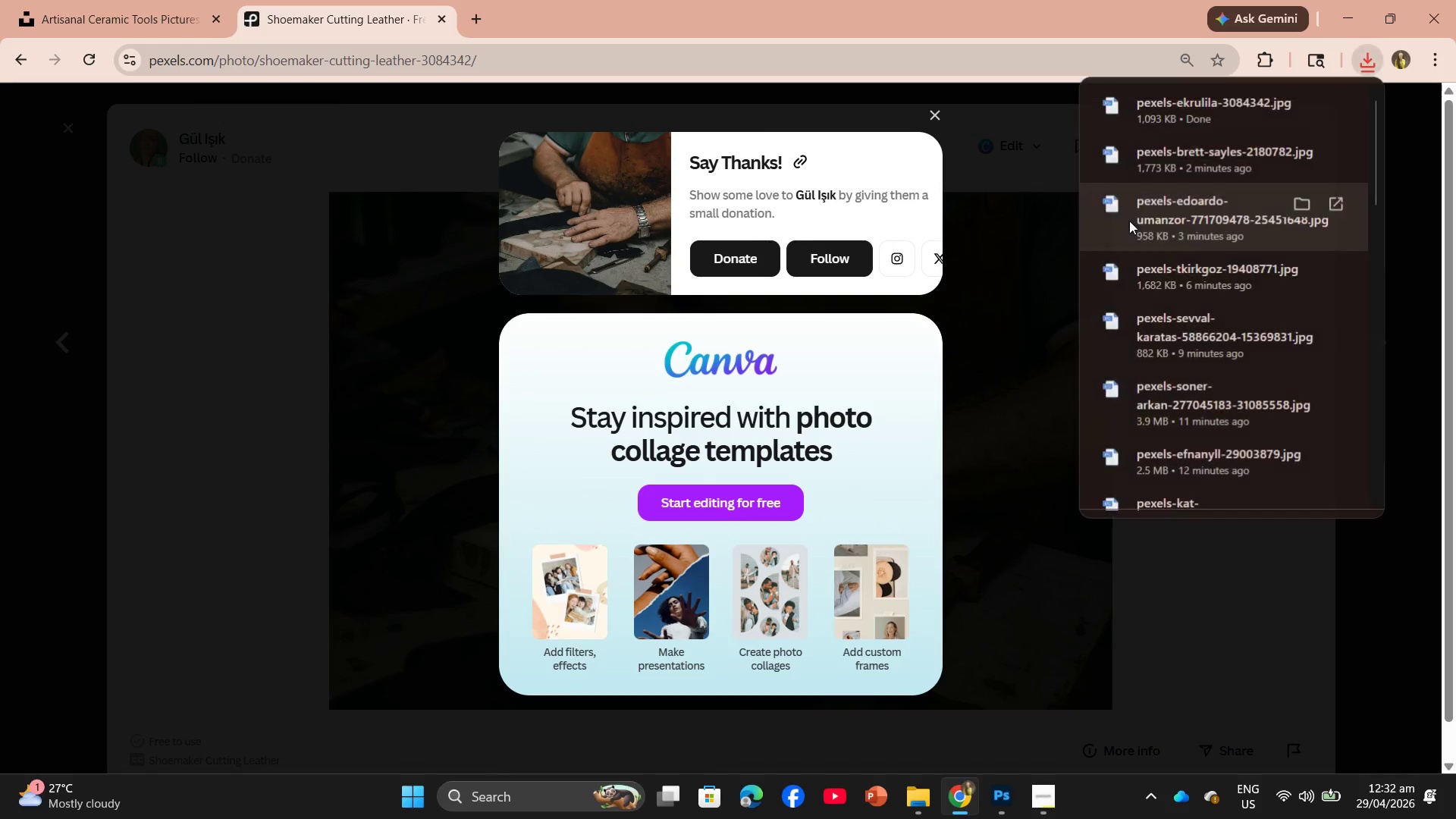 
left_click_drag(start_coordinate=[1163, 108], to_coordinate=[626, 382])
 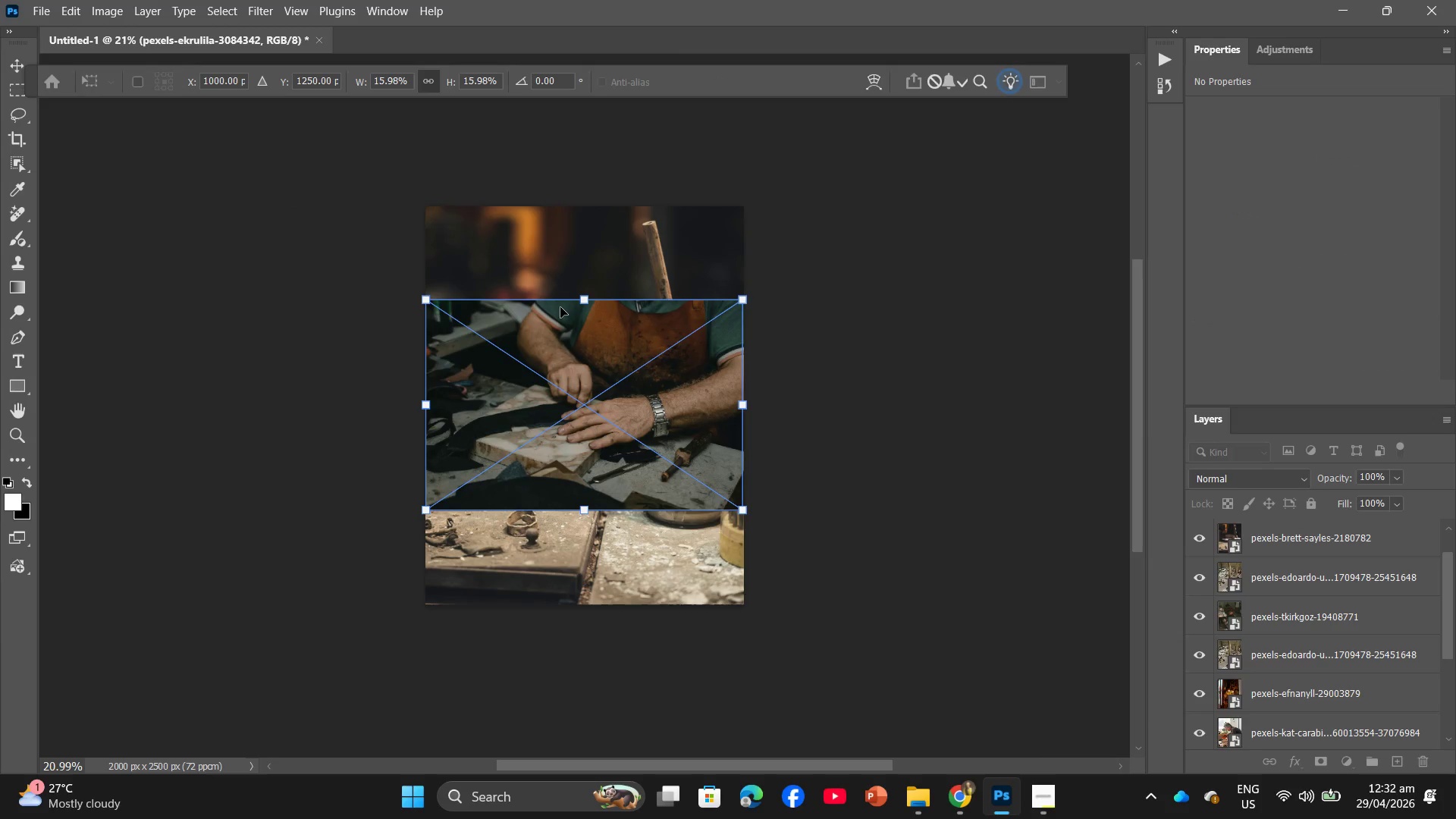 
left_click_drag(start_coordinate=[566, 298], to_coordinate=[588, 209])
 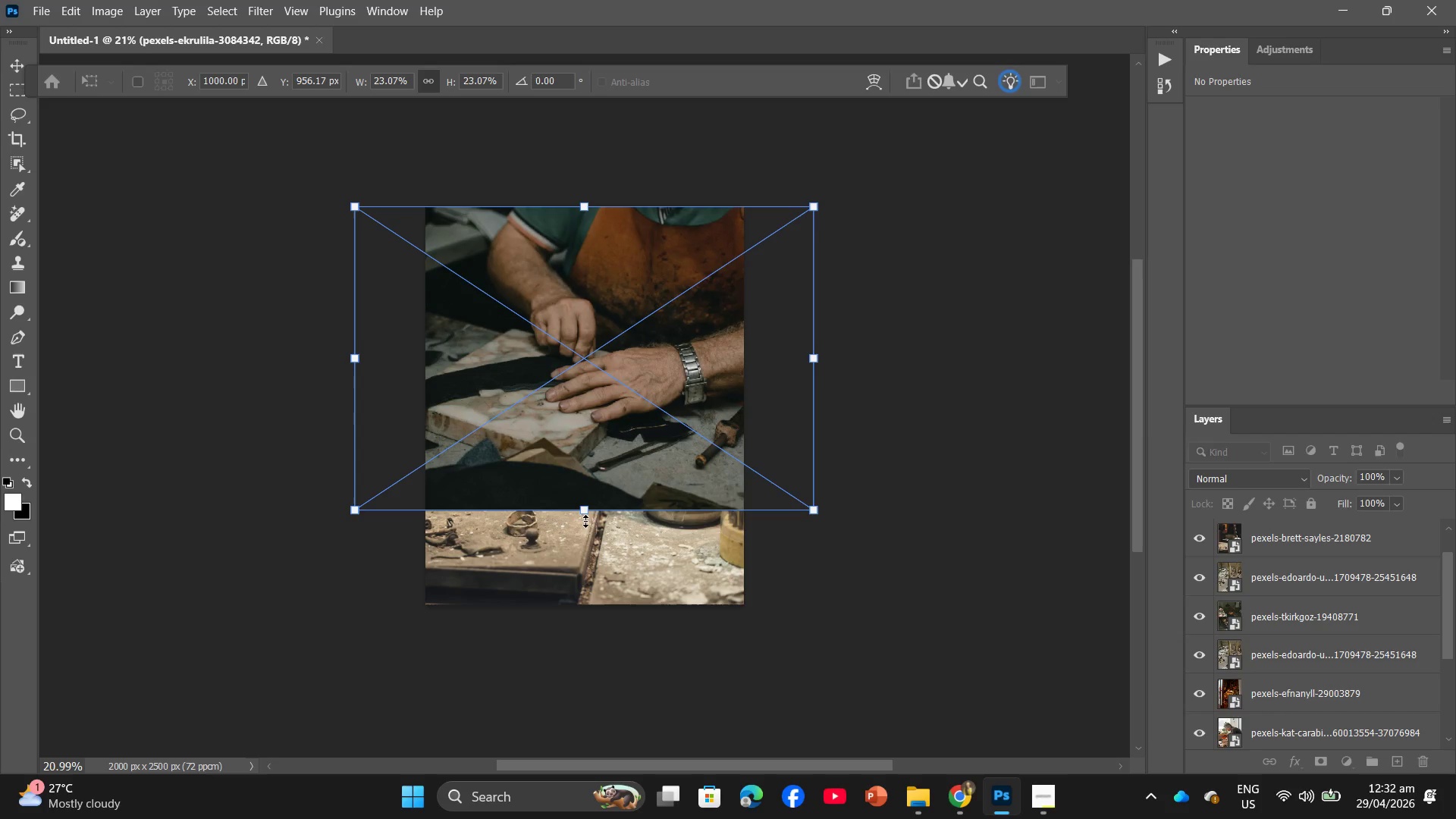 
left_click_drag(start_coordinate=[589, 507], to_coordinate=[594, 601])
 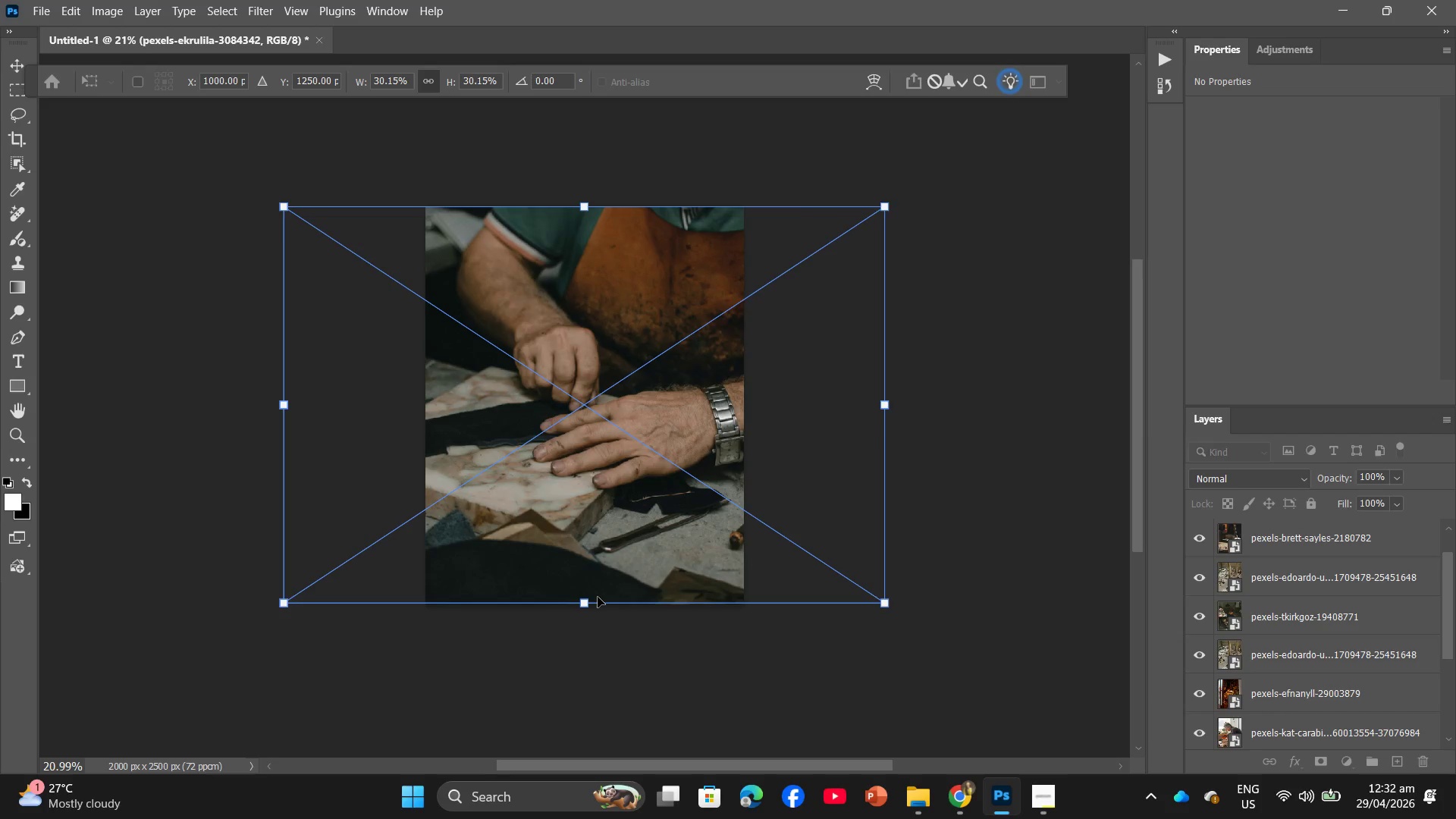 
key(Enter)
 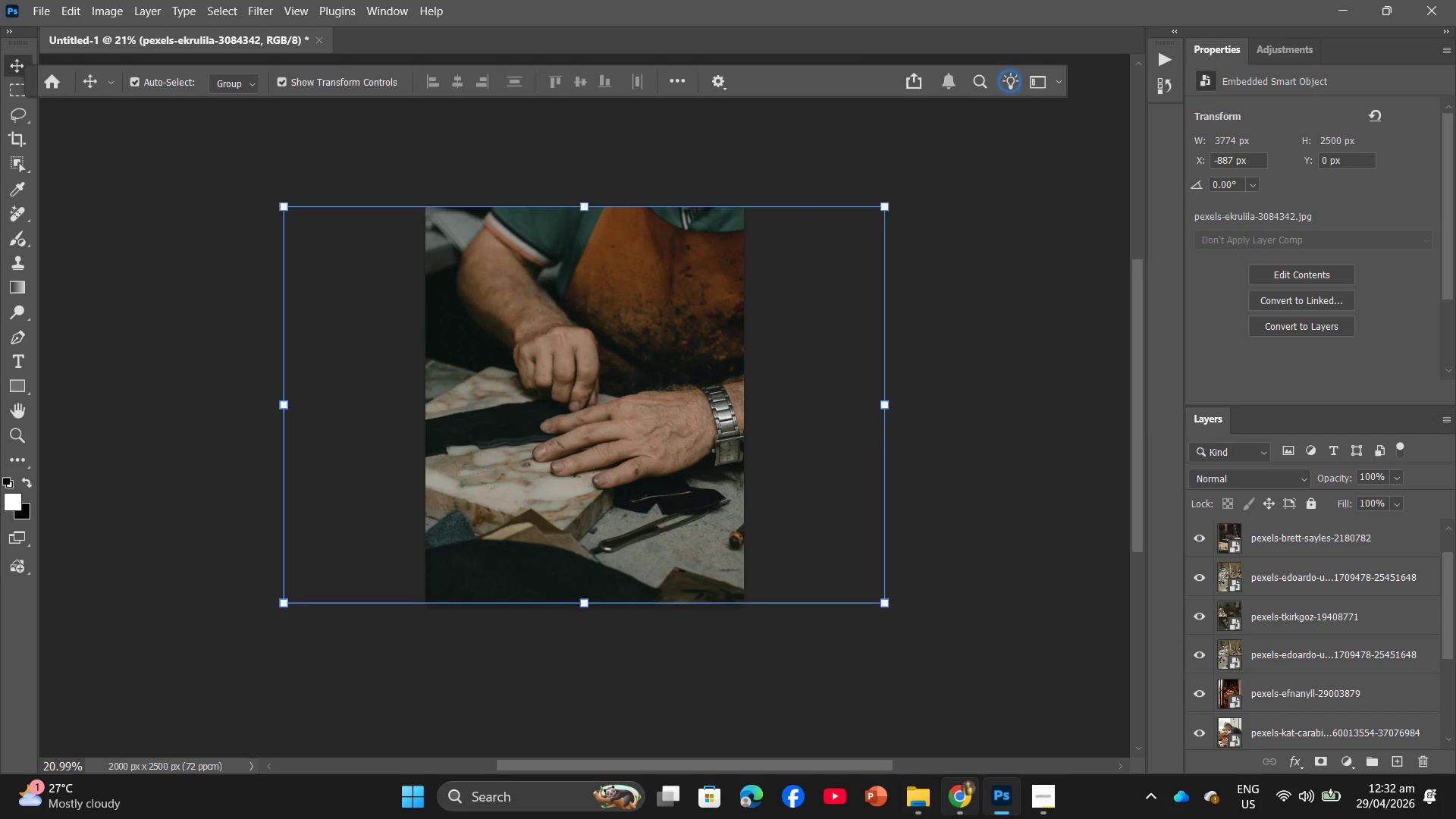 
left_click([927, 807])
 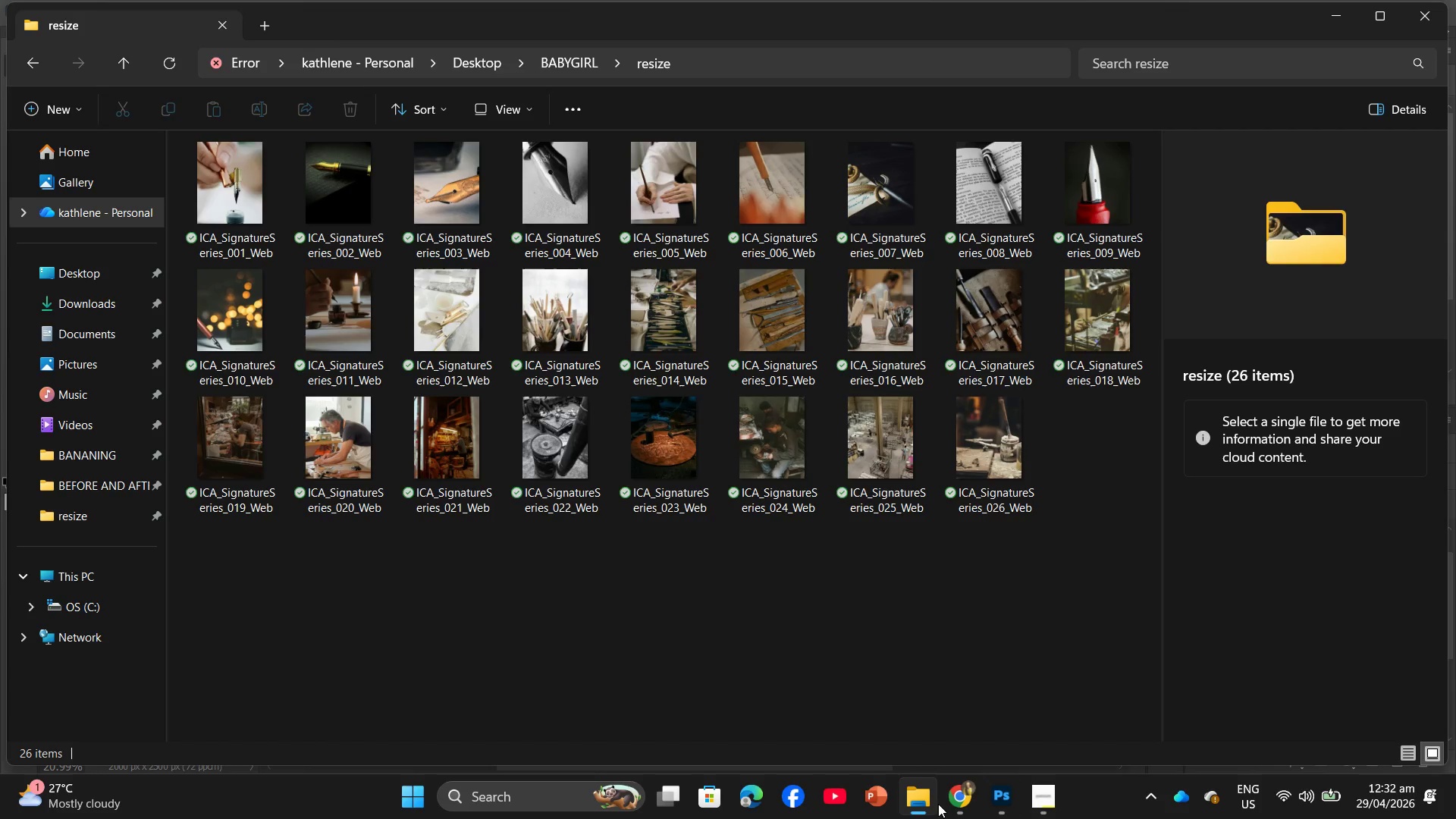 
left_click([987, 802])
 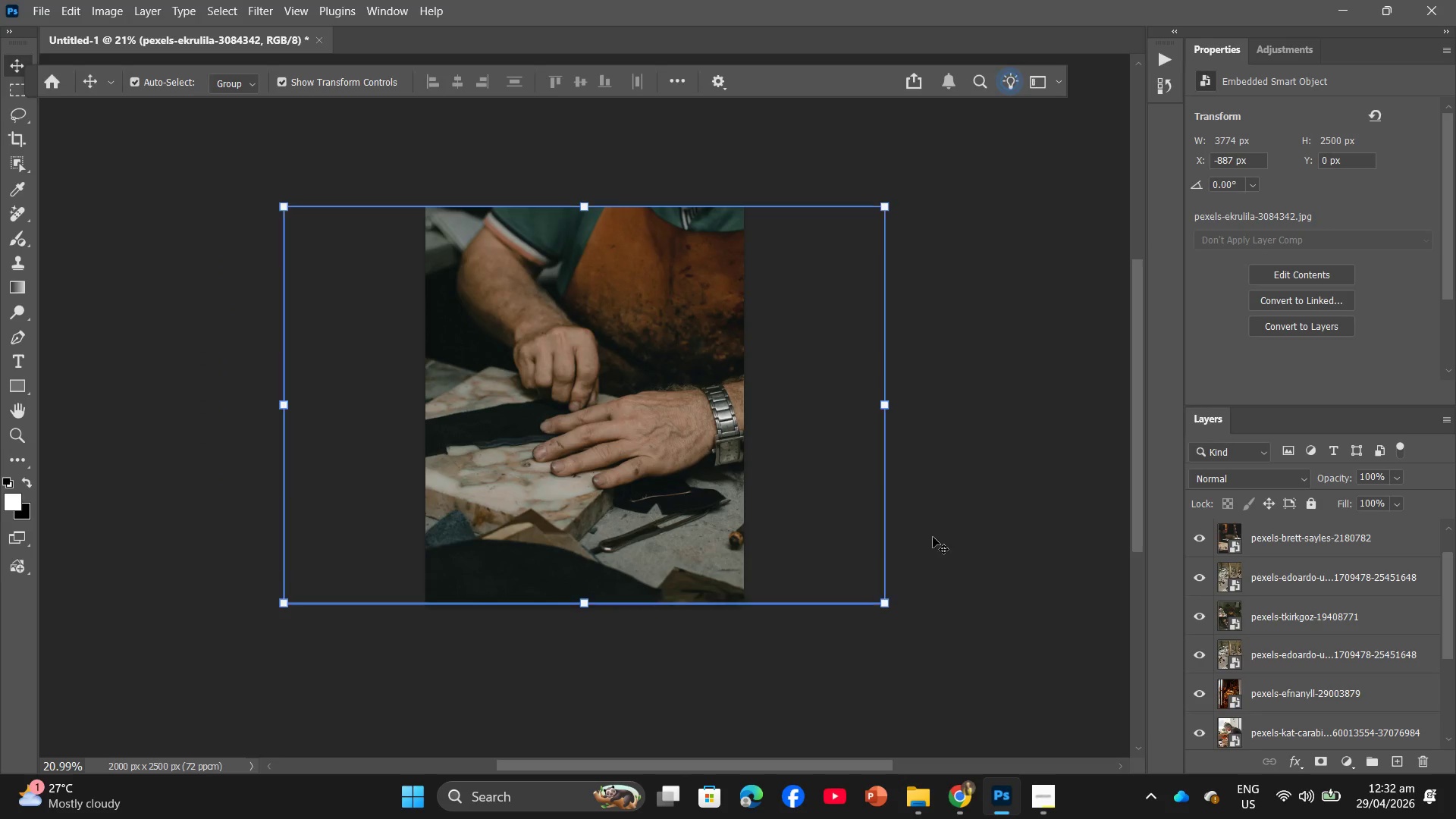 
left_click([982, 537])
 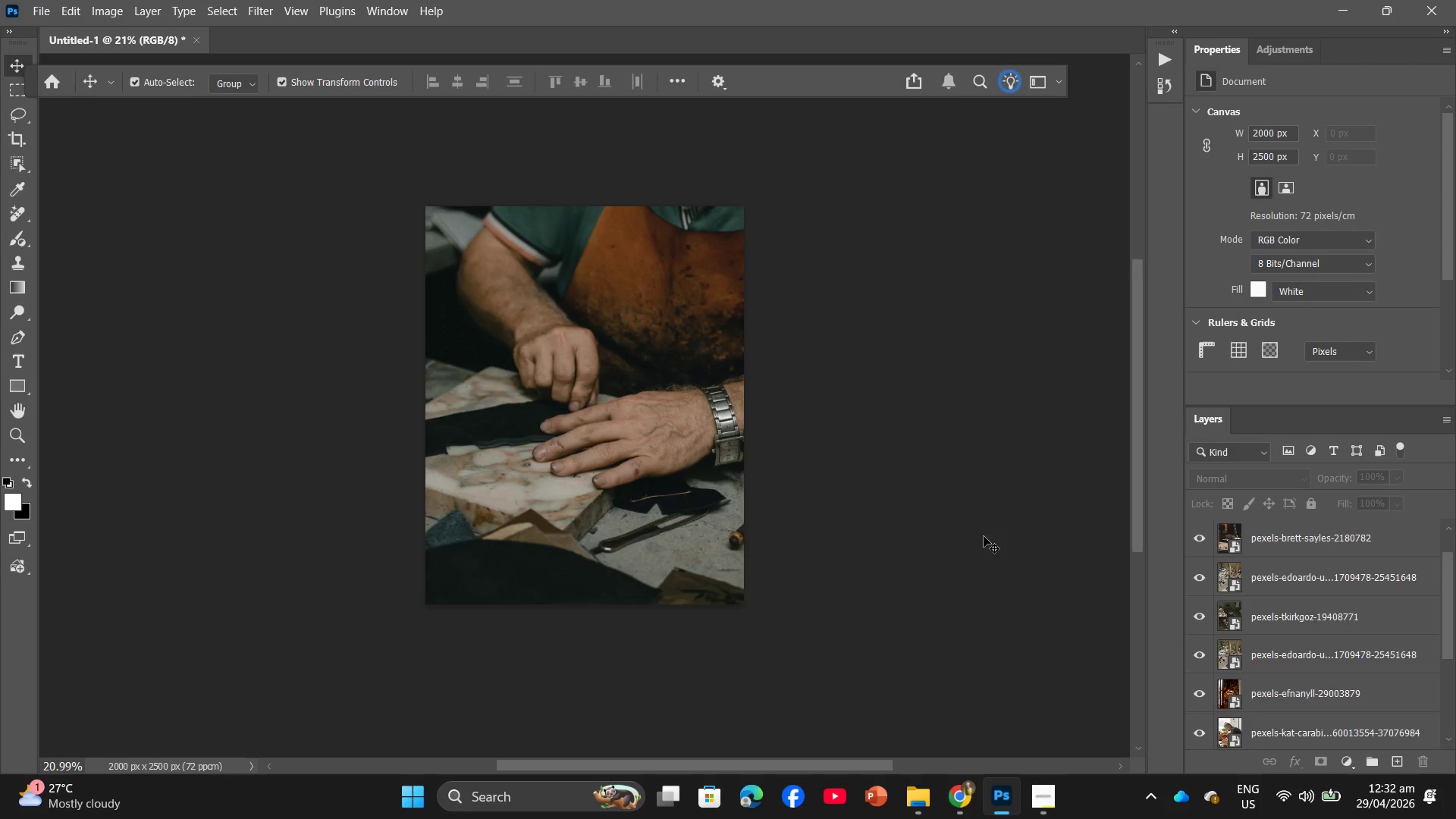 
key(Alt+Control+I)
 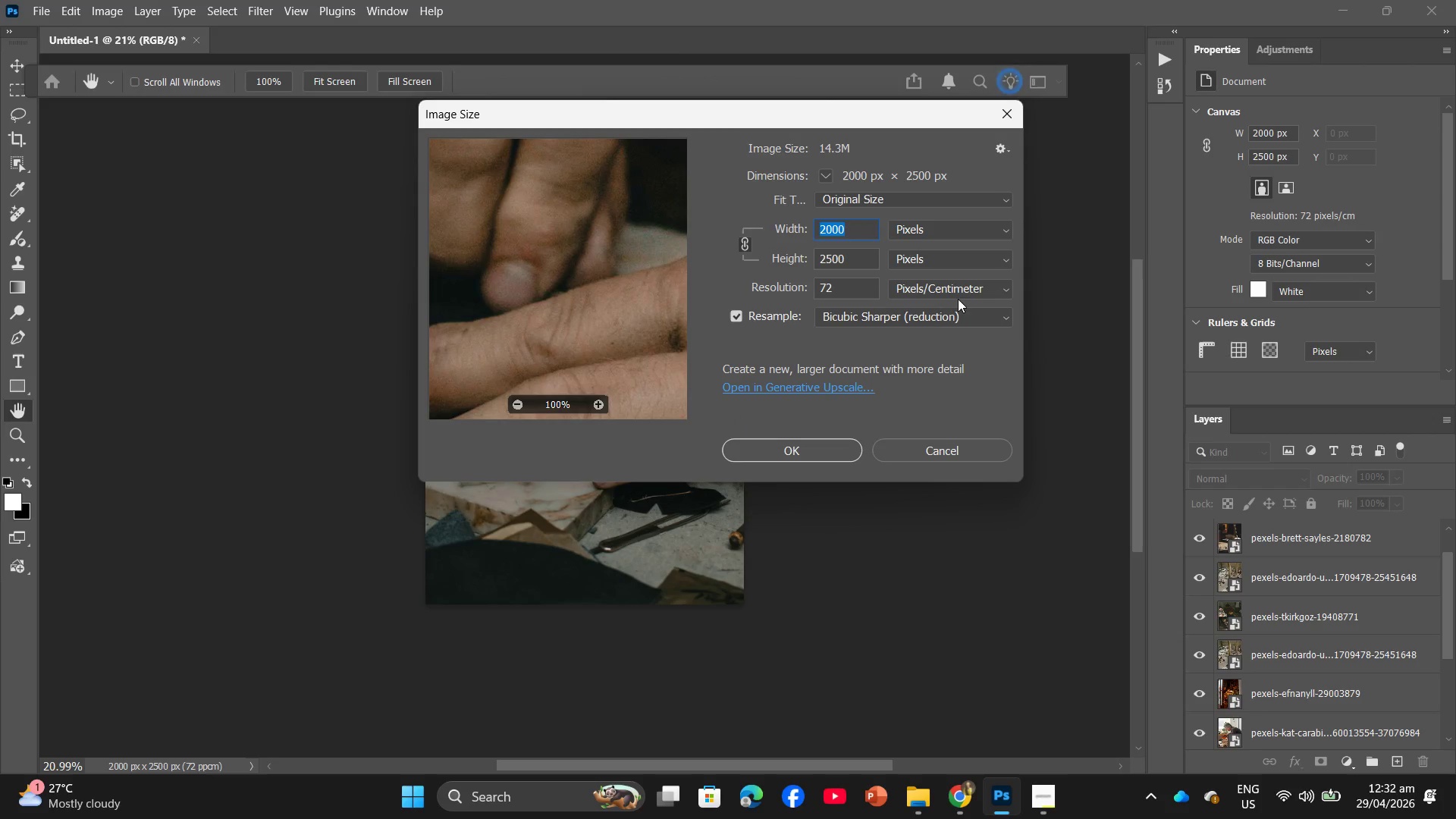 
left_click([950, 313])
 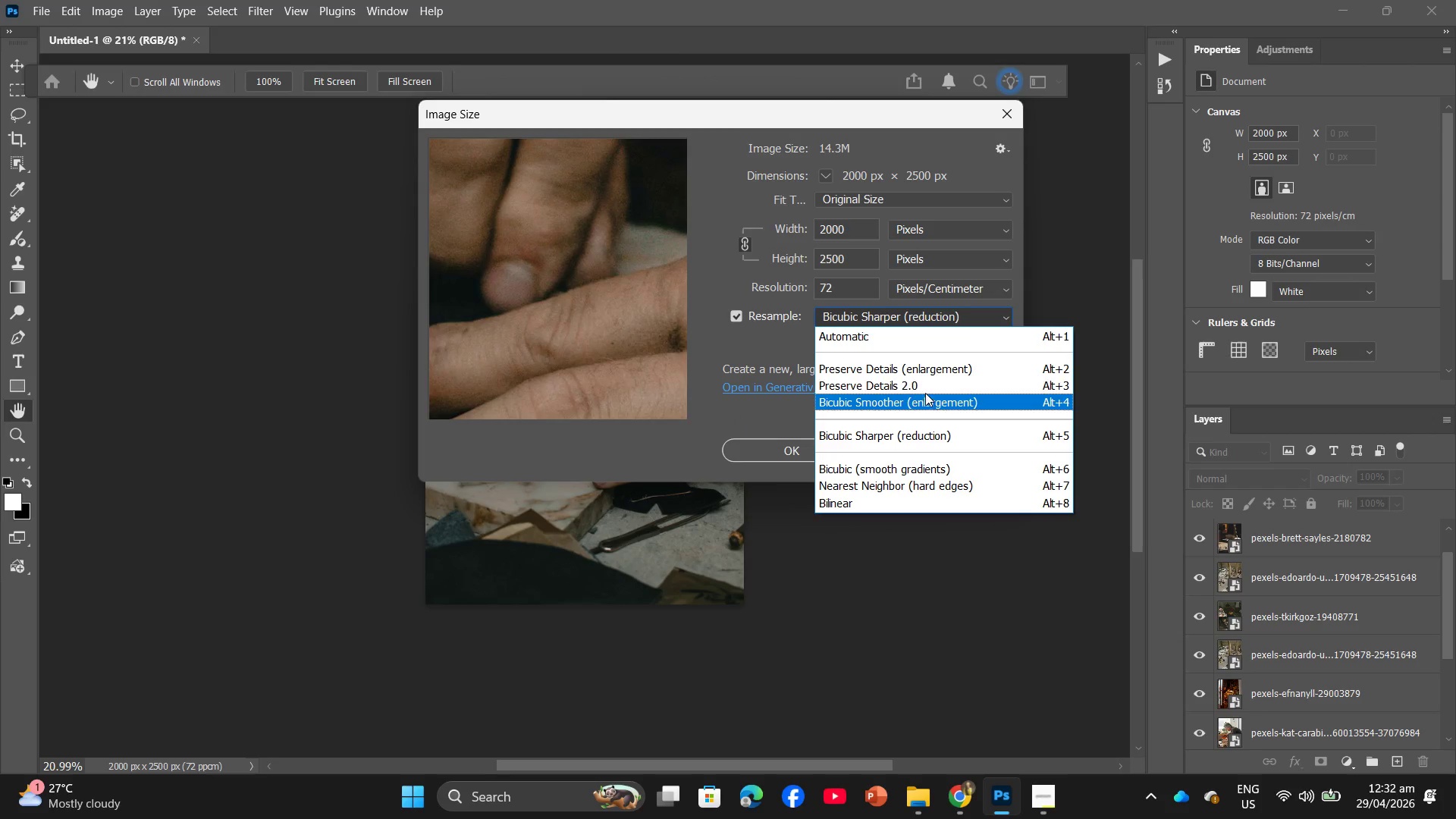 
left_click([927, 389])
 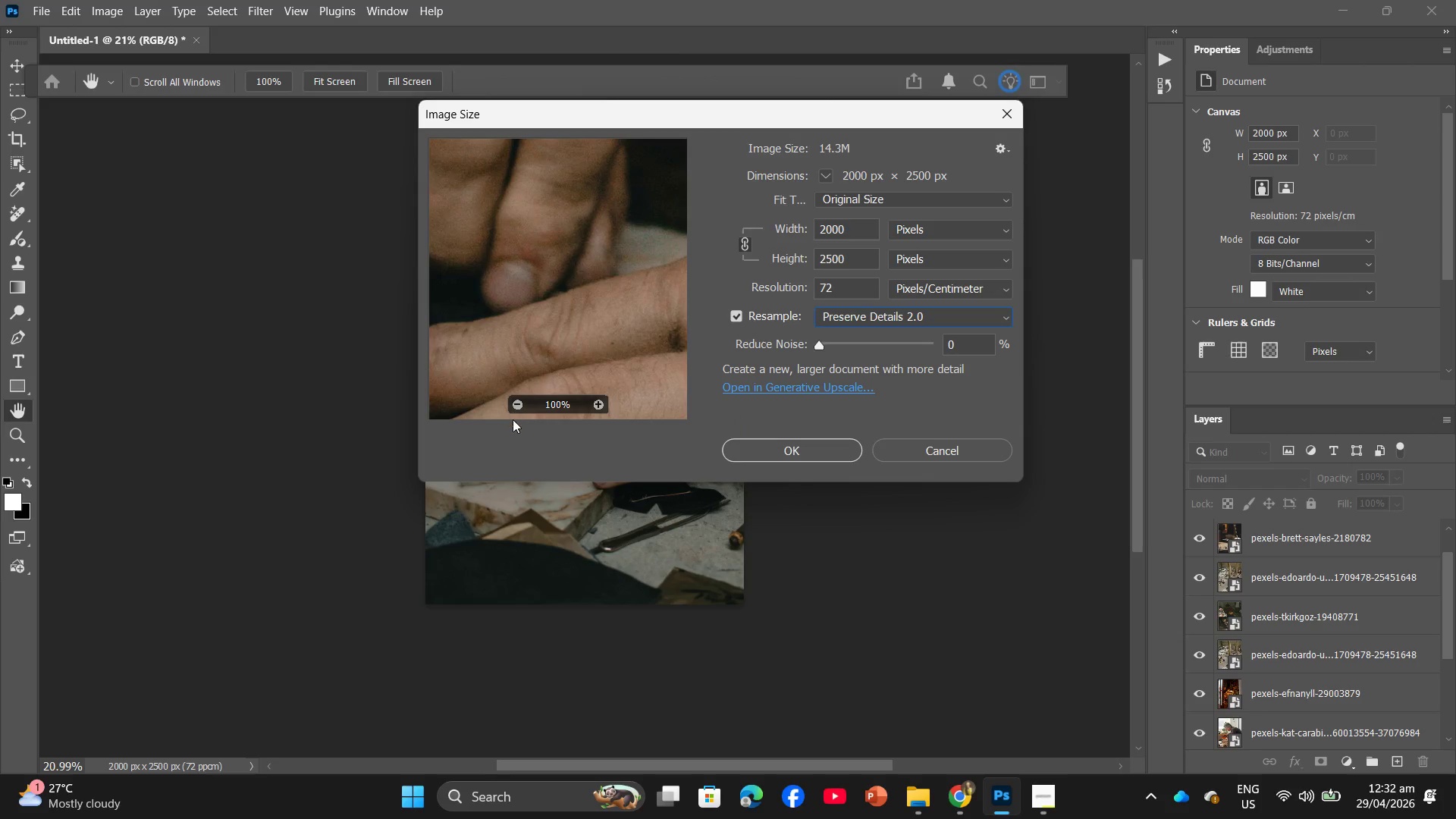 
double_click([518, 406])
 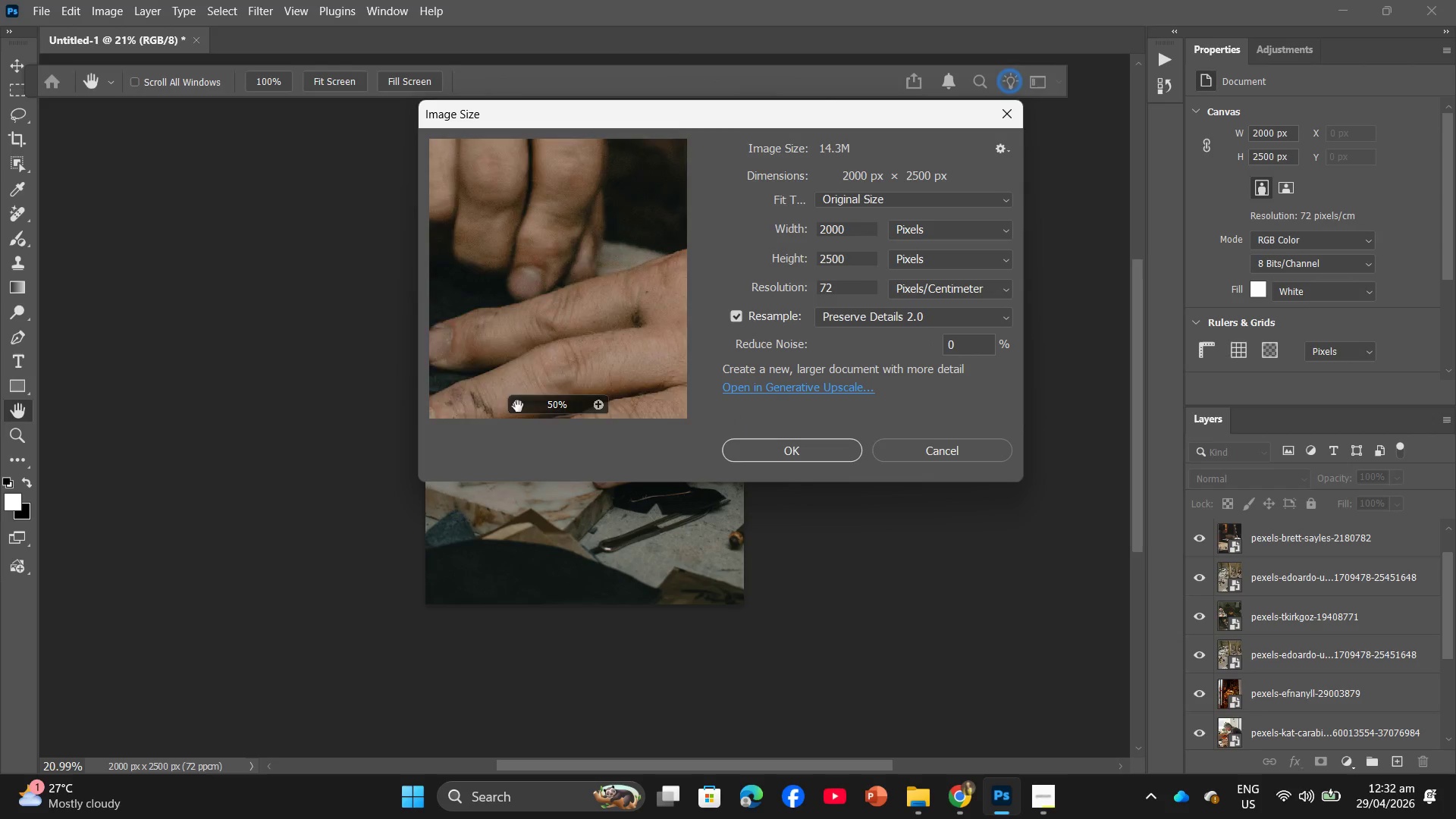 
triple_click([518, 406])
 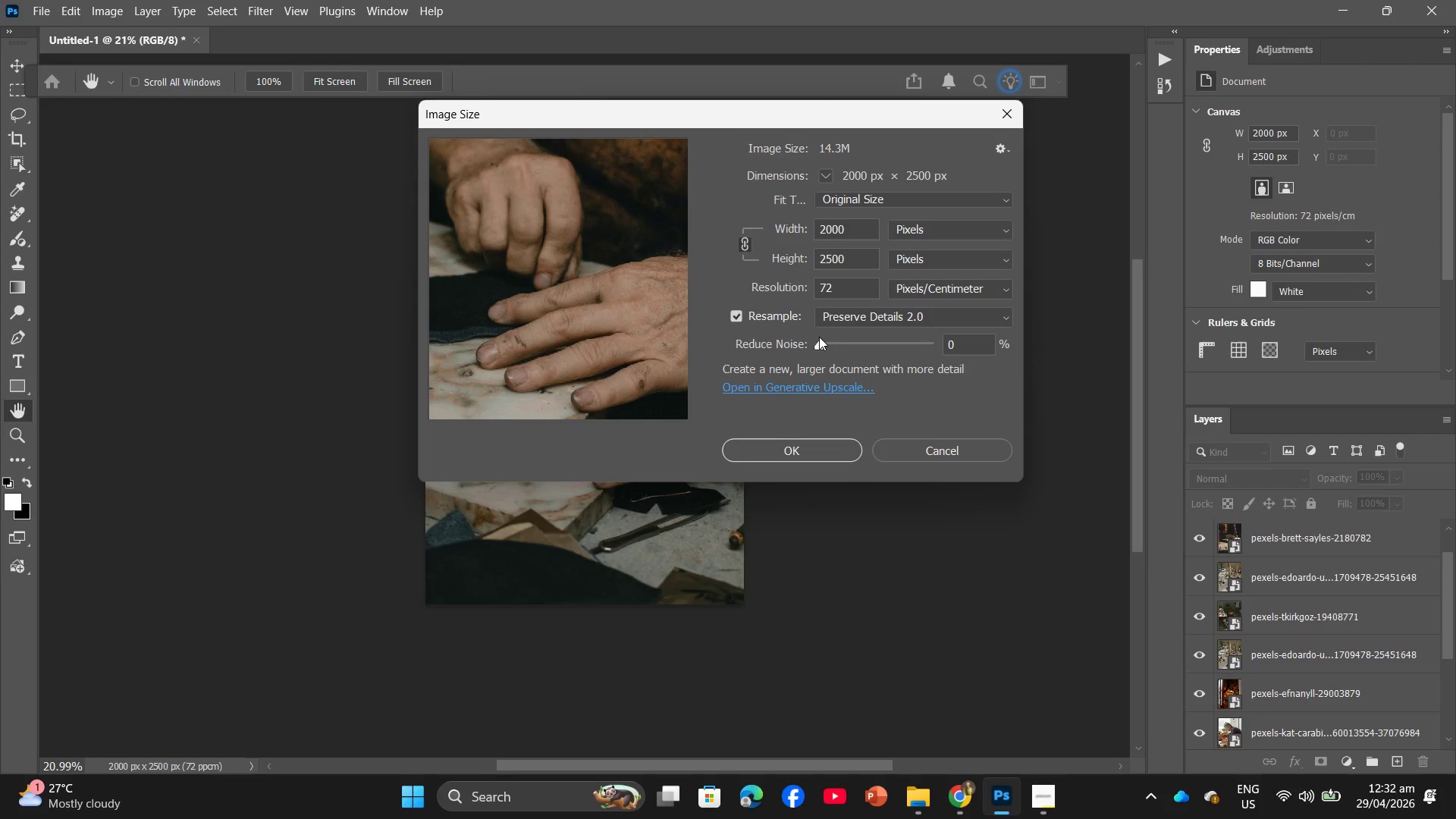 
left_click([822, 345])
 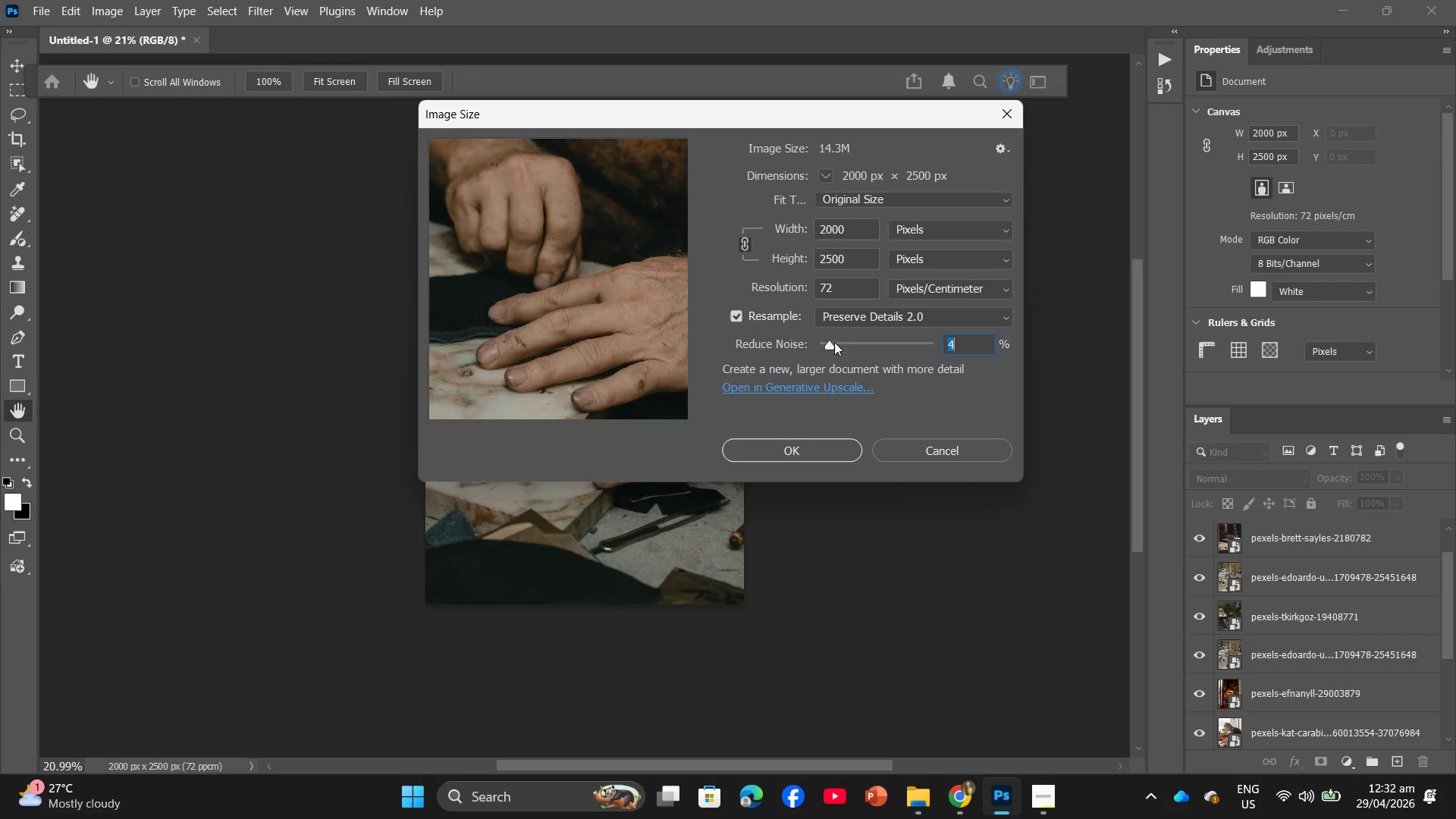 
double_click([845, 342])
 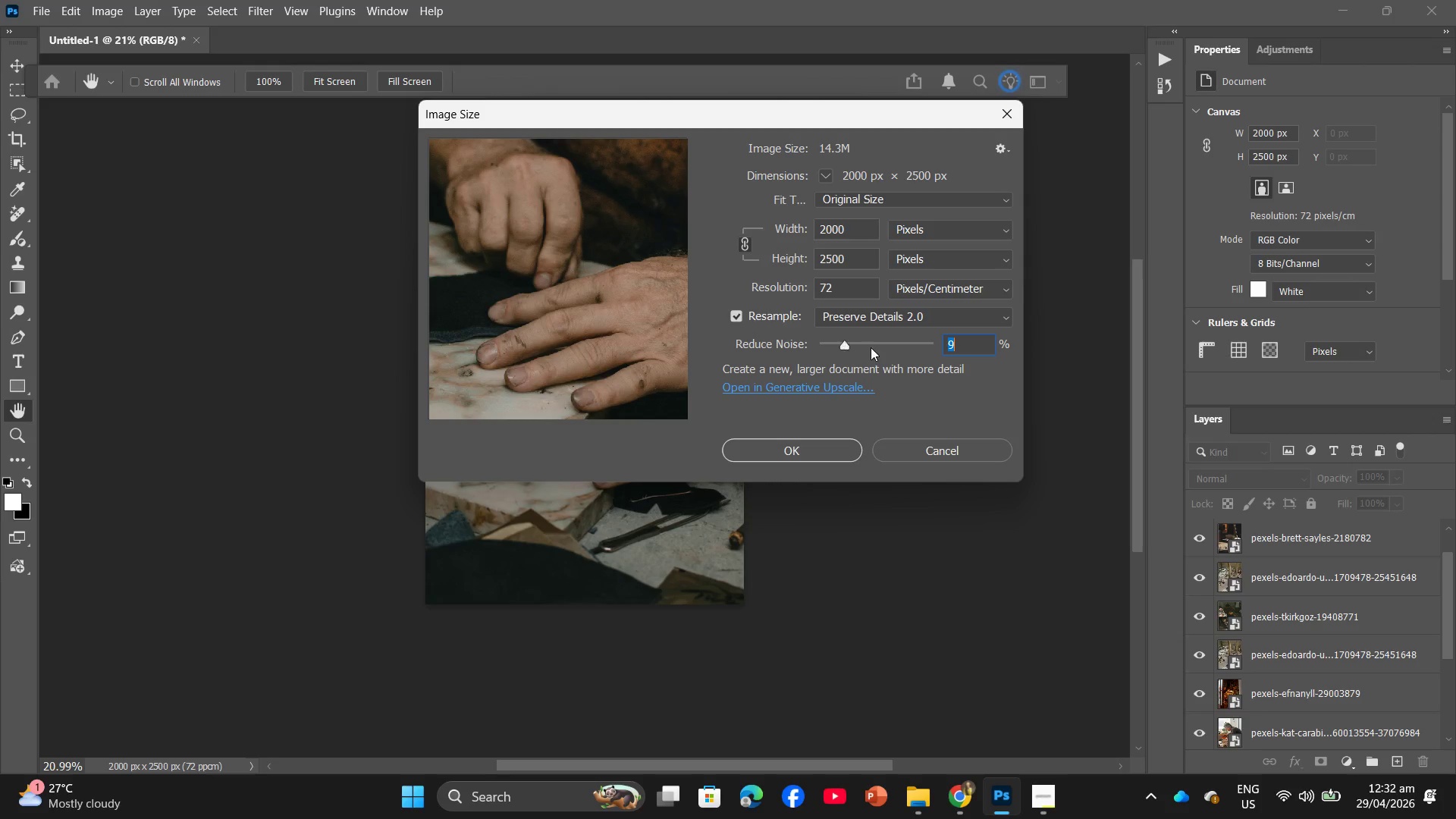 
left_click([871, 347])
 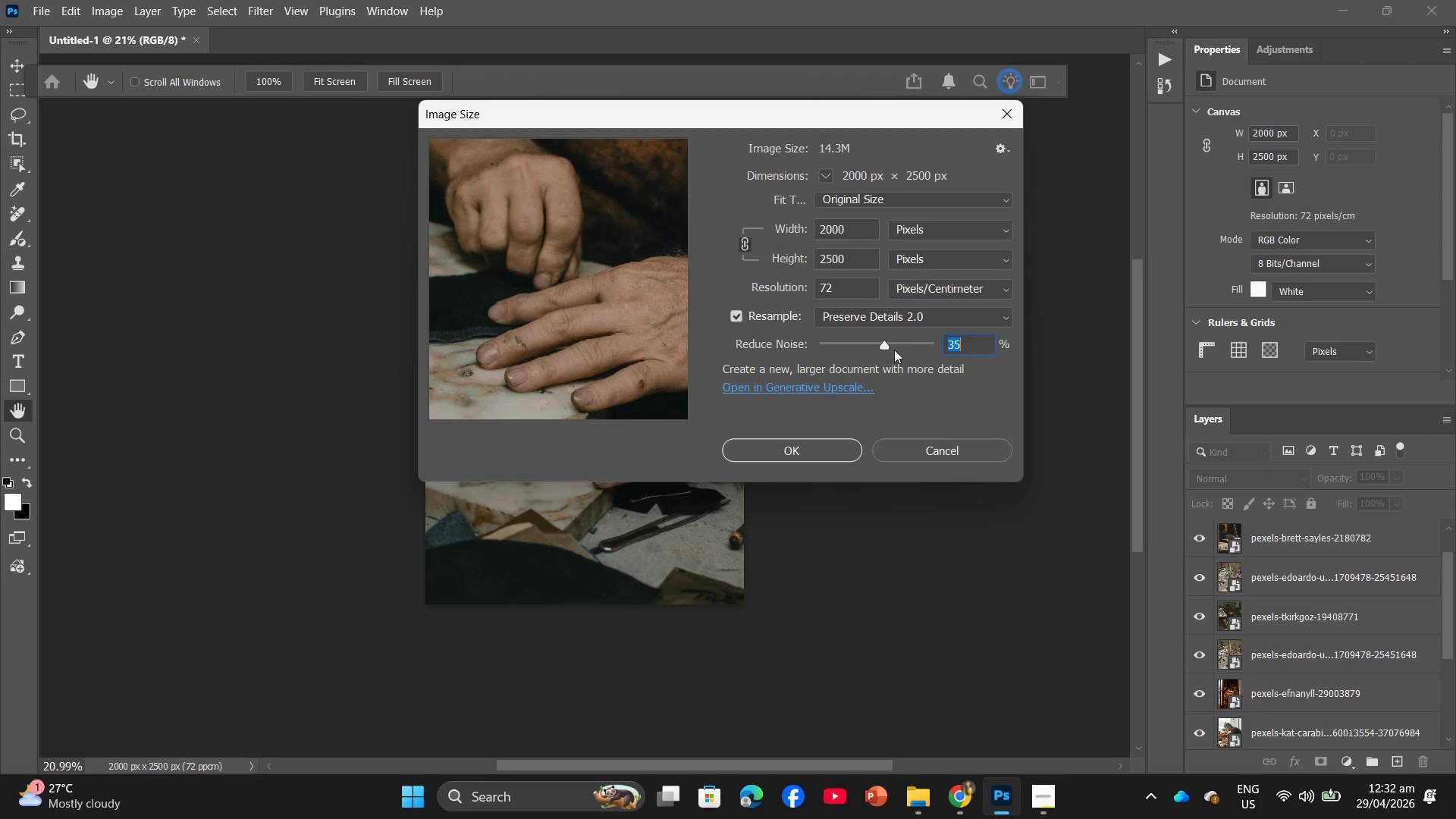 
left_click([894, 350])
 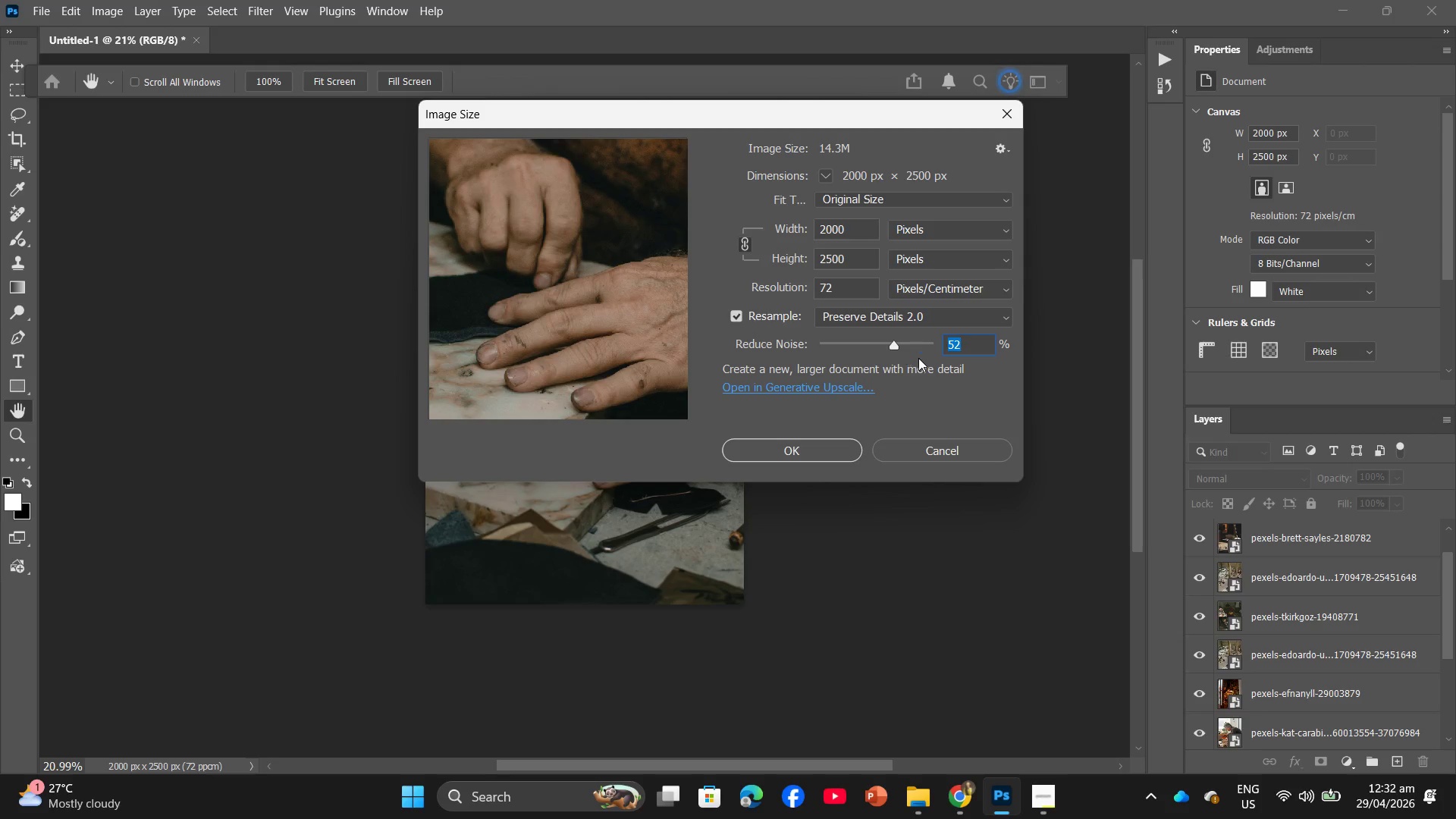 
left_click([922, 350])
 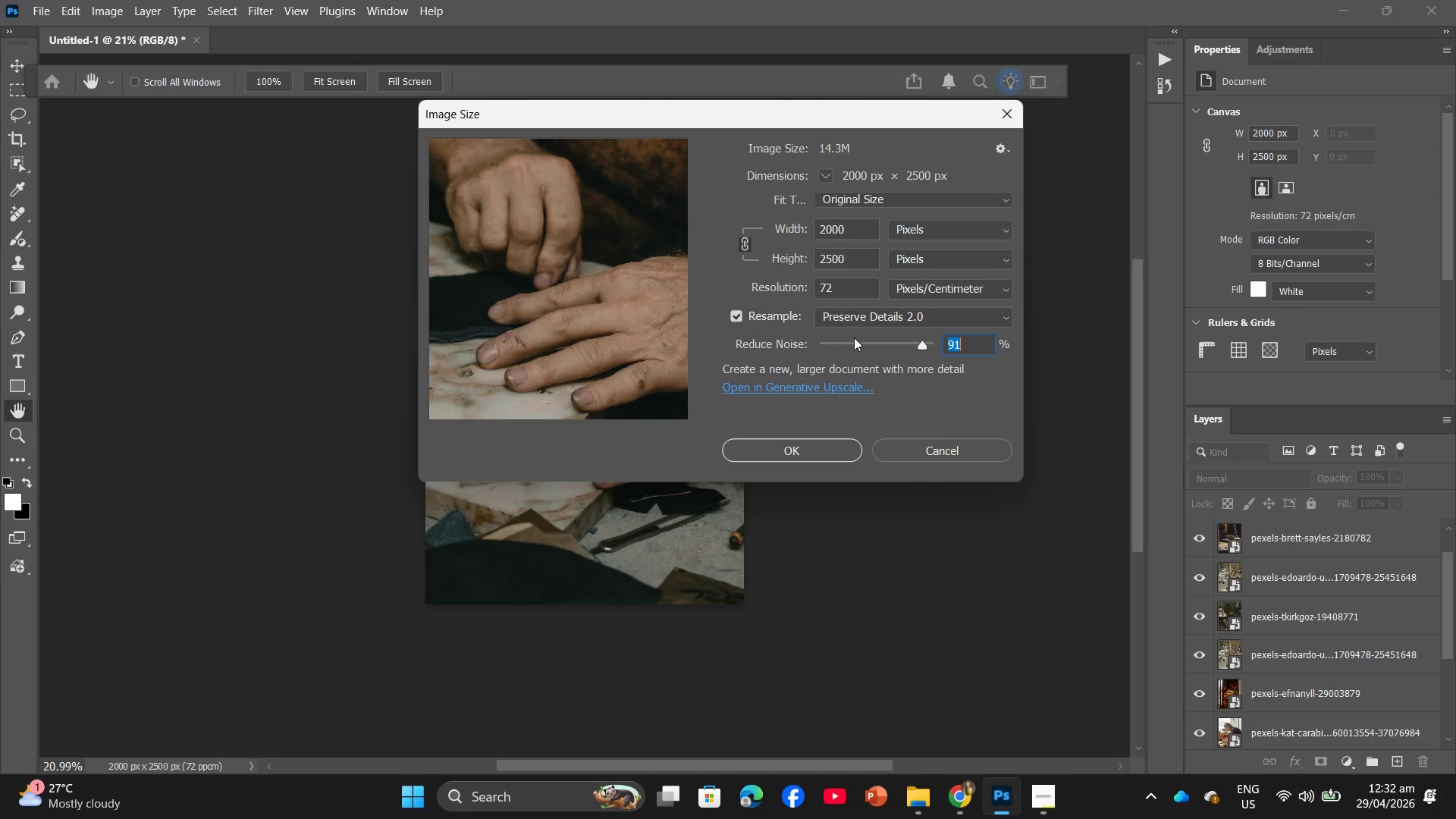 
double_click([823, 344])
 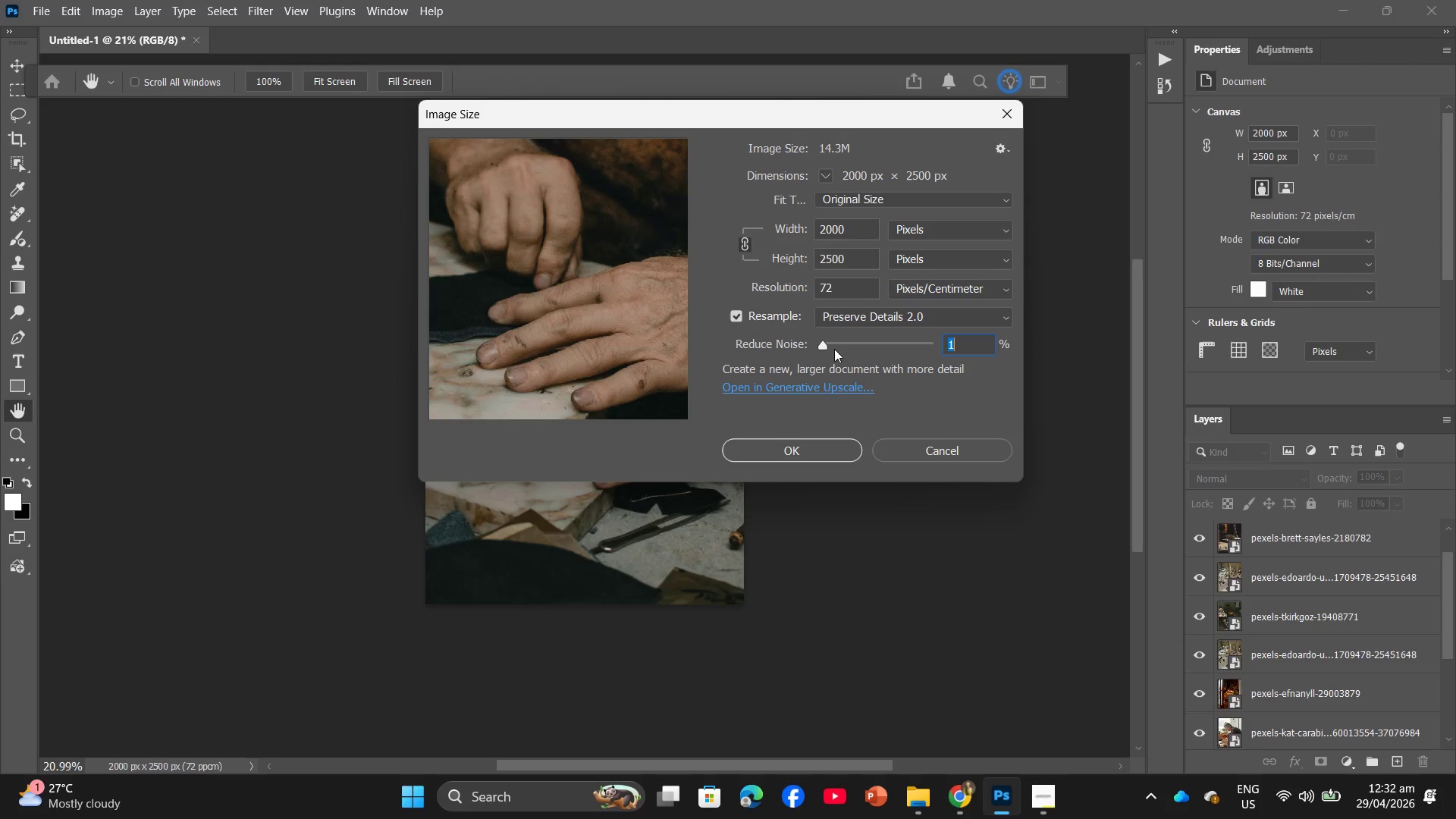 
left_click([854, 347])
 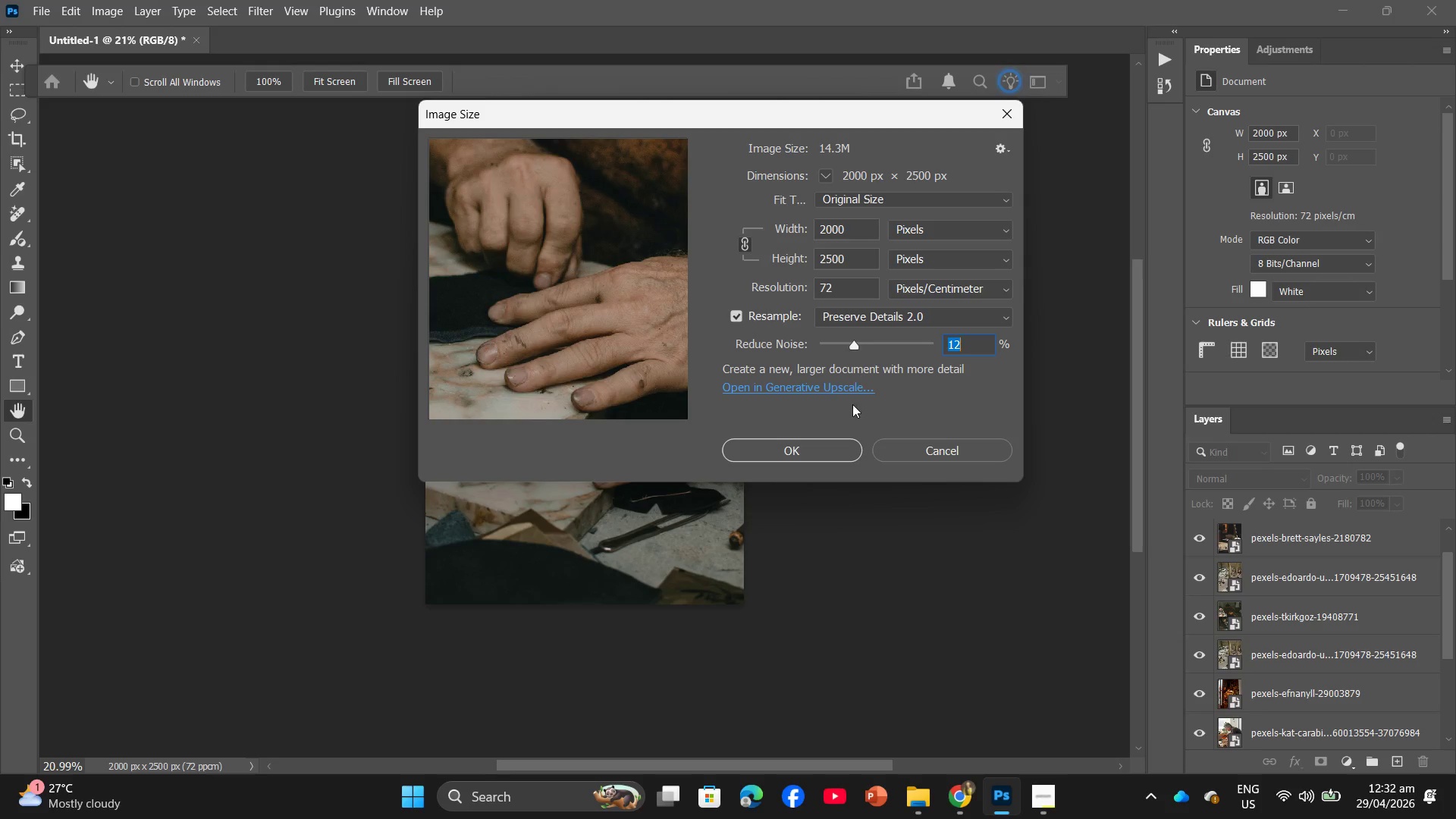 
left_click([831, 452])
 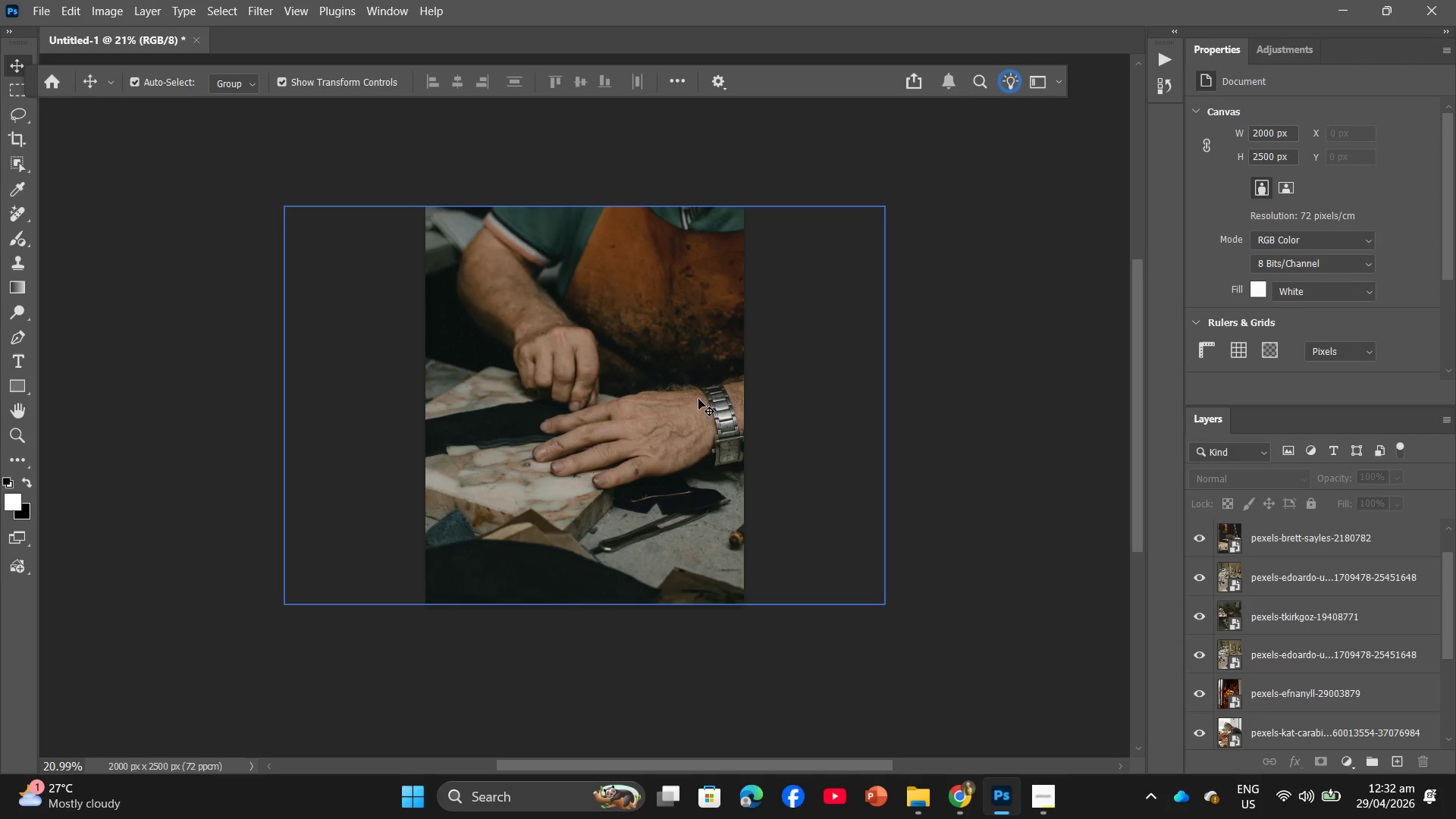 
hold_key(key=ShiftLeft, duration=0.67)
 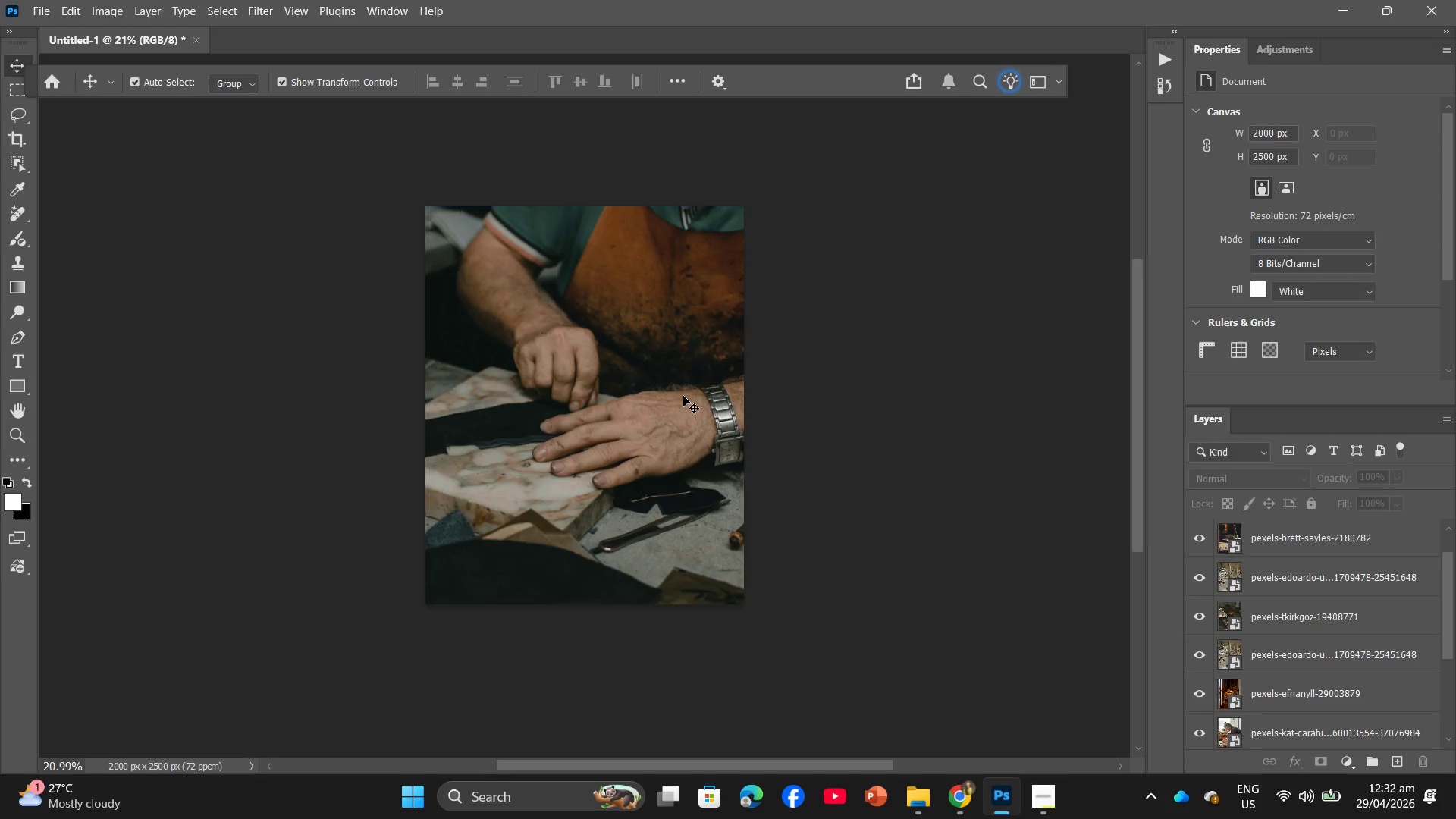 
hold_key(key=AltLeft, duration=0.56)
 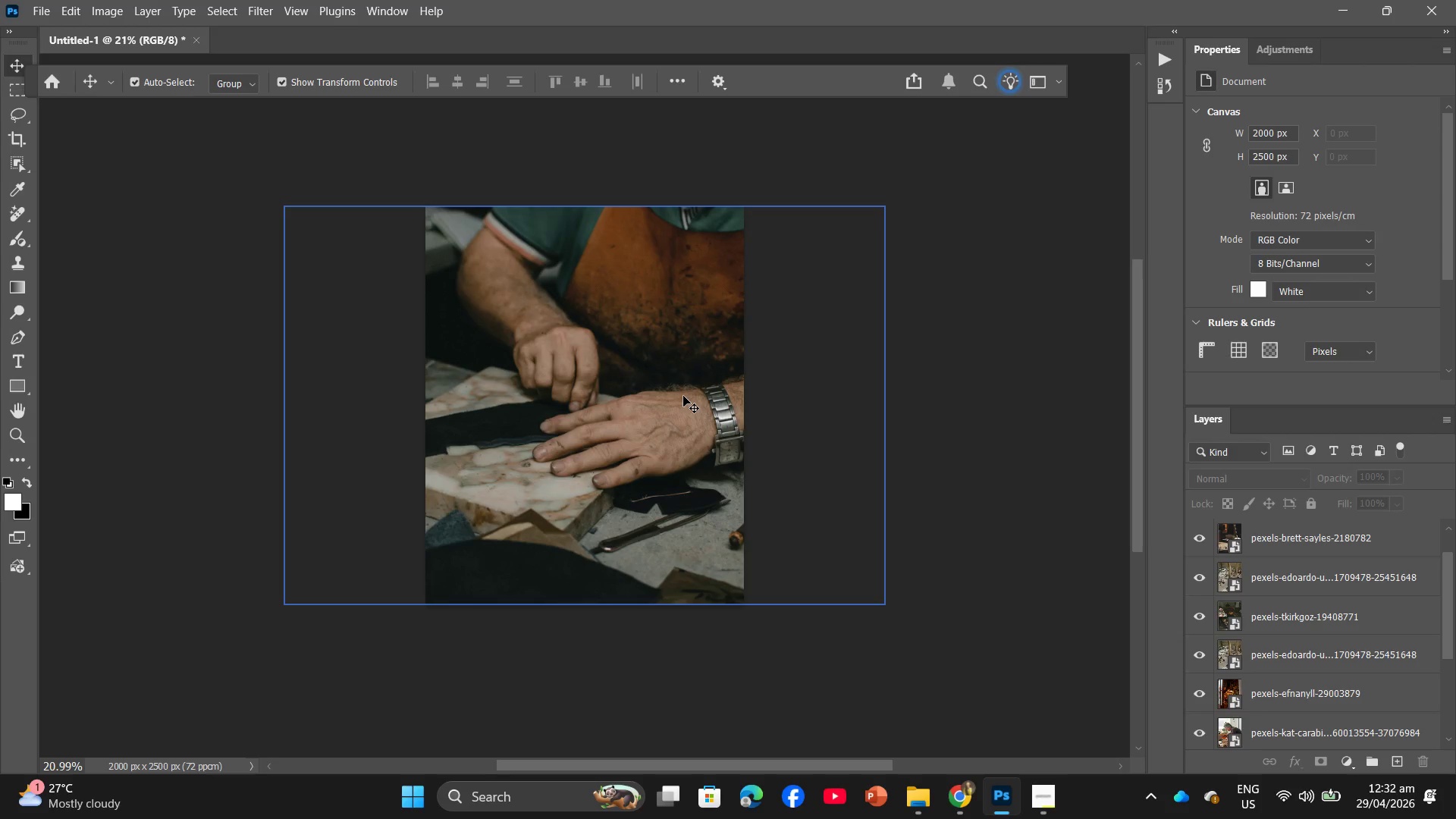 
key(Alt+Control+Shift+W)
 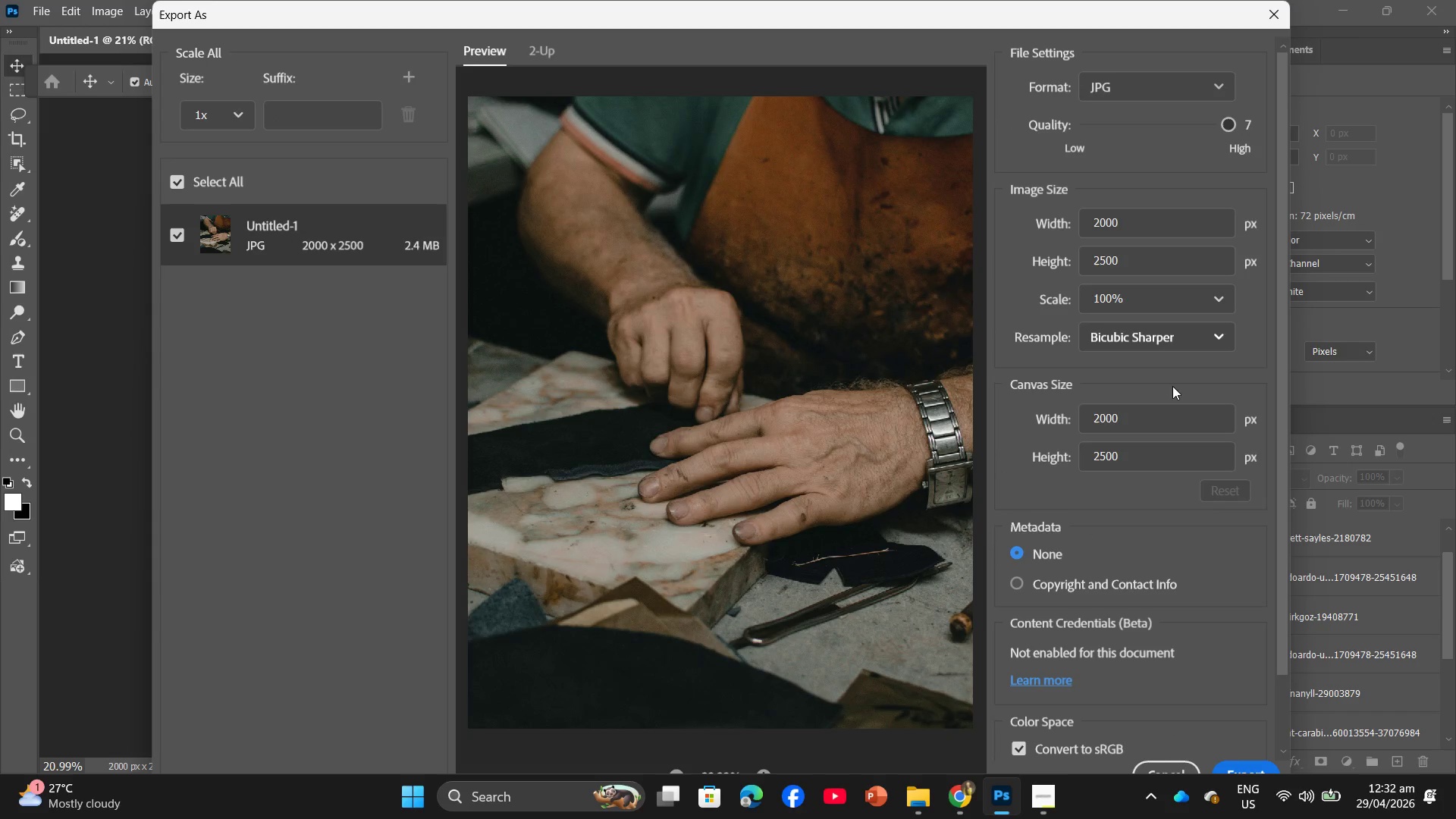 
left_click([1235, 761])
 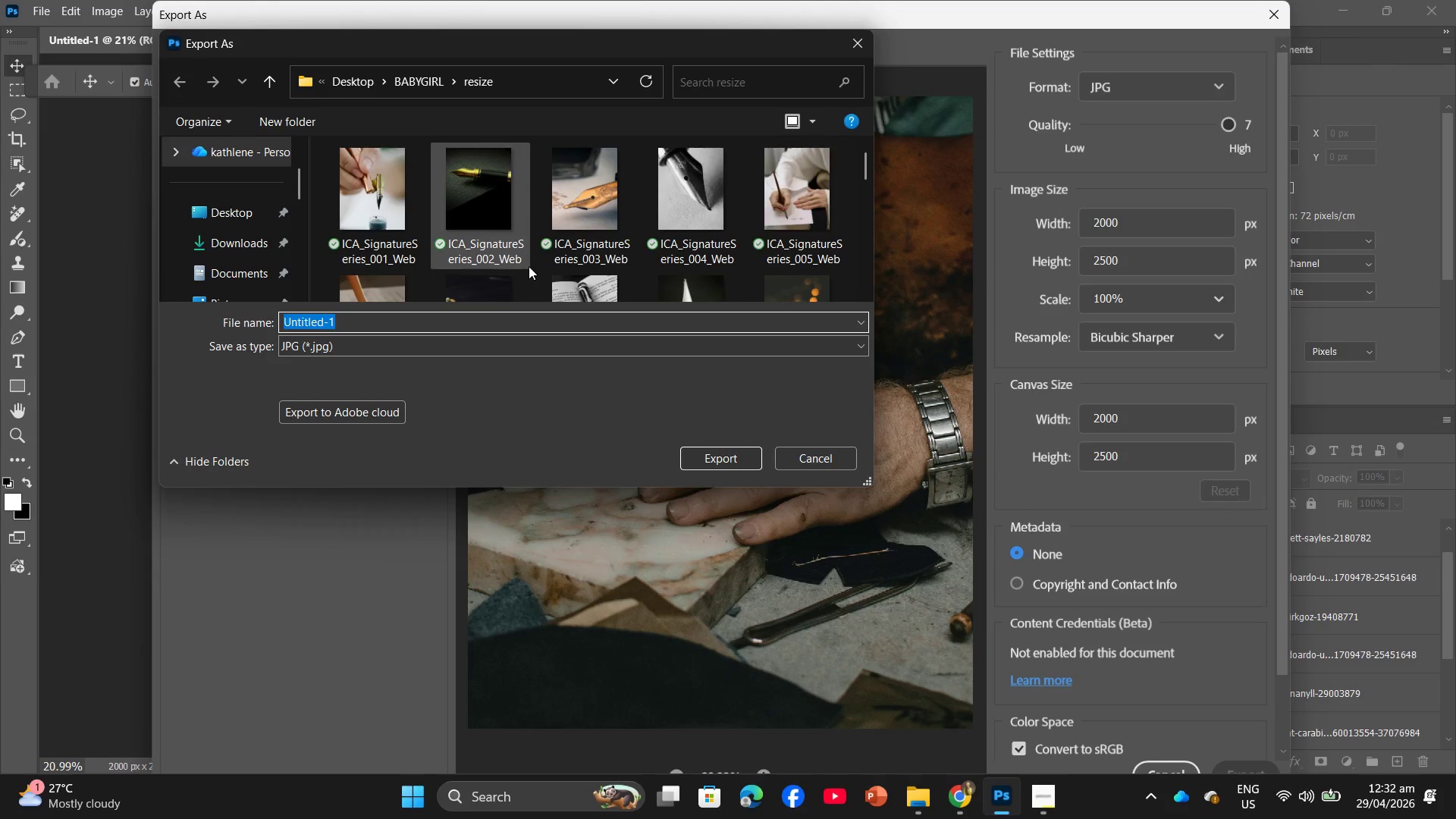 
scroll: coordinate [706, 249], scroll_direction: down, amount: 13.0
 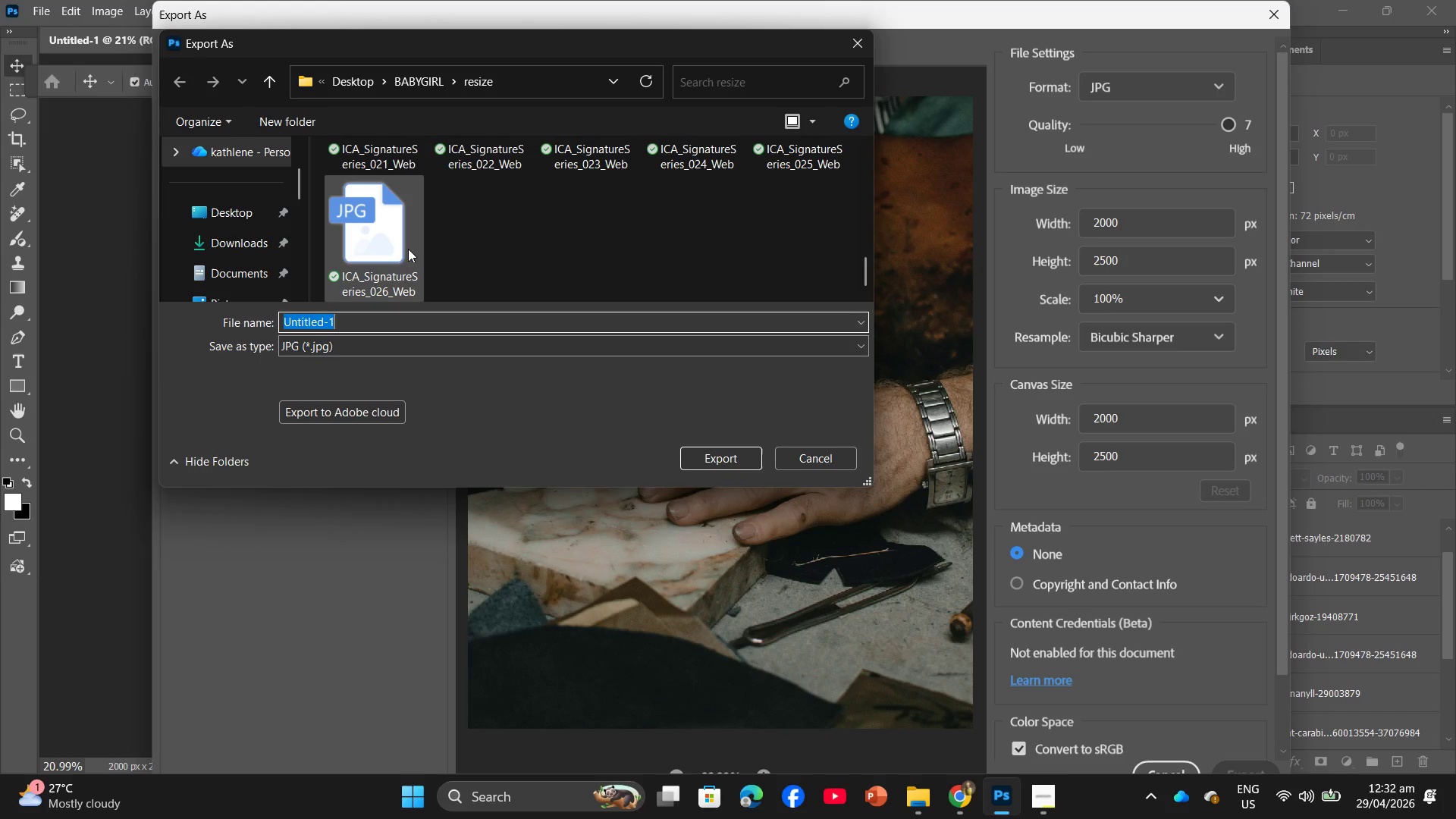 
left_click([404, 252])
 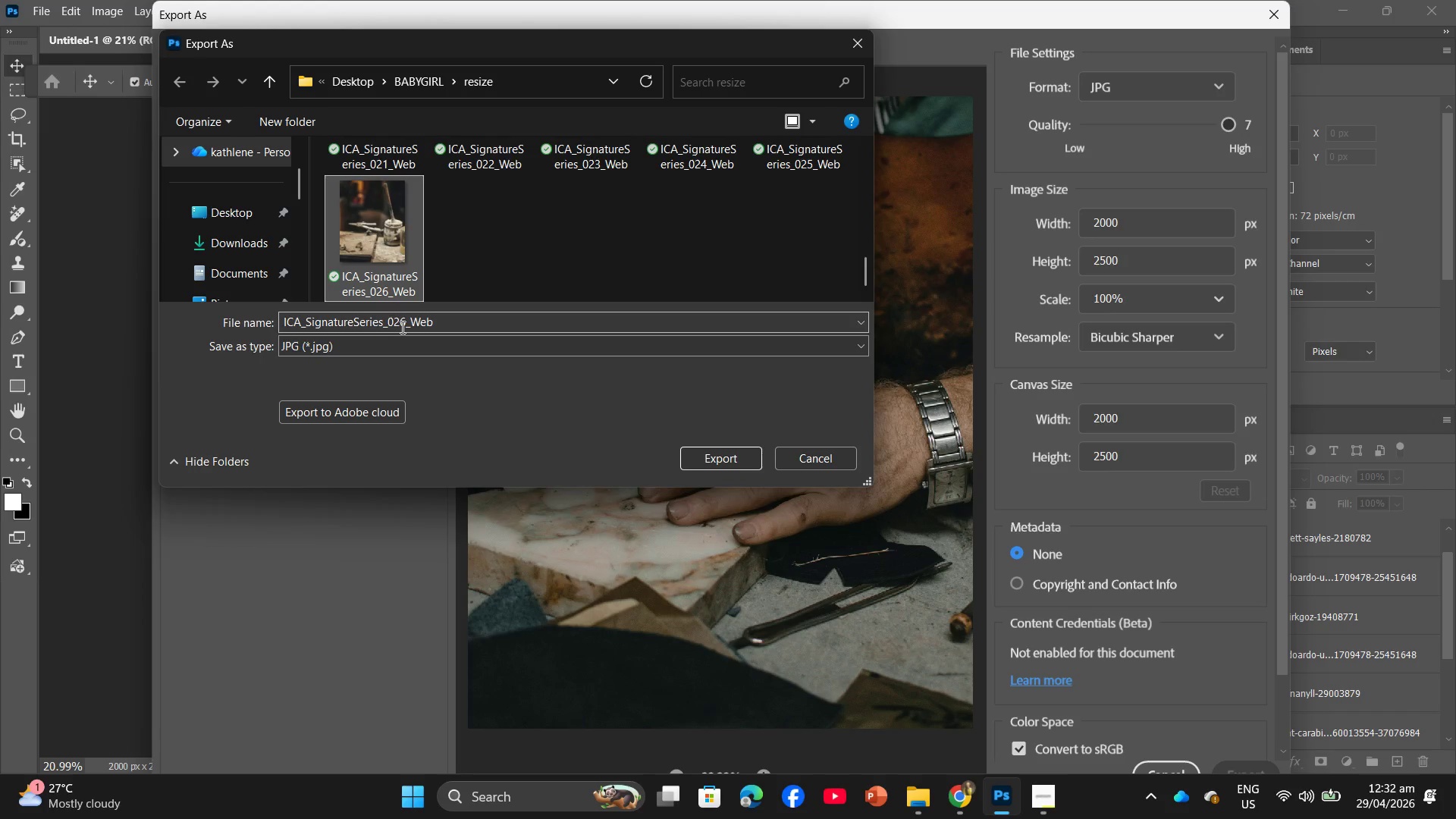 
left_click([403, 327])
 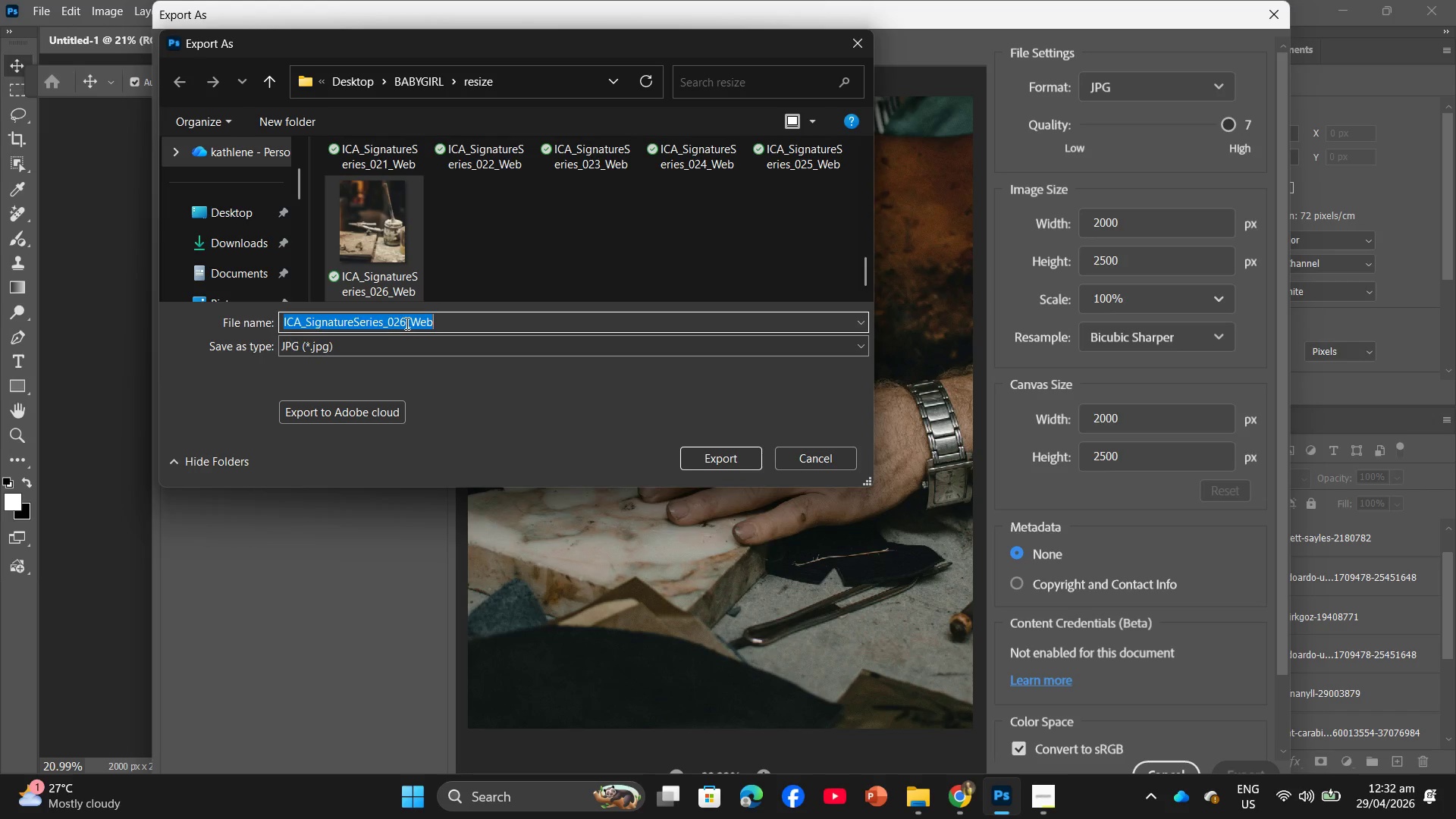 
left_click([406, 323])
 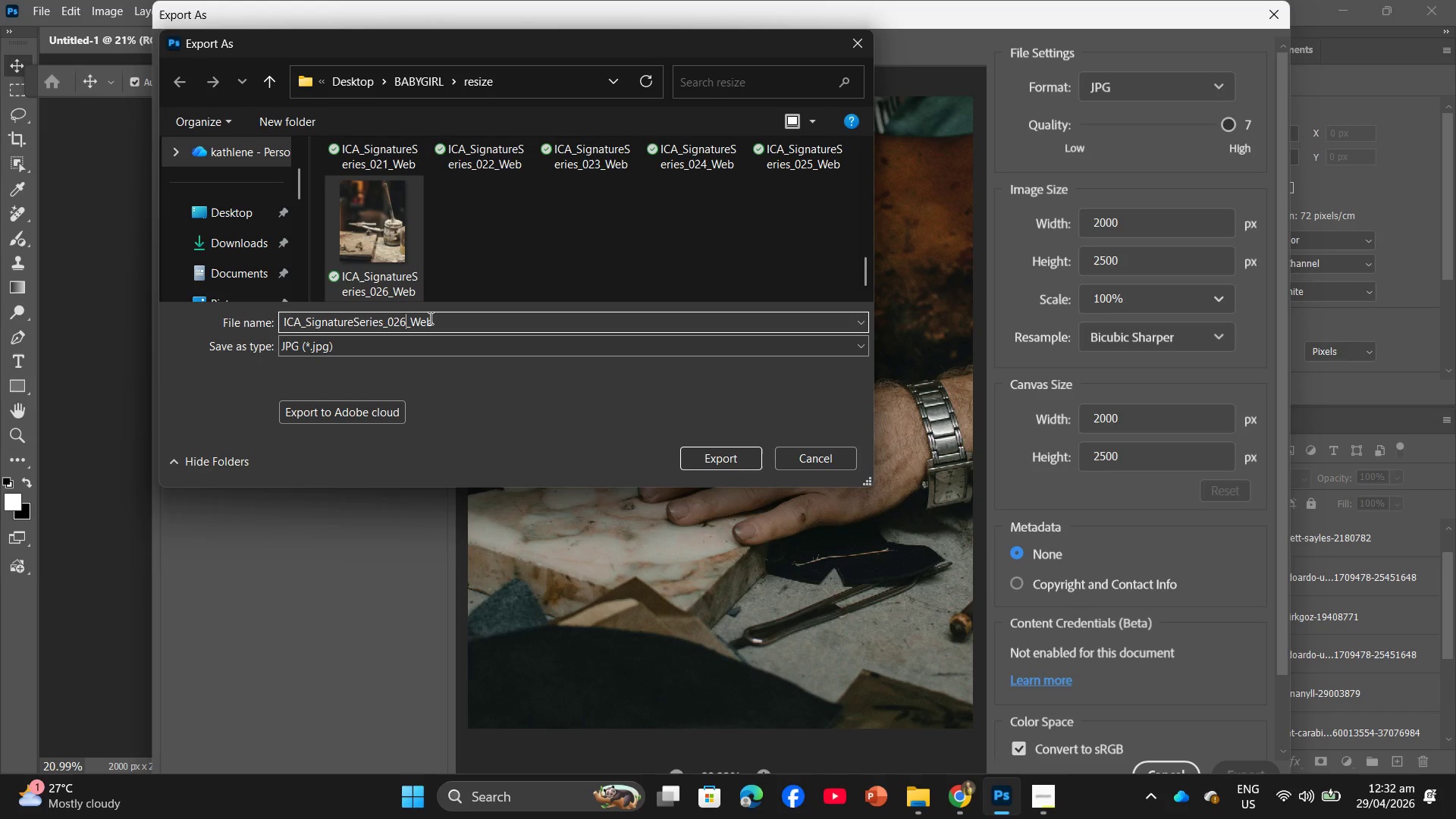 
key(Backspace)
 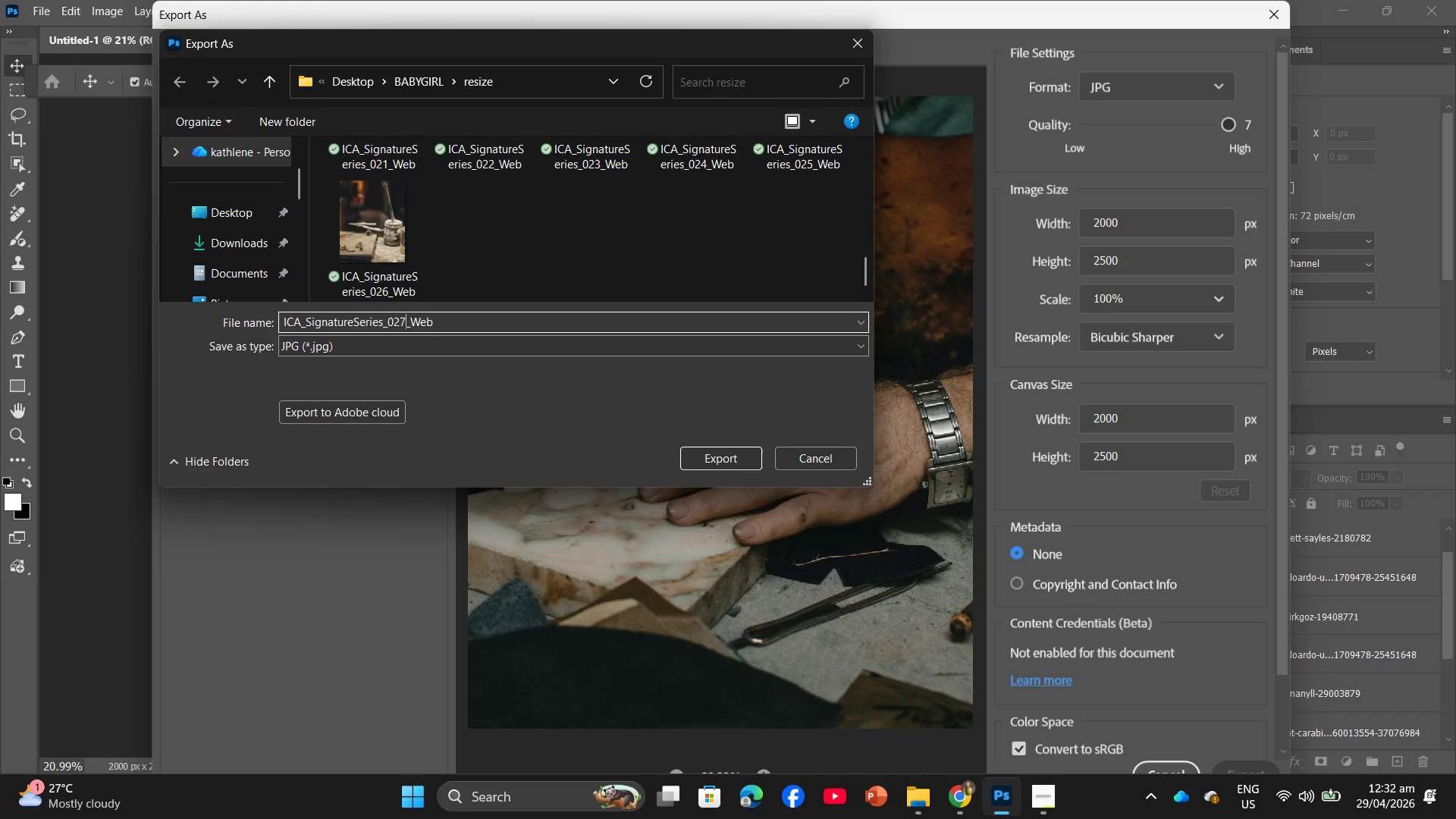 
key(Numpad7)
 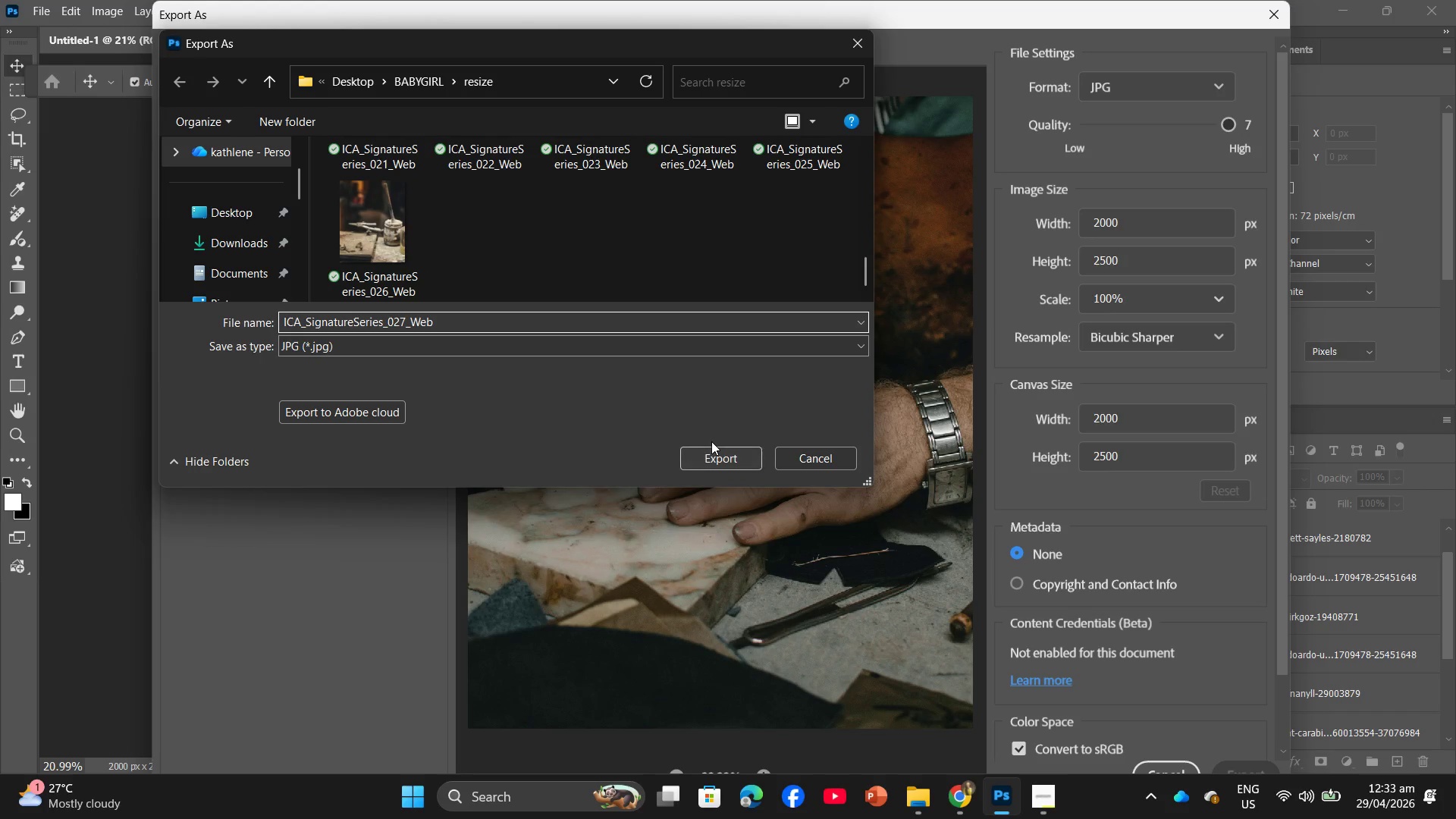 
left_click([709, 456])
 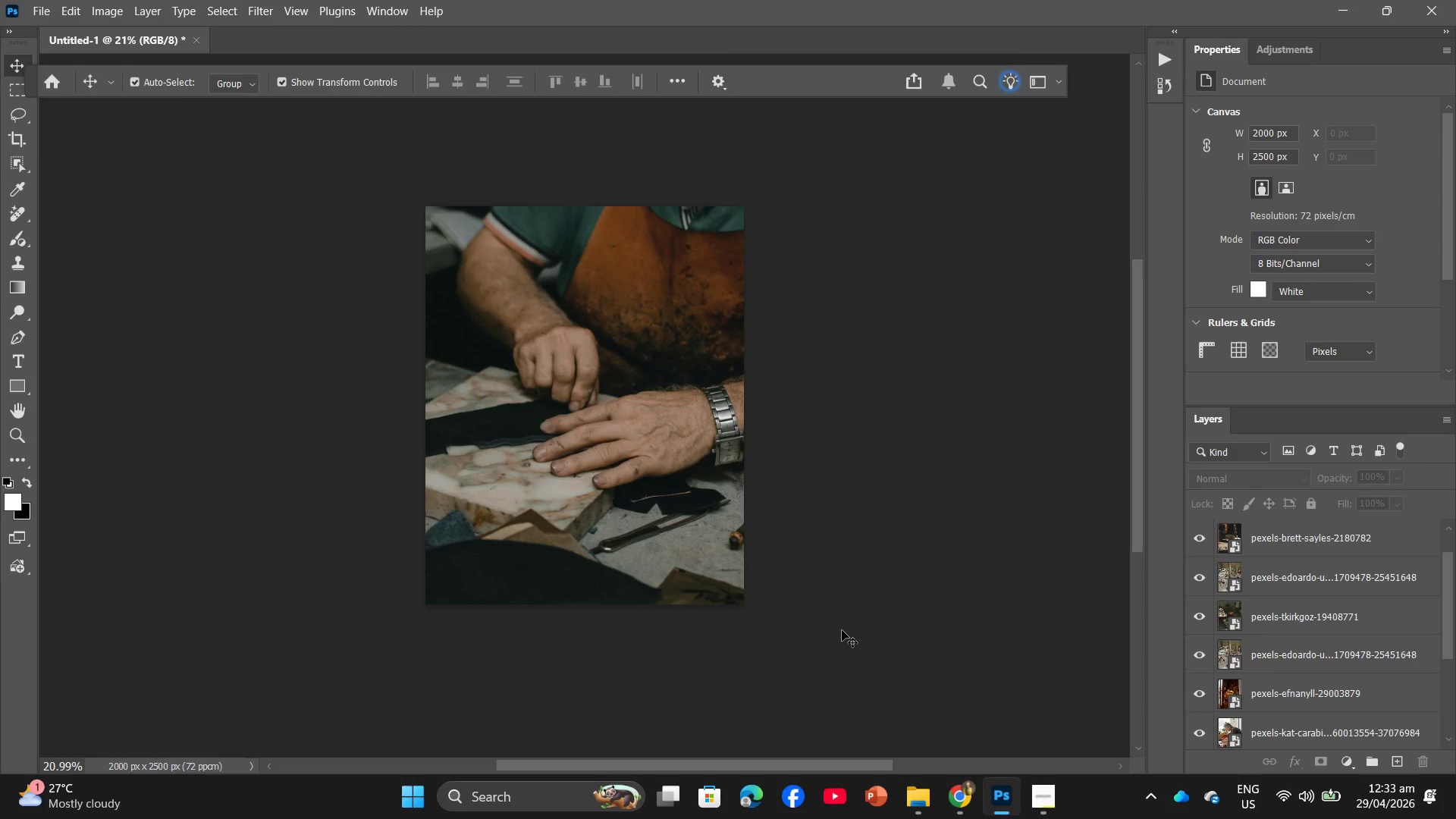 
left_click([965, 789])
 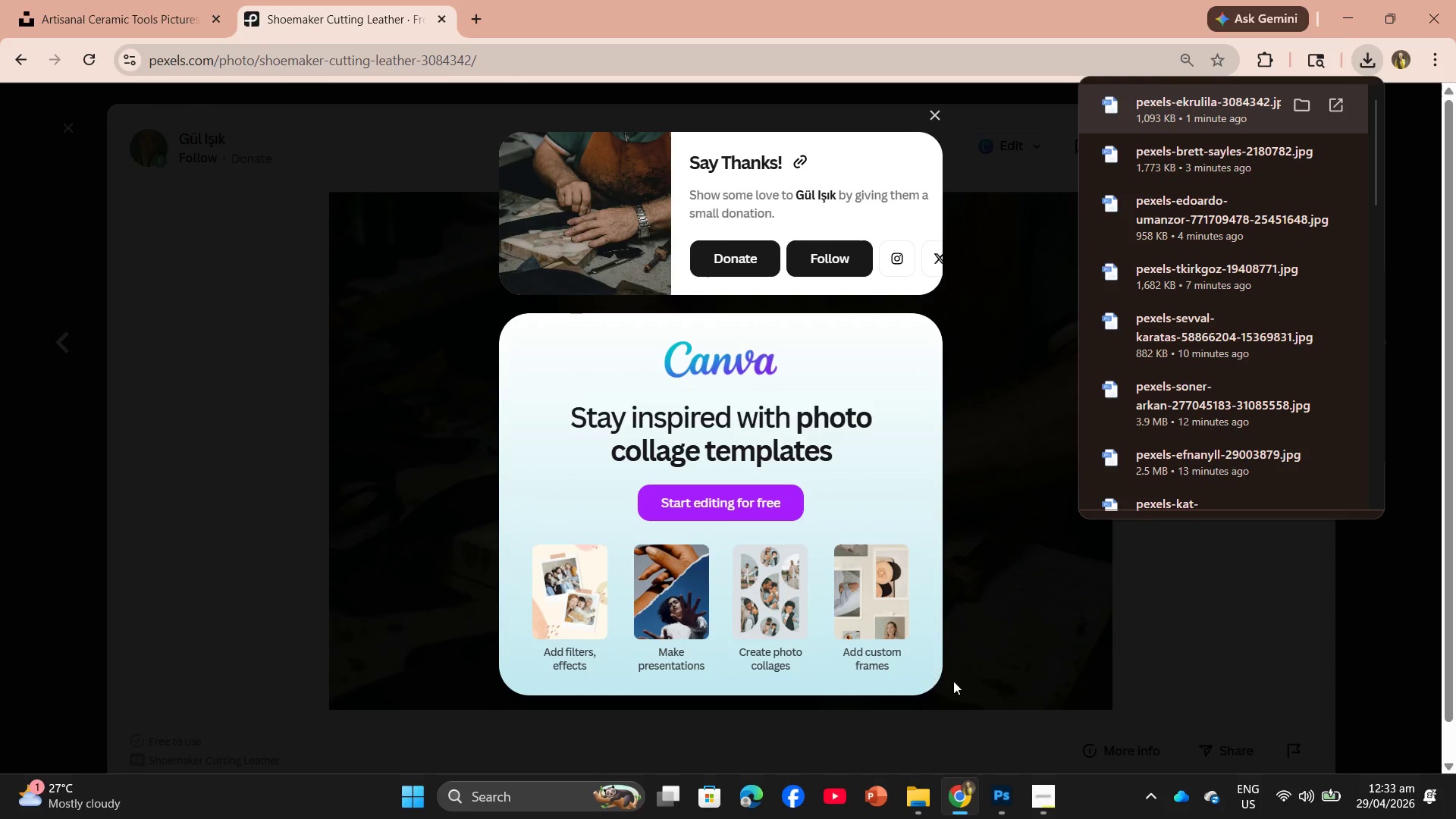 
left_click([1113, 686])
 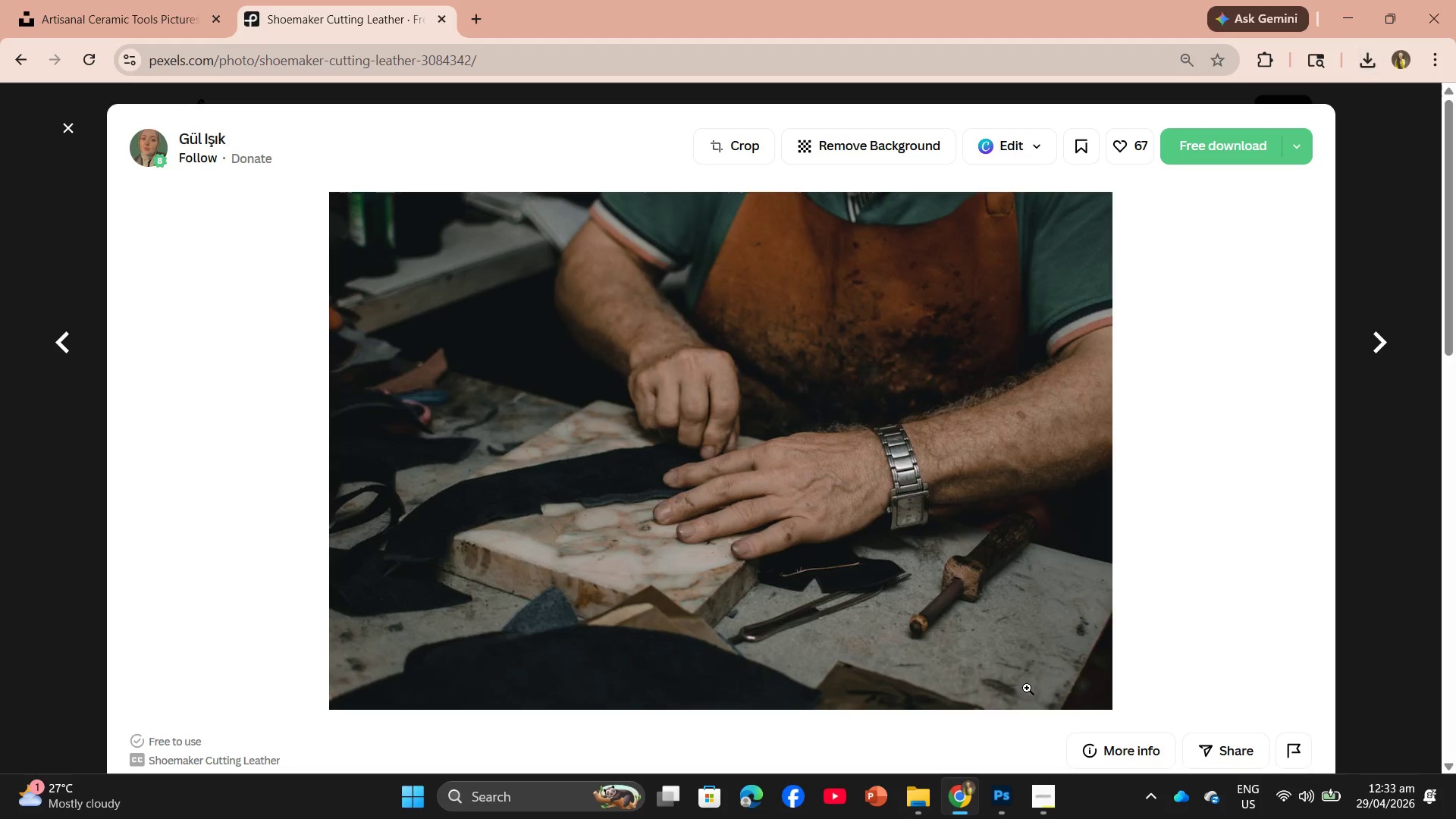 
scroll: coordinate [1032, 668], scroll_direction: down, amount: 8.0
 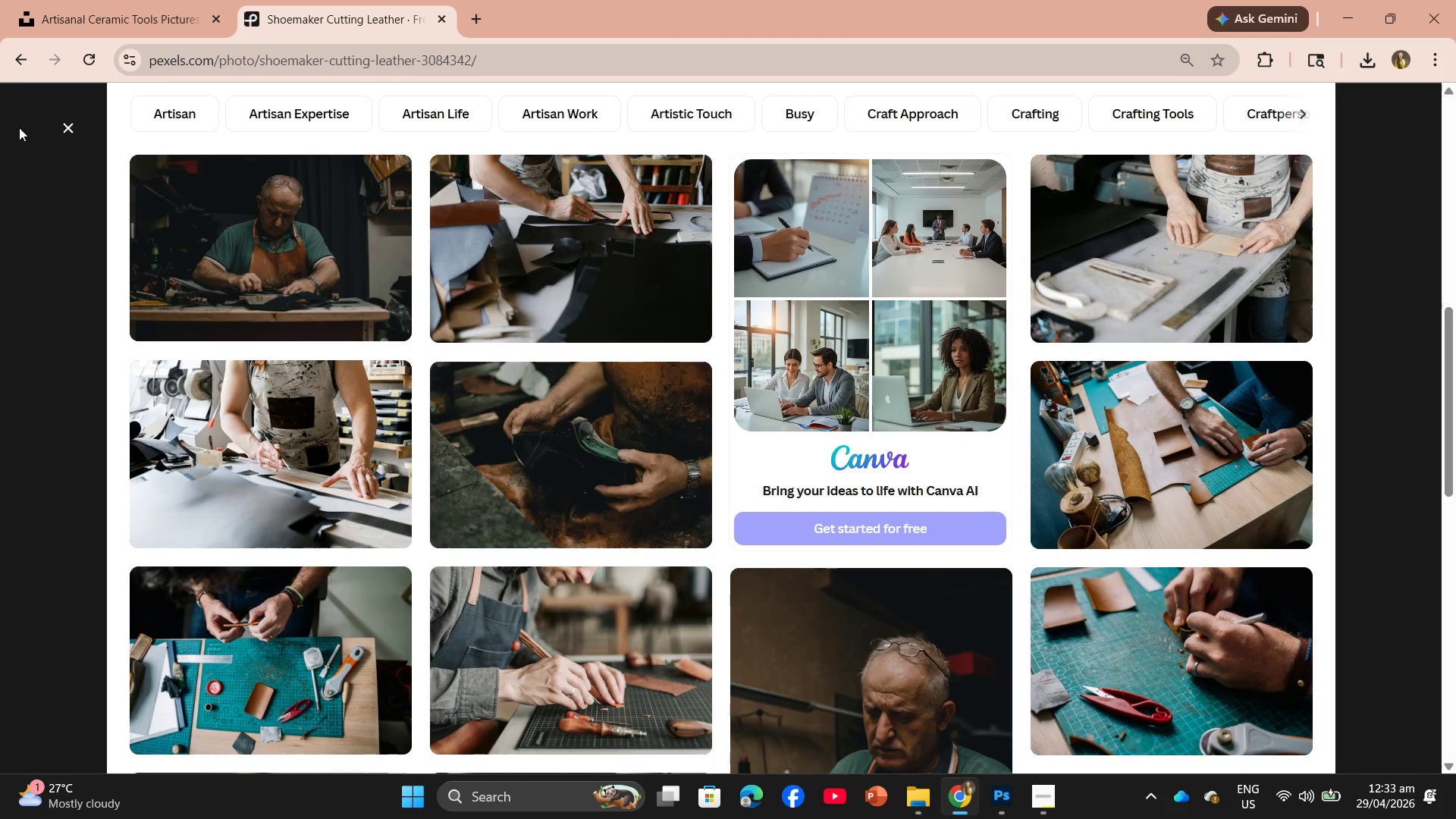 
left_click([63, 129])
 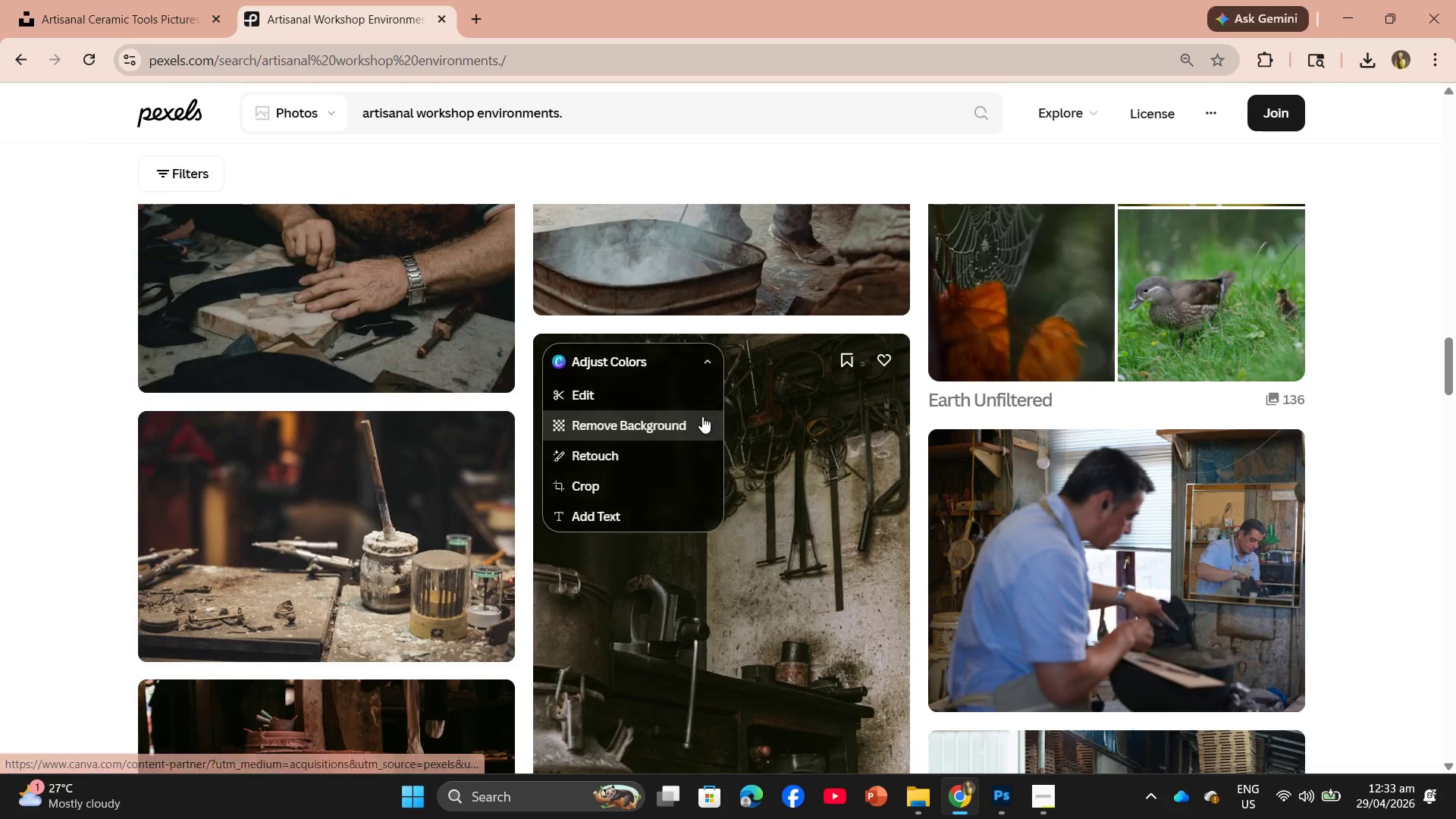 
scroll: coordinate [779, 498], scroll_direction: down, amount: 8.0
 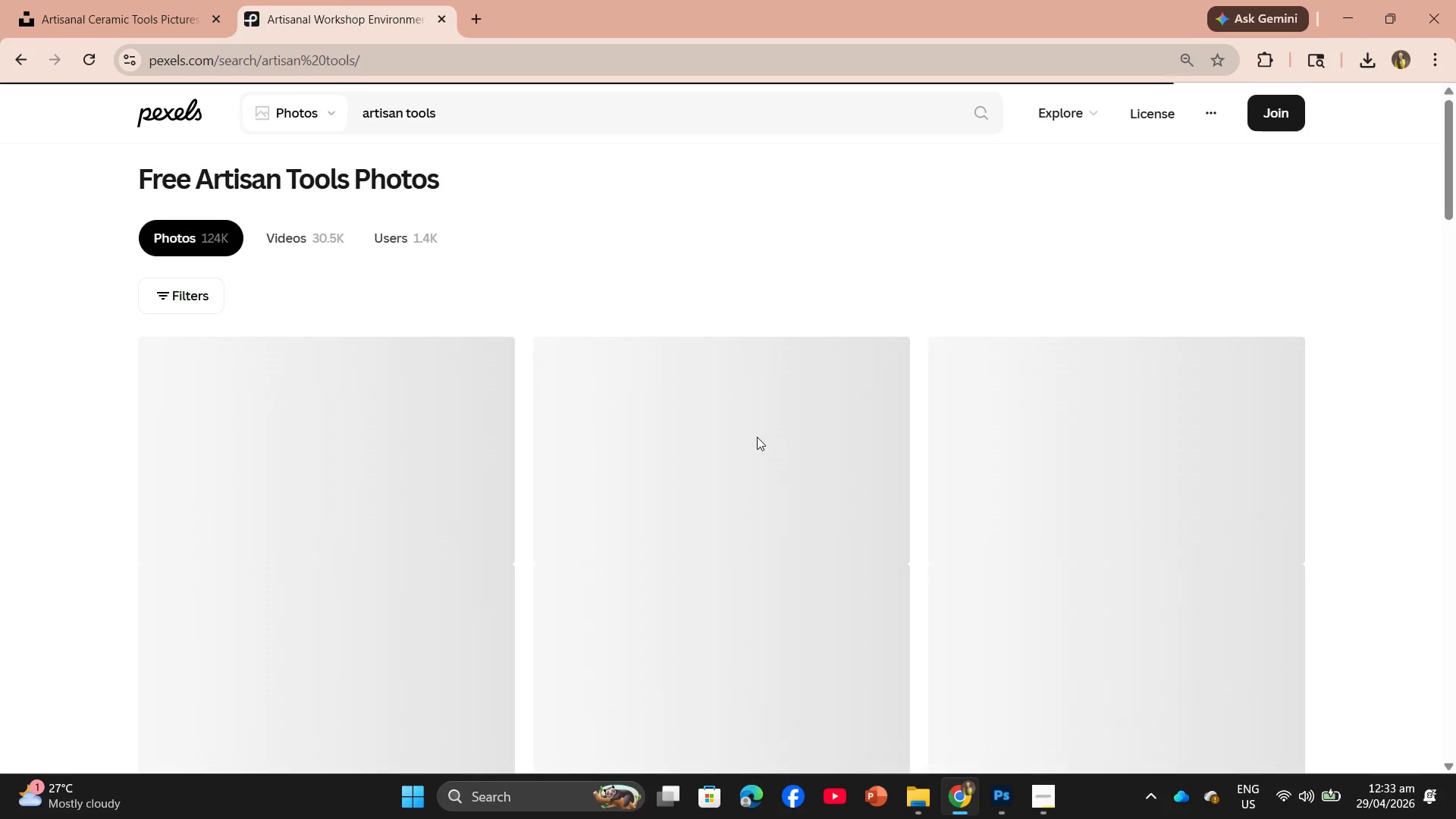 
wait(10.11)
 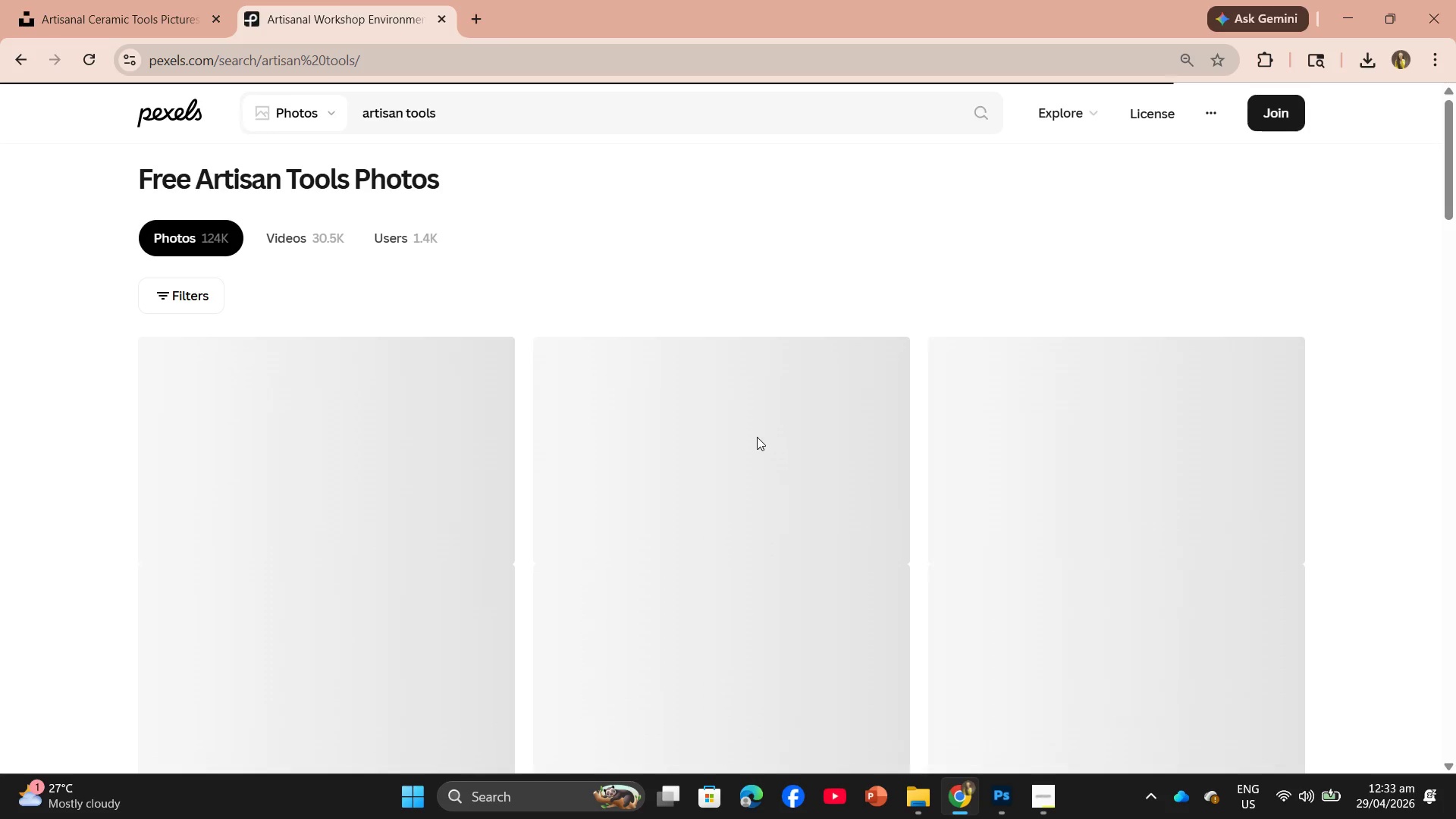 
scroll: coordinate [775, 462], scroll_direction: down, amount: 10.0
 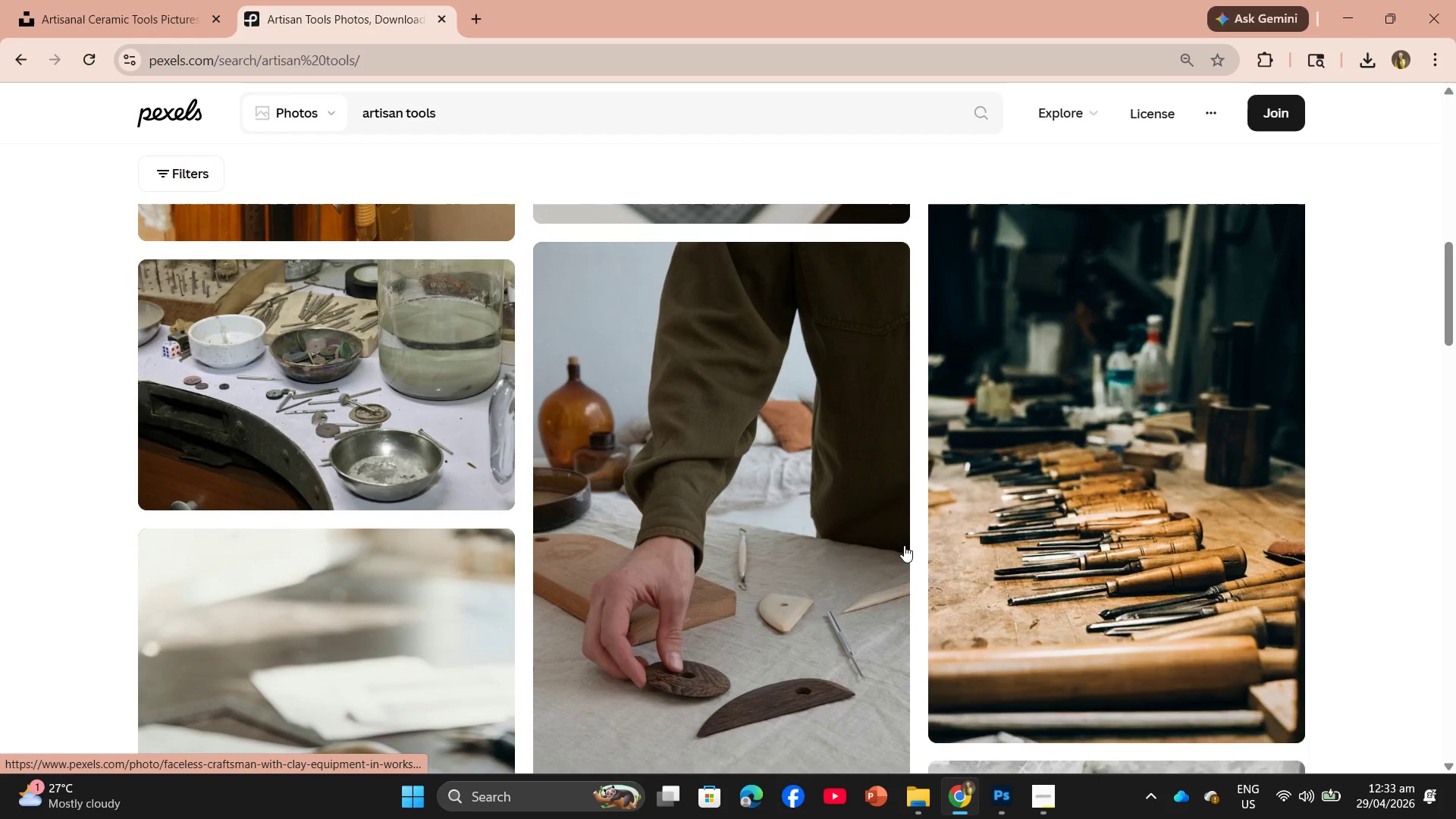 
left_click([1064, 554])
 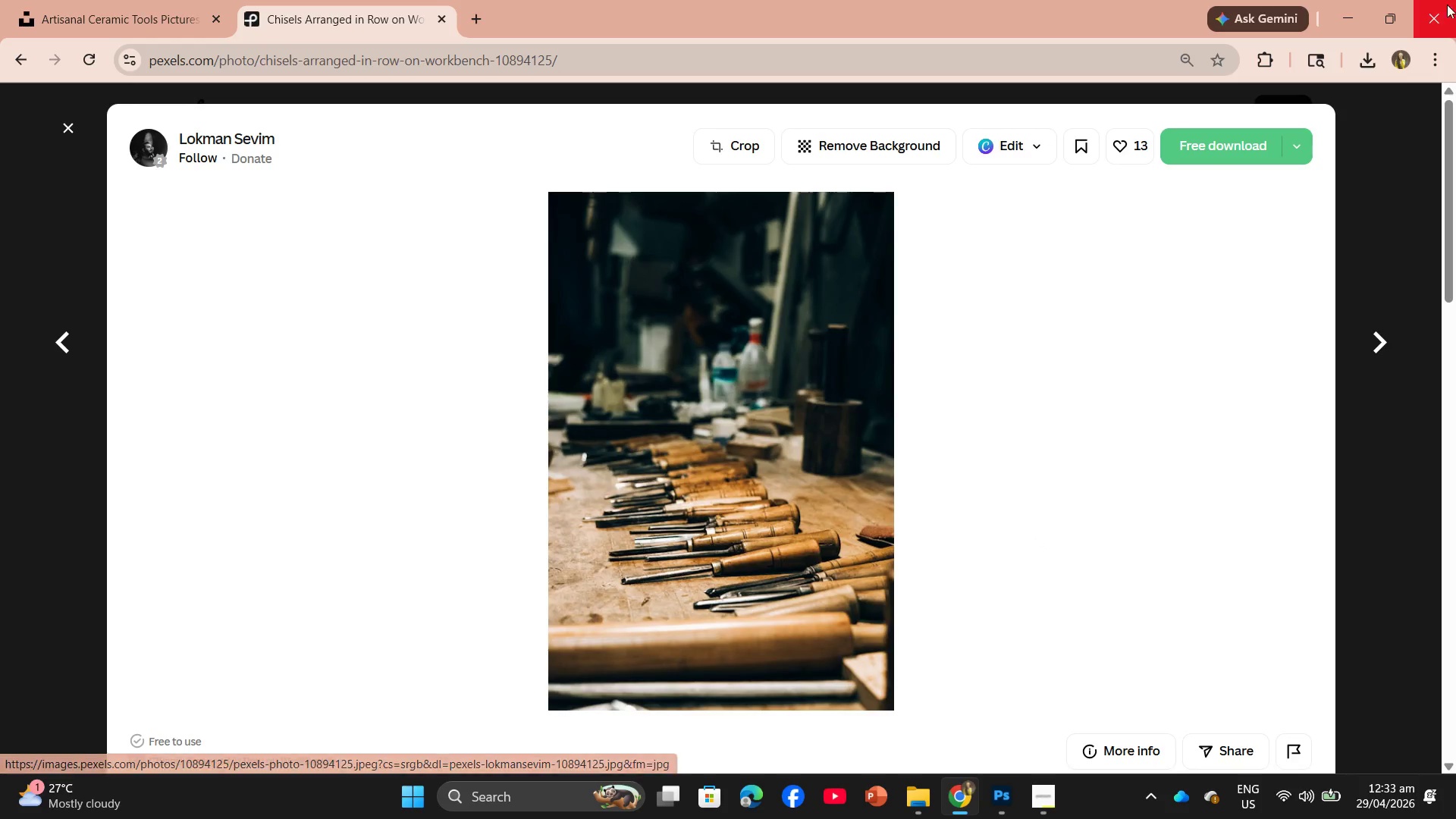 
left_click([1197, 145])
 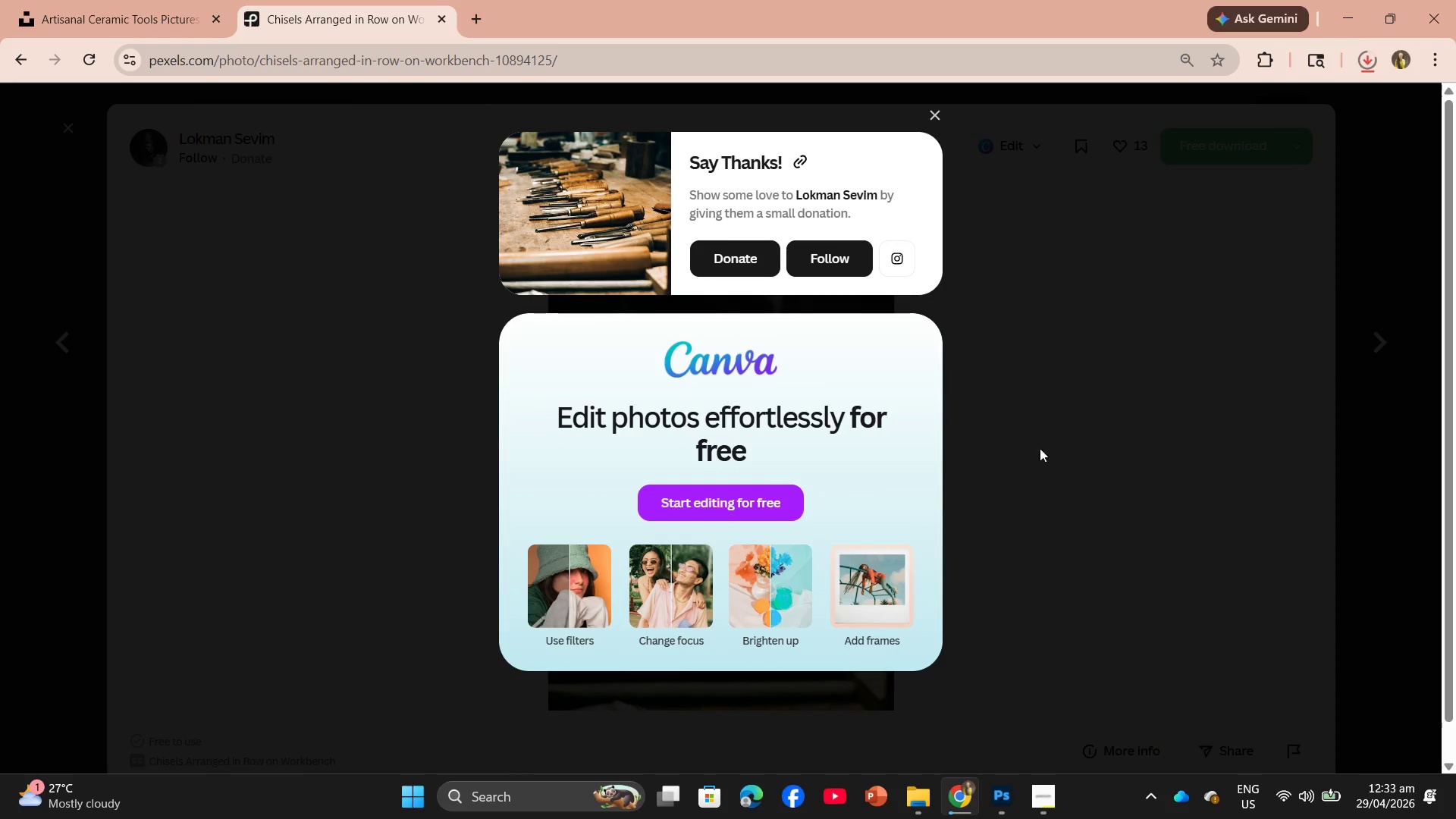 
left_click([923, 797])
 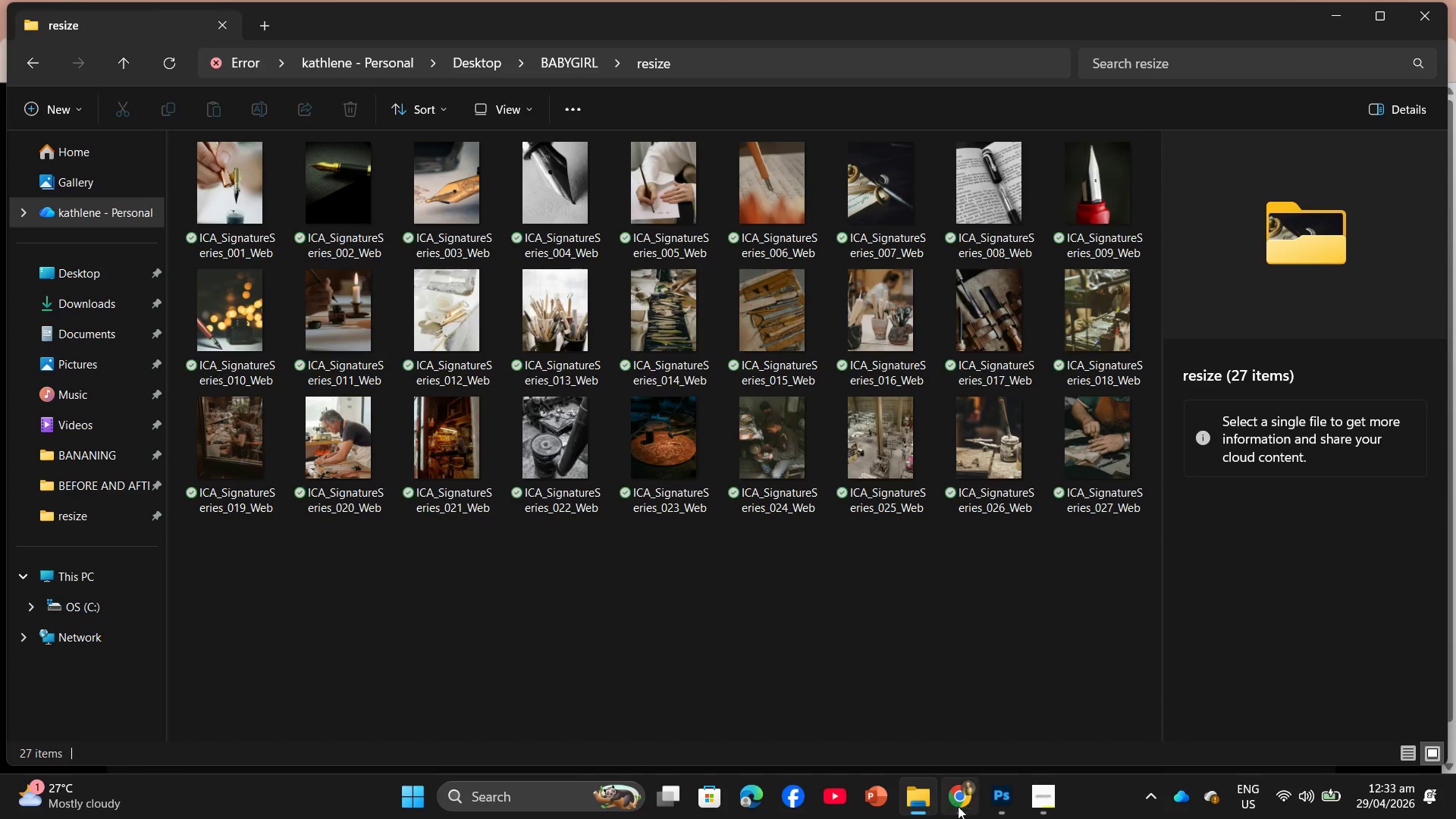 
left_click([953, 800])
 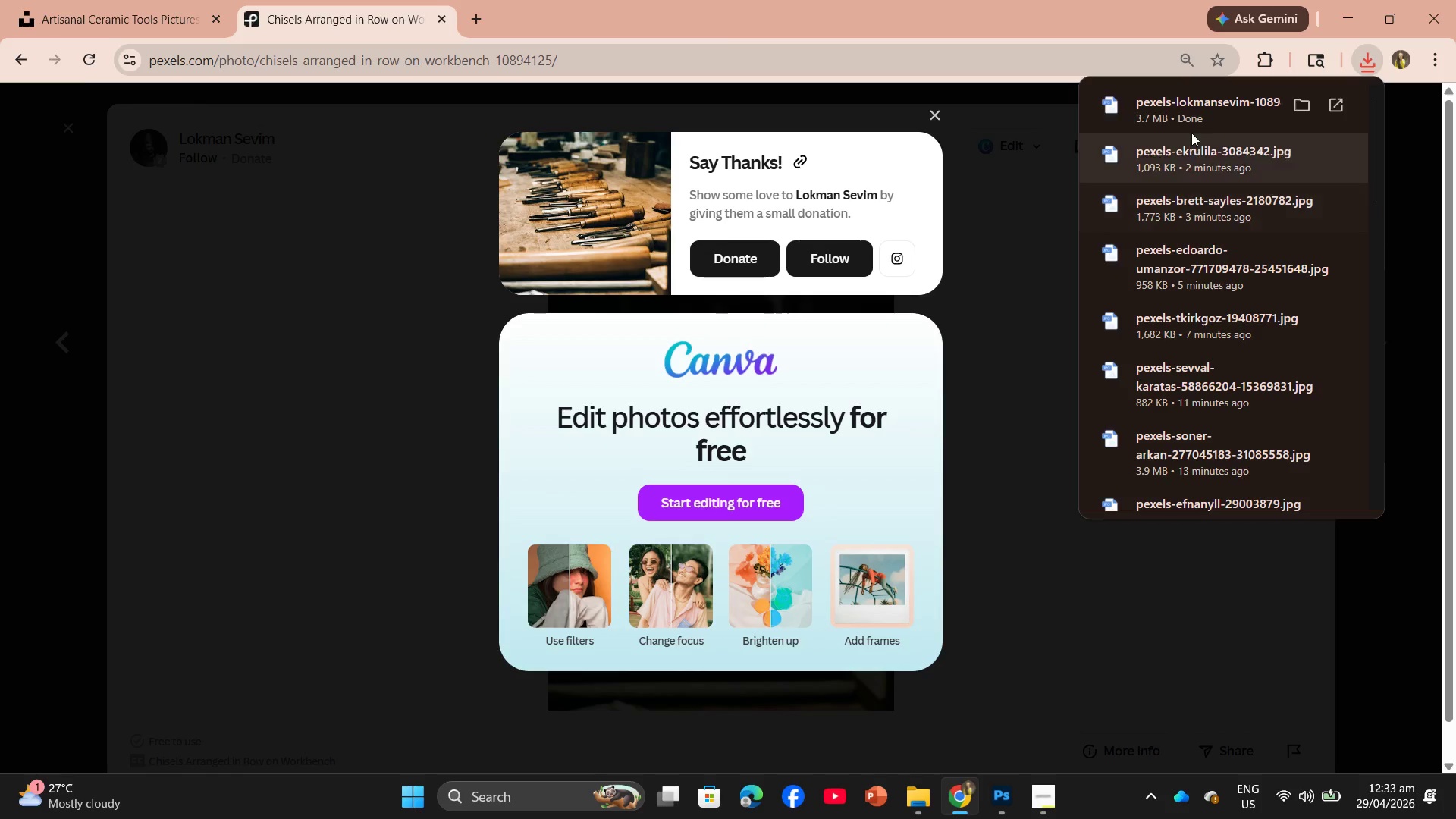 
left_click_drag(start_coordinate=[1191, 125], to_coordinate=[618, 414])
 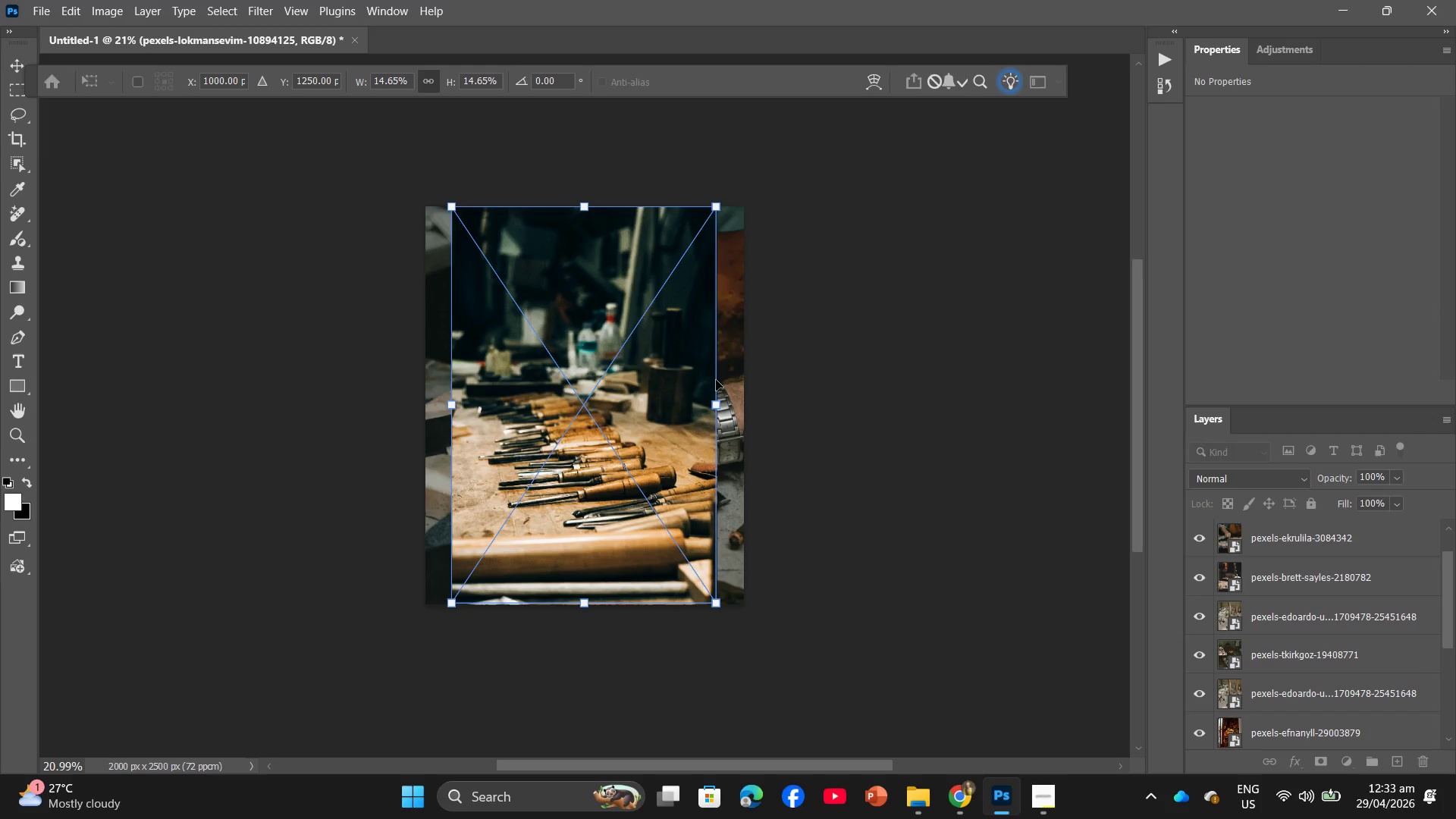 
left_click_drag(start_coordinate=[720, 406], to_coordinate=[747, 408])
 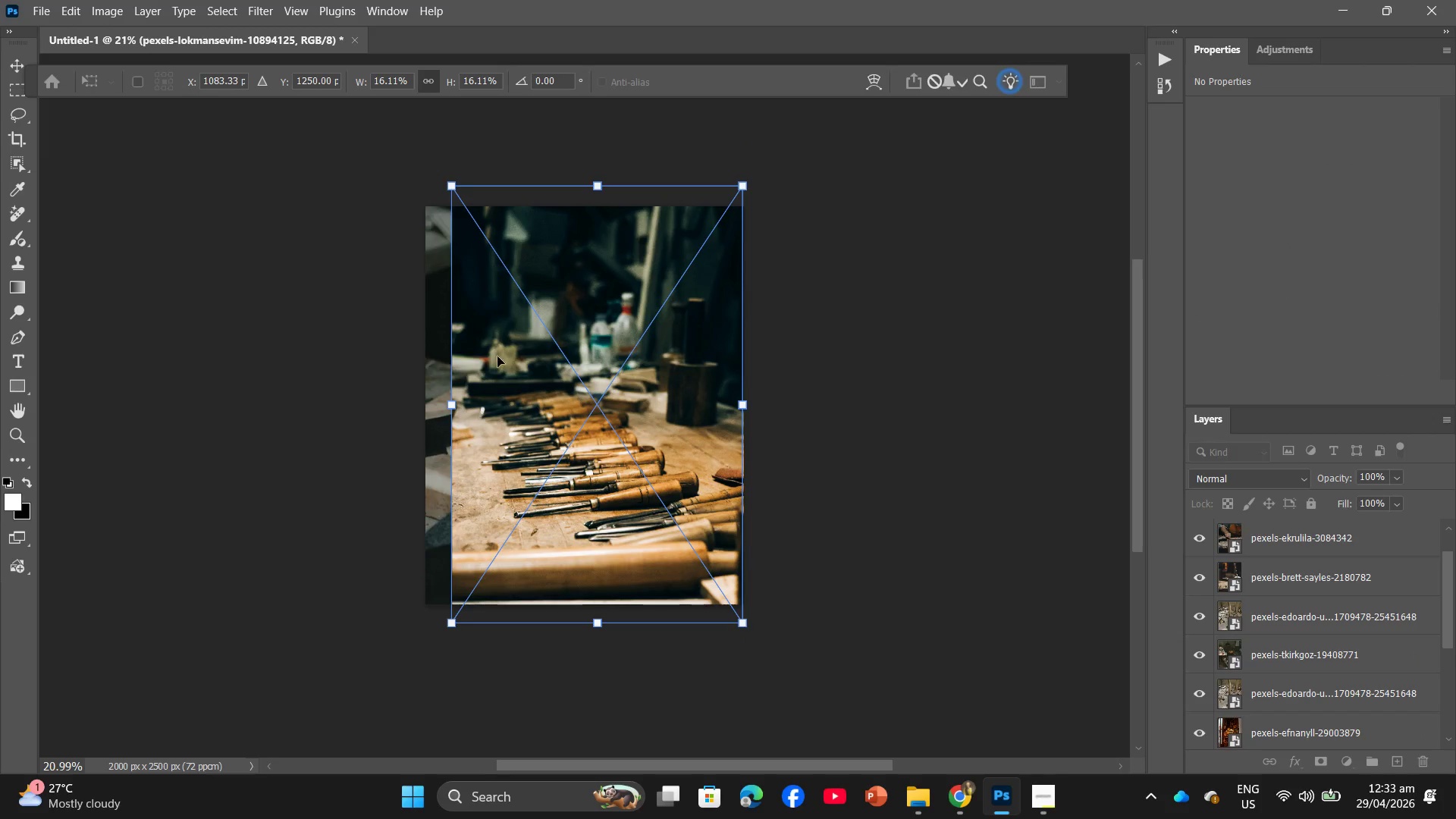 
left_click_drag(start_coordinate=[456, 410], to_coordinate=[429, 428])
 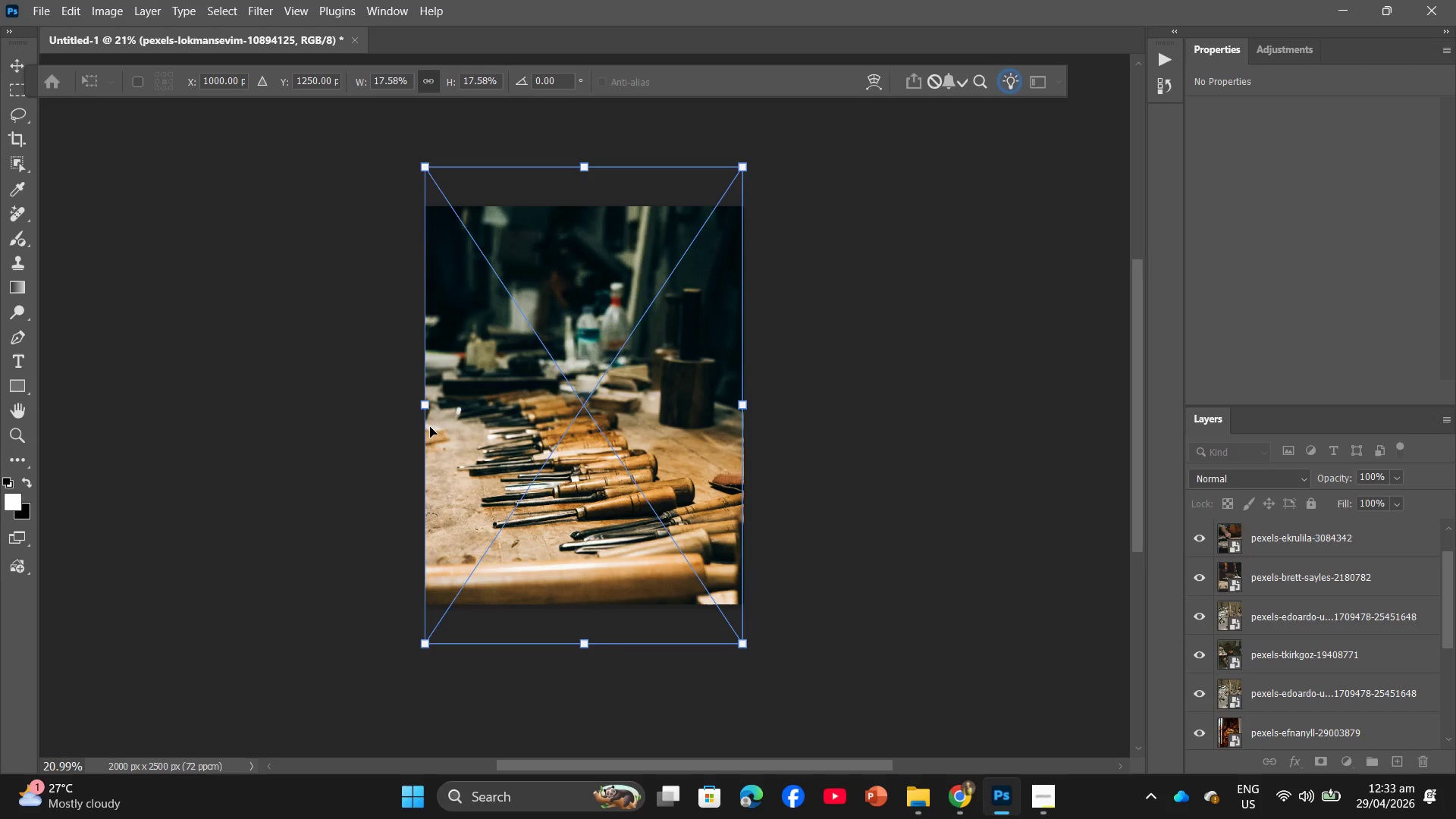 
key(Enter)
 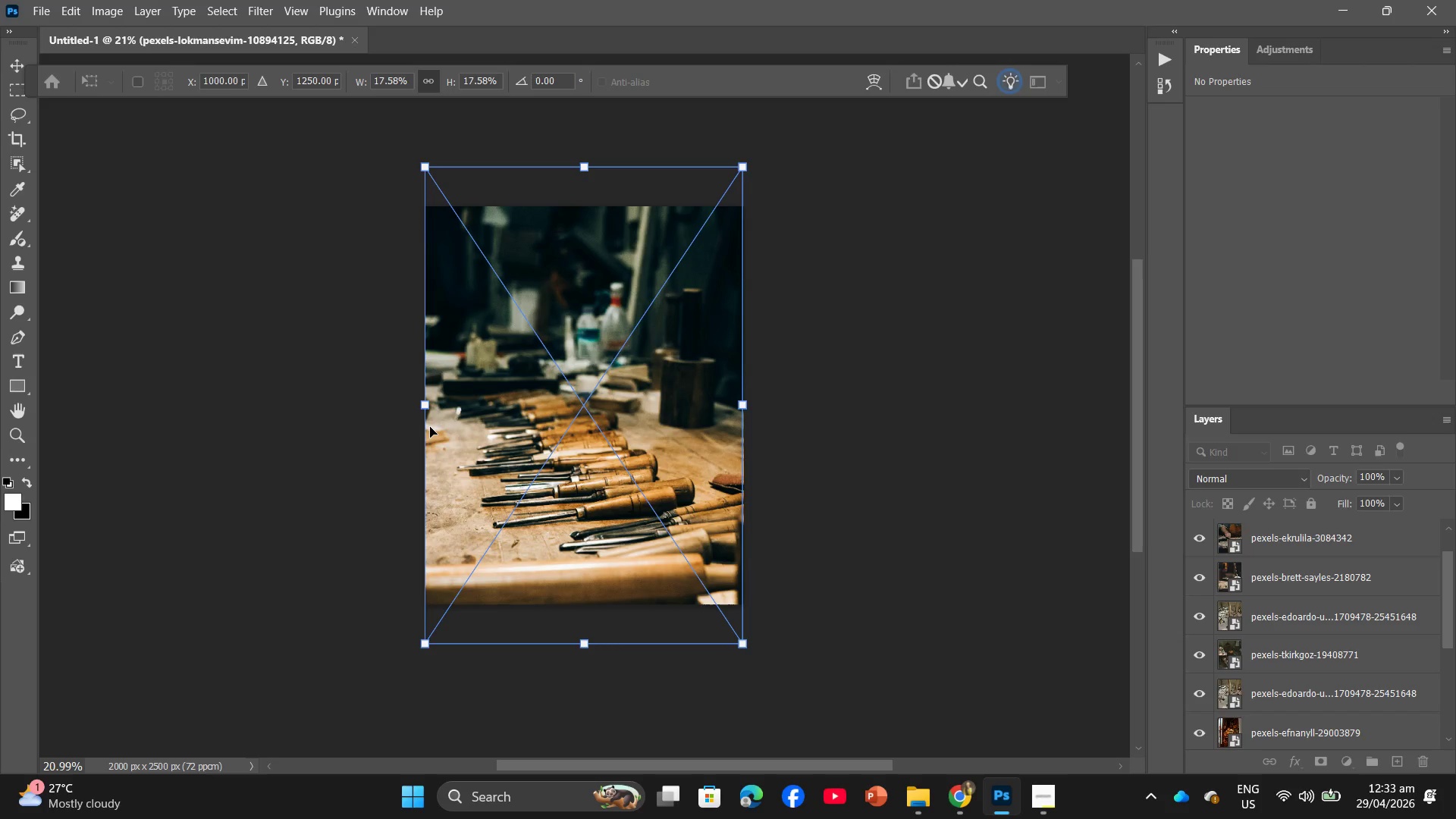 
key(Backslash)
 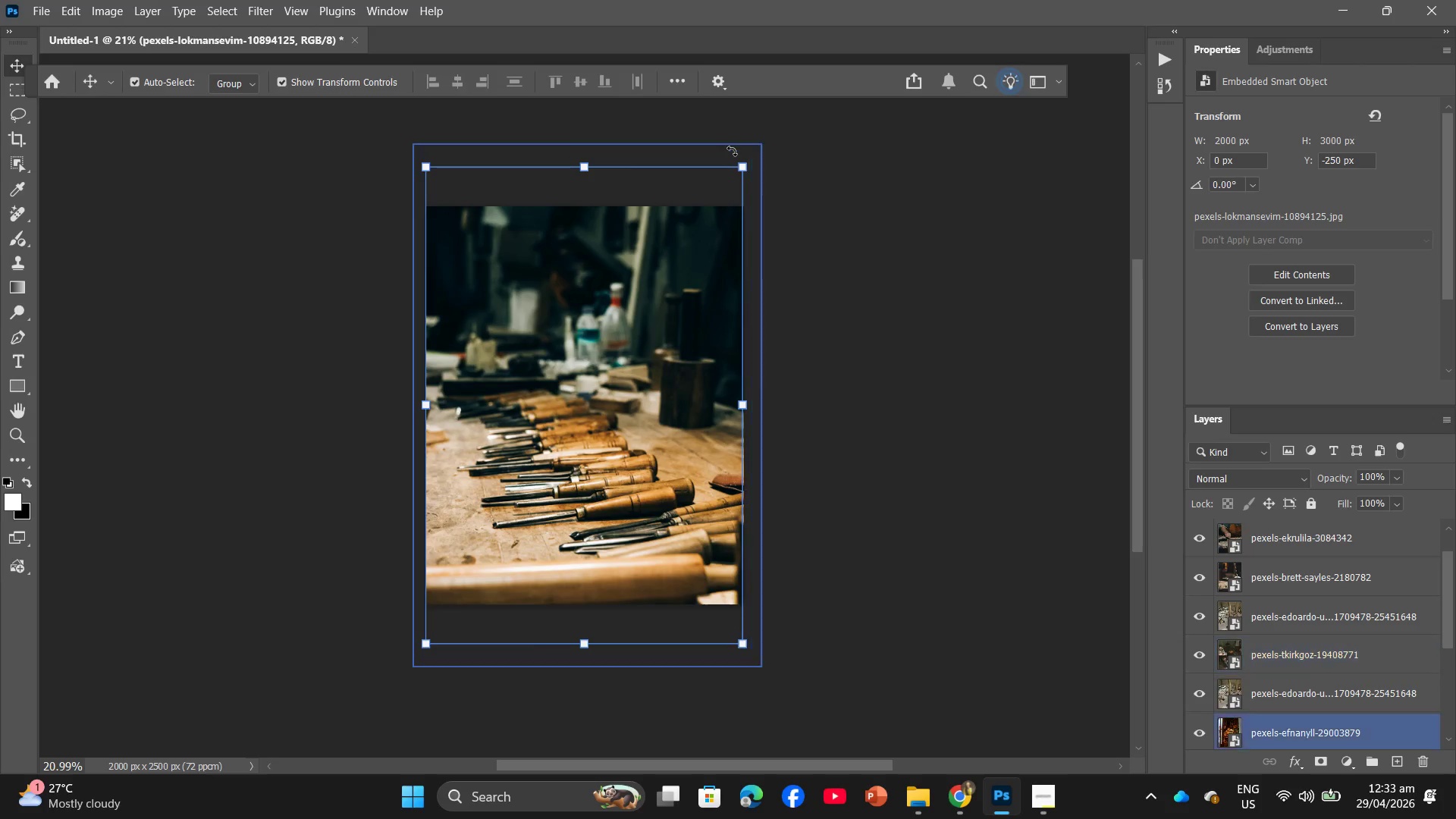 
left_click_drag(start_coordinate=[815, 262], to_coordinate=[814, 269])
 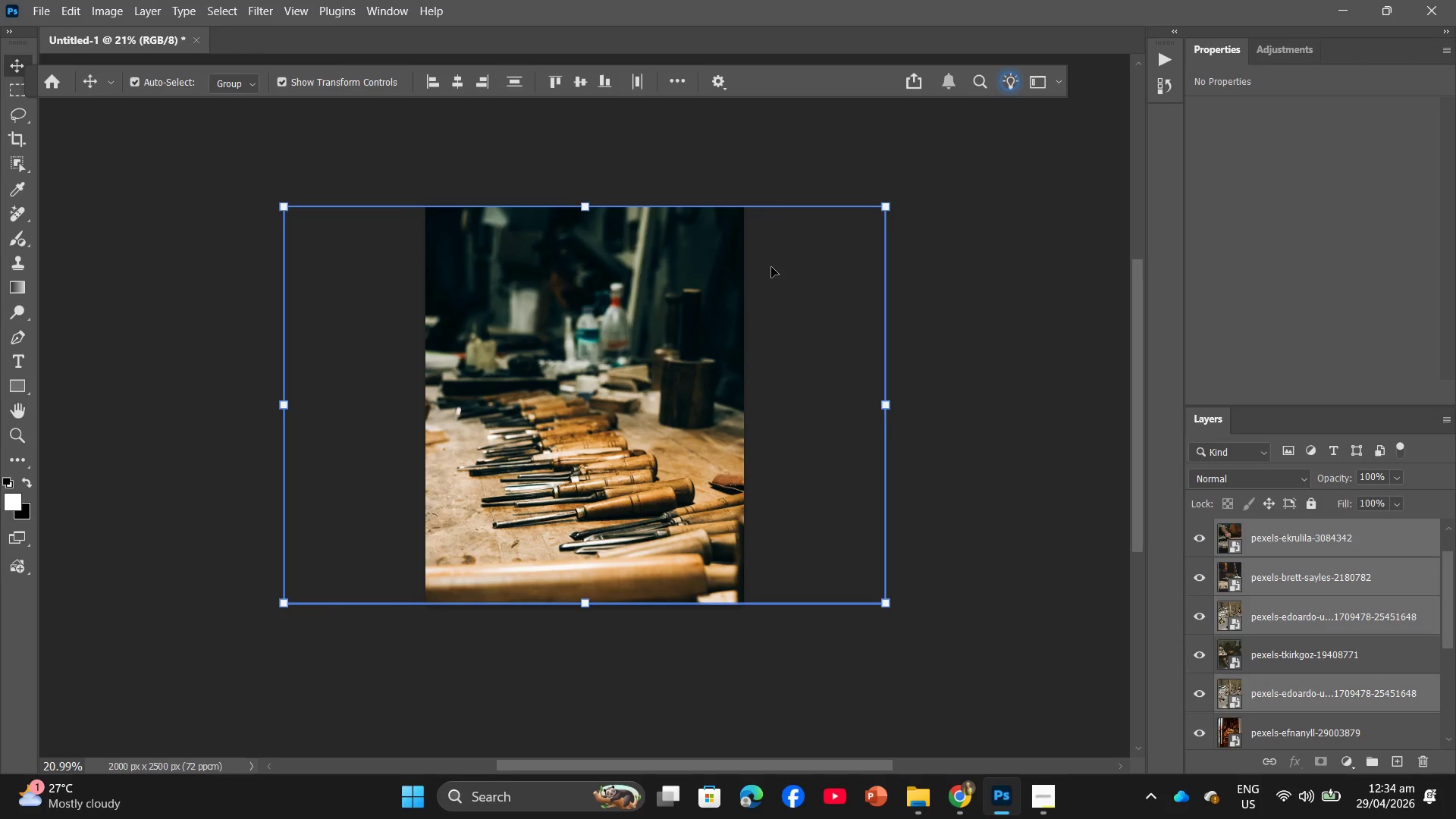 
right_click([771, 267])
 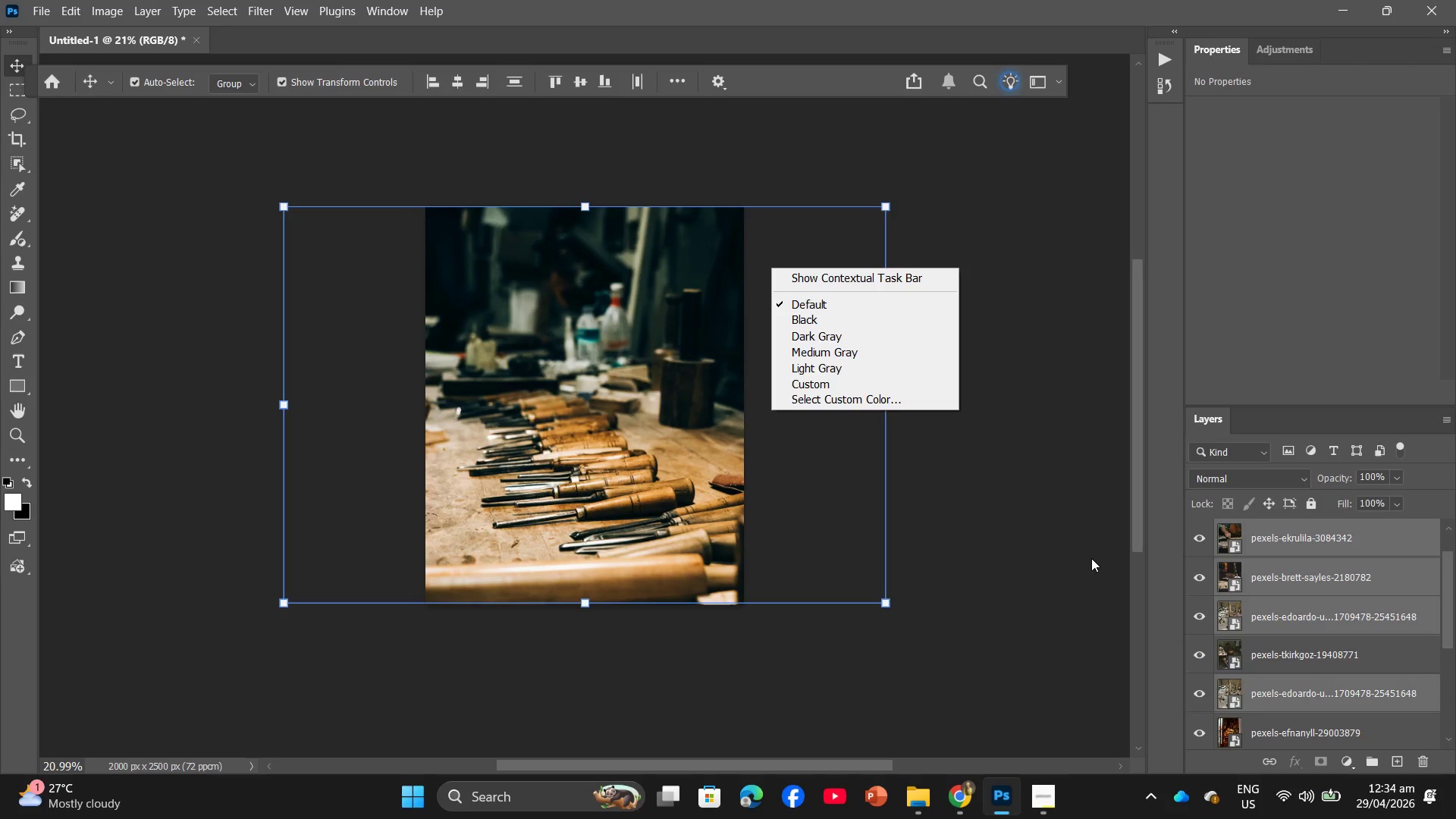 
left_click([1072, 526])
 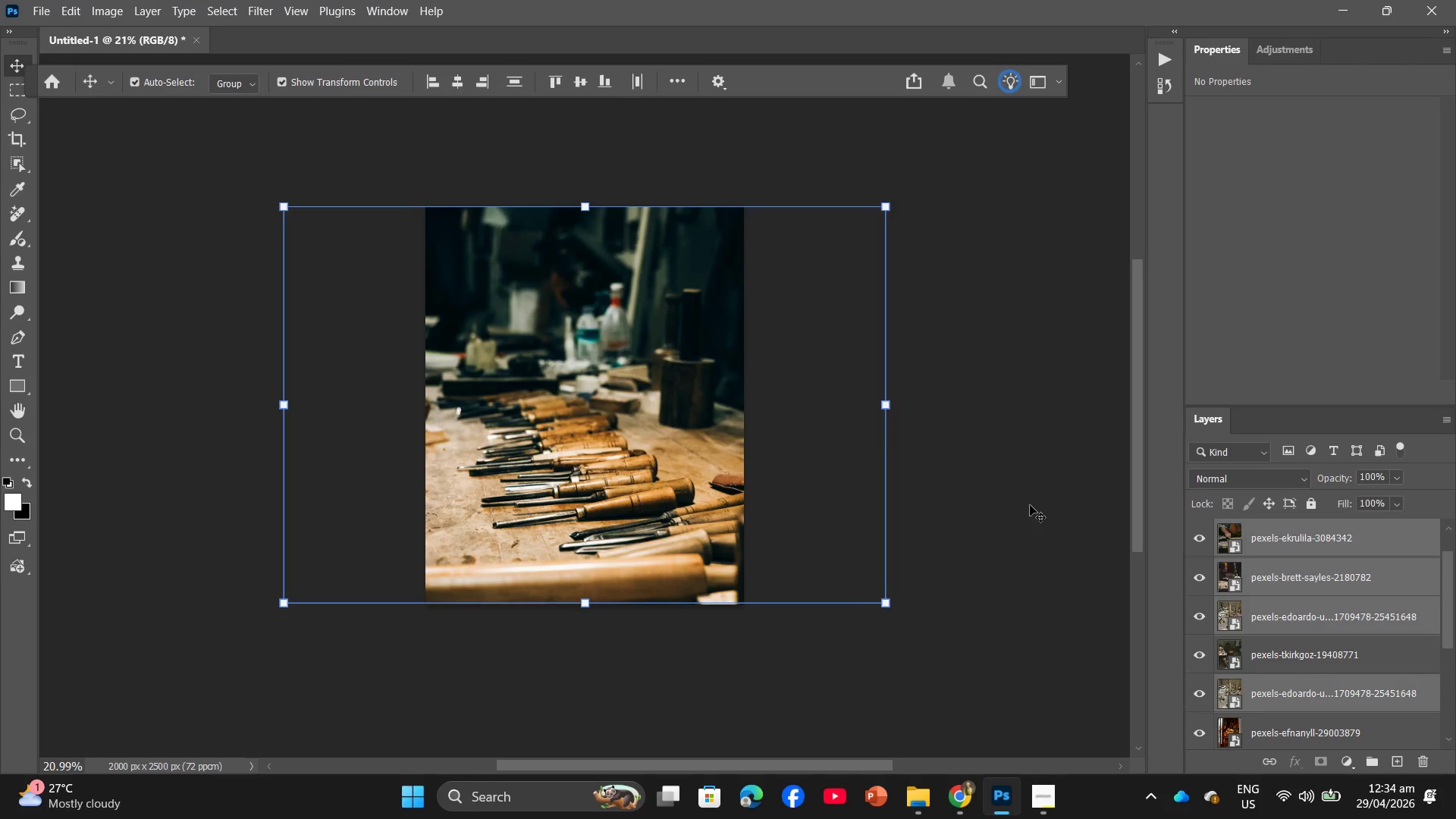 
left_click([1030, 504])
 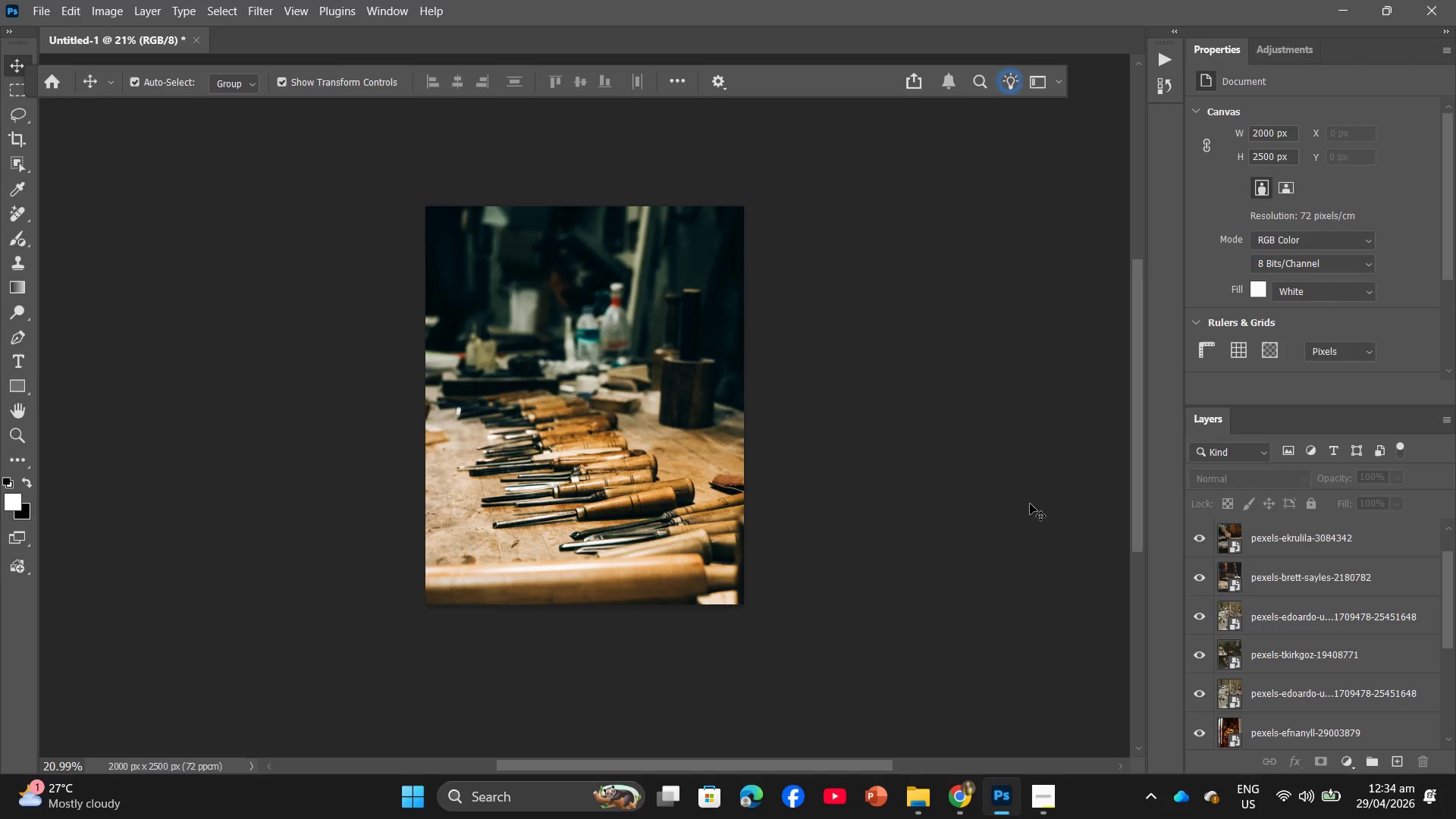 
key(Alt+Control+I)
 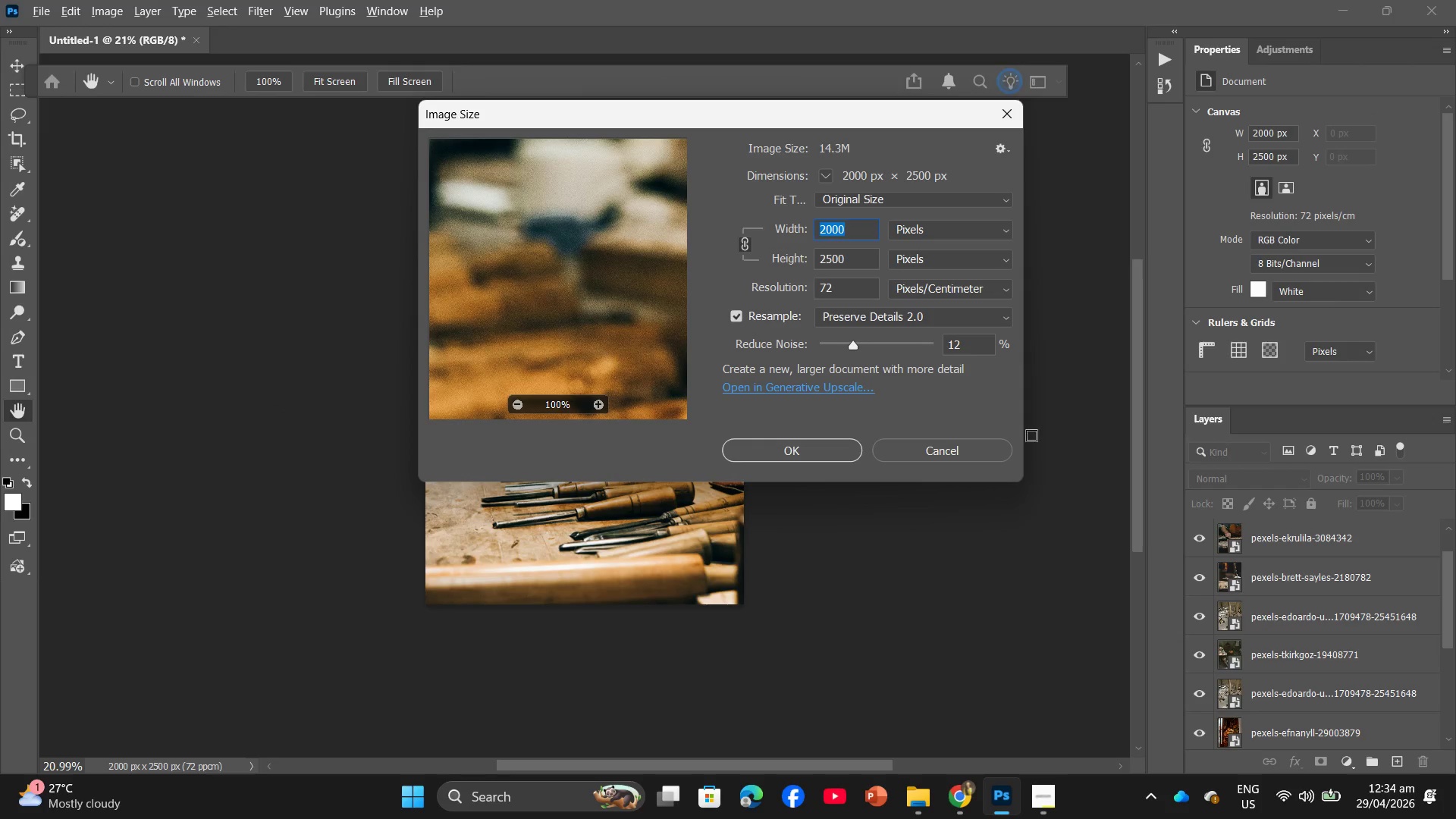 
left_click([991, 310])
 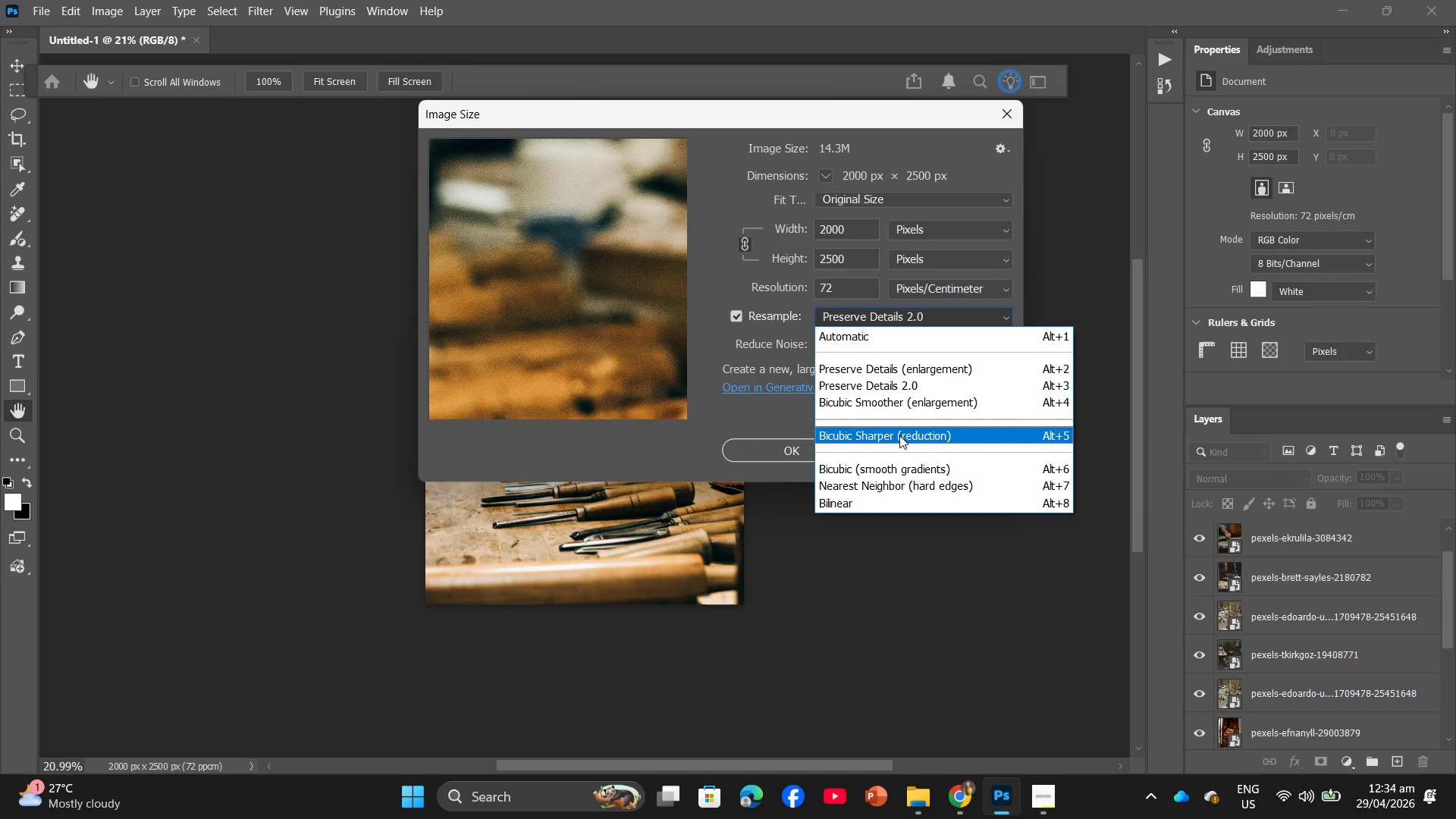 
left_click([909, 437])
 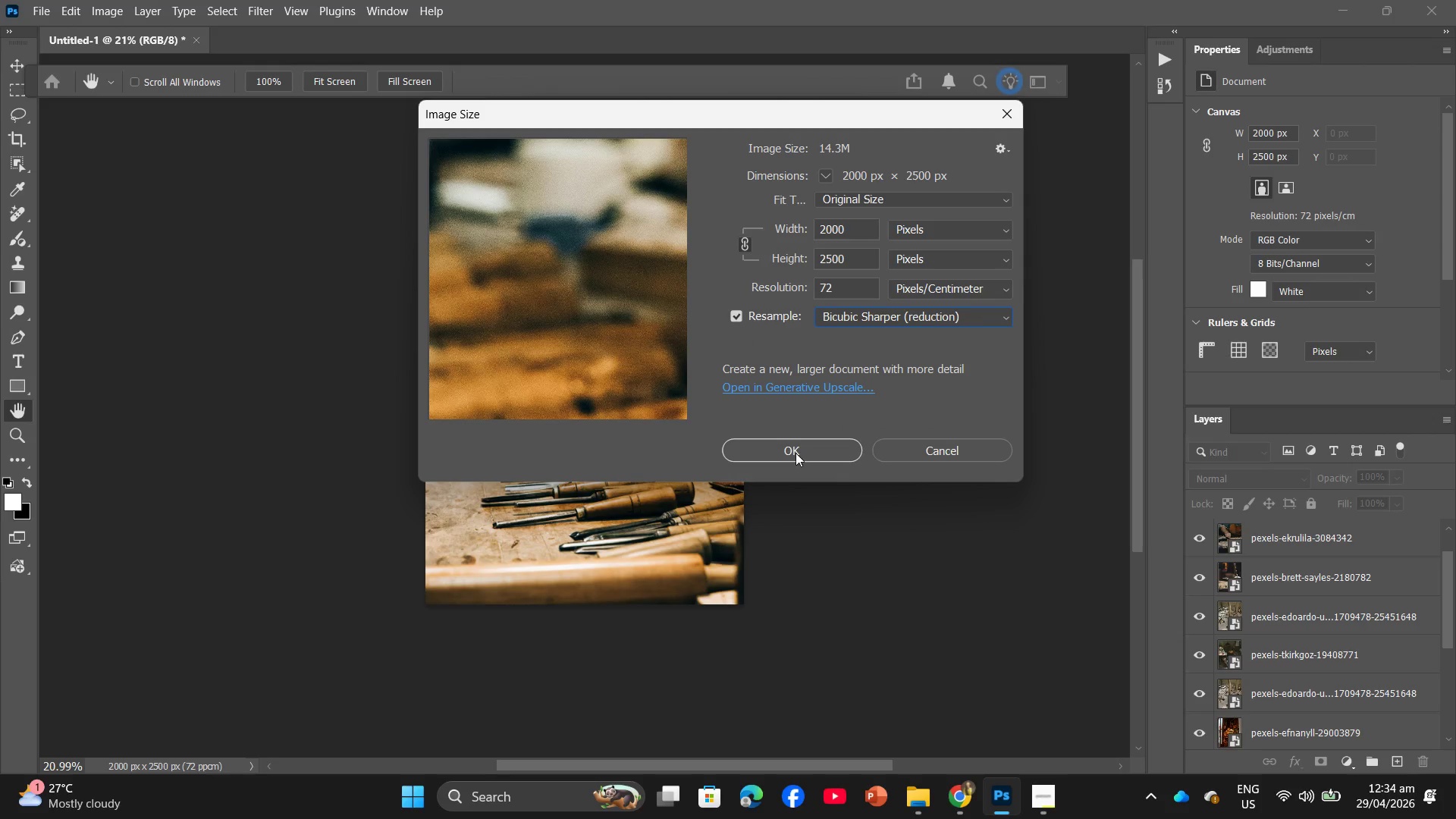 
left_click([798, 452])
 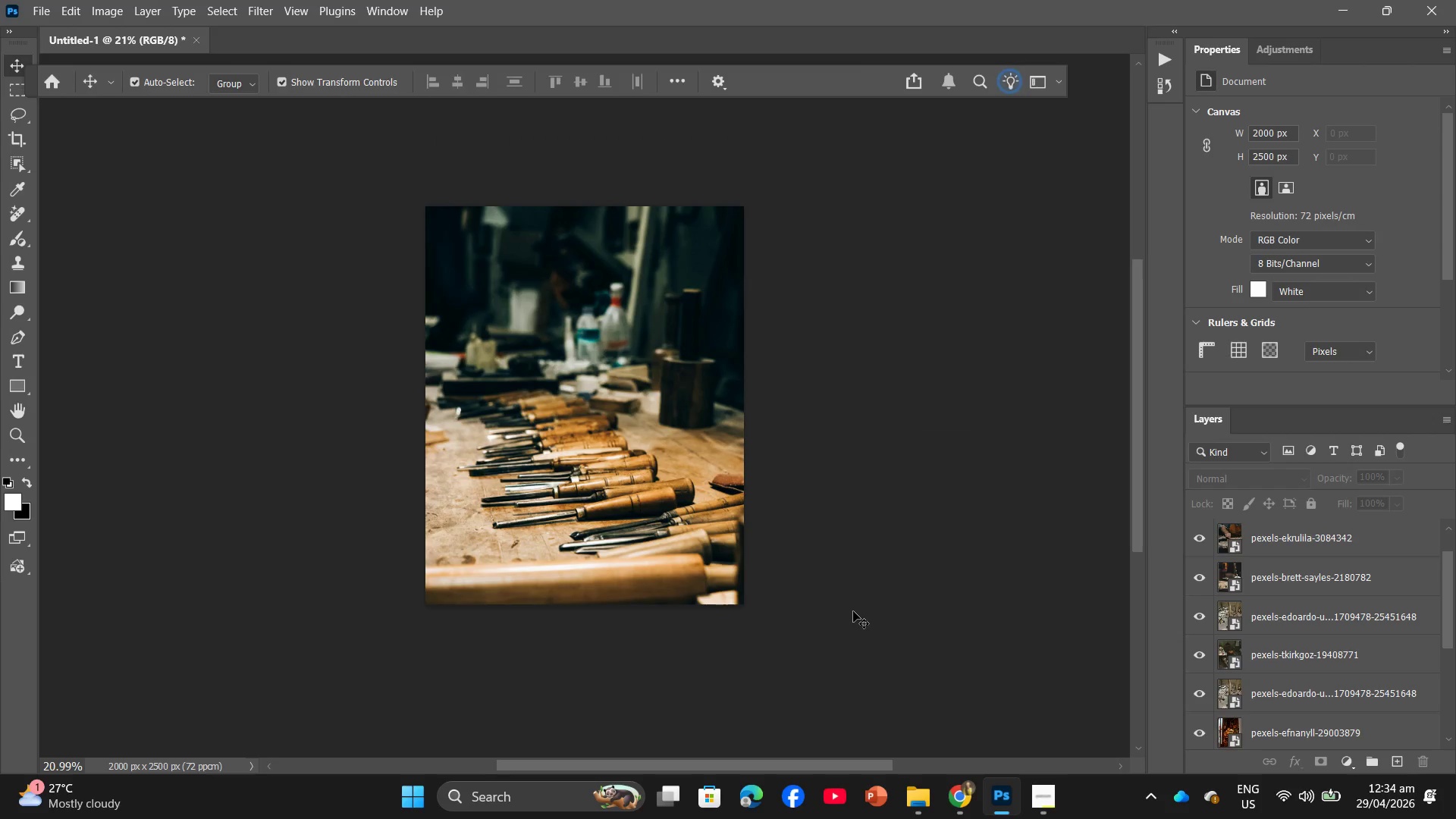 
key(Alt+Control+Shift+W)
 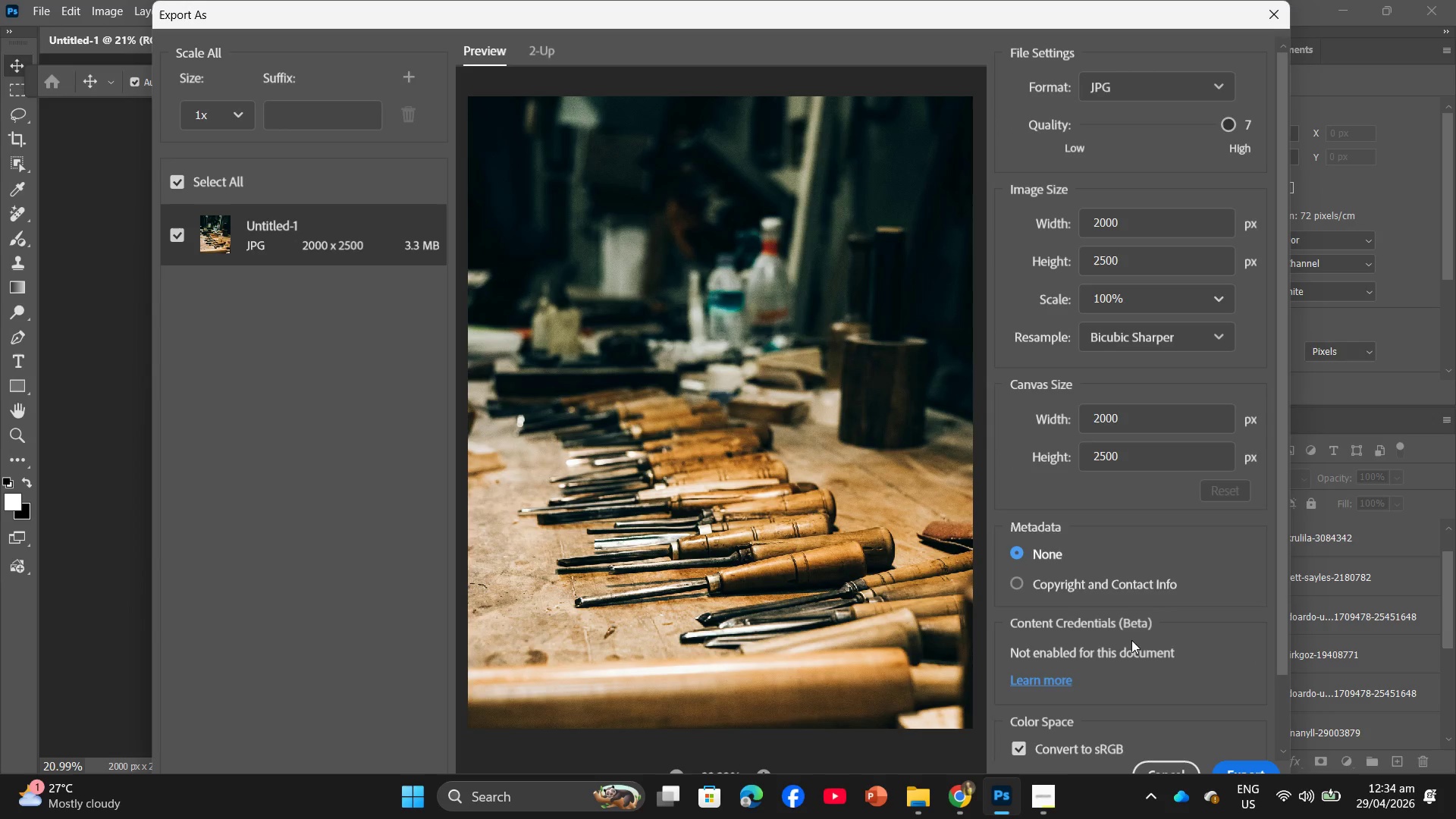 
left_click([1235, 758])
 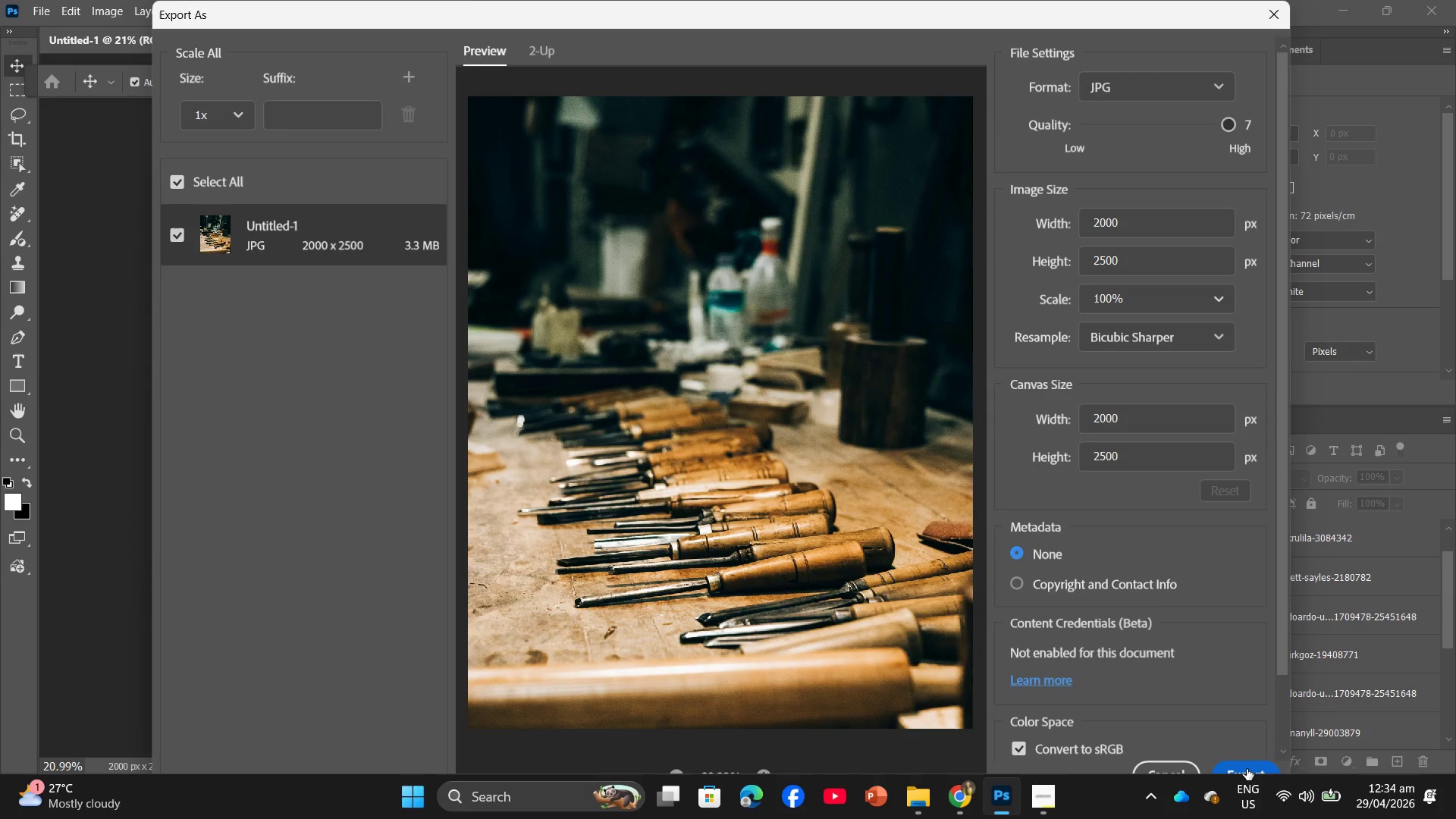 
left_click([1247, 769])
 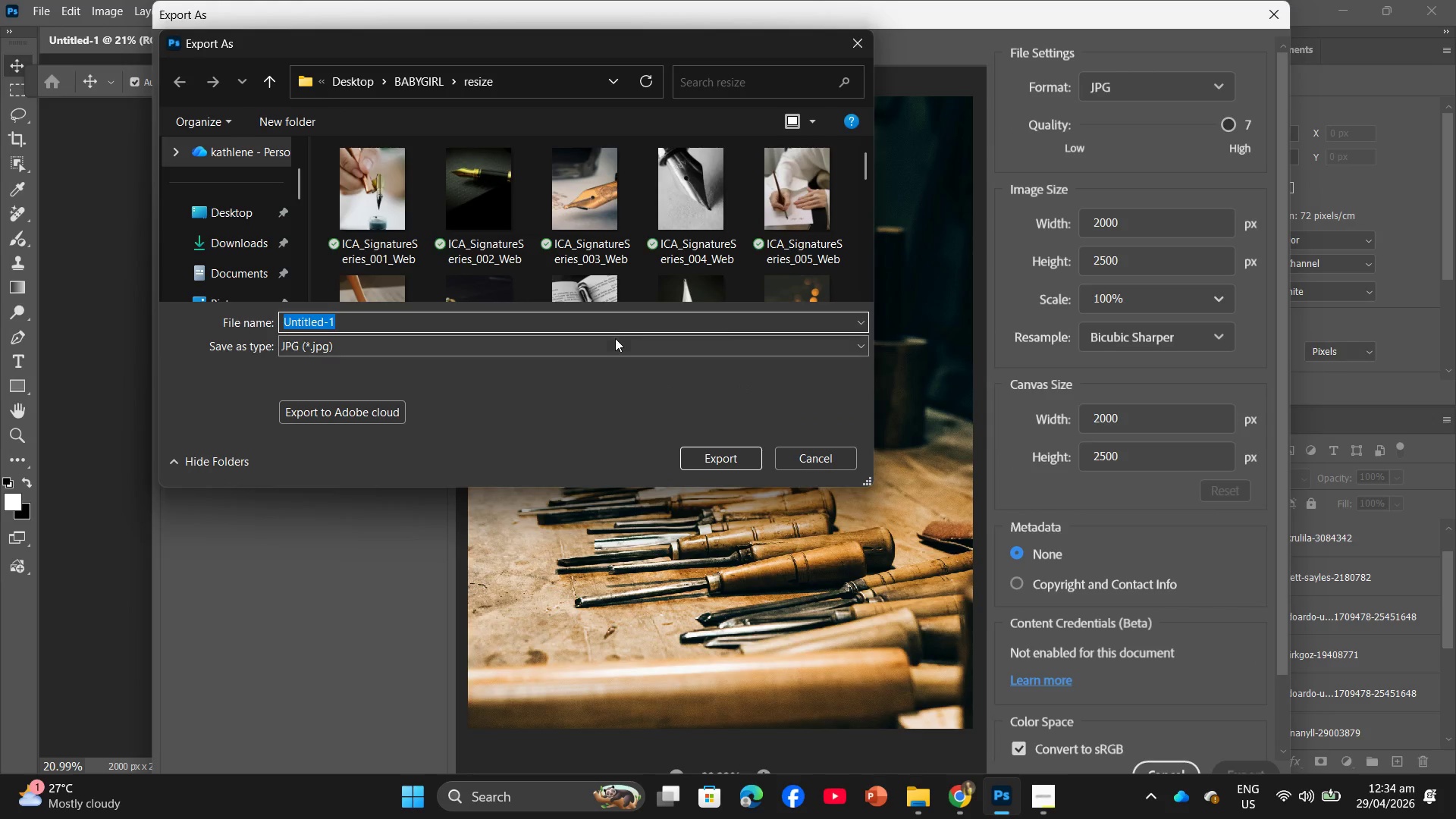 
left_click([425, 223])
 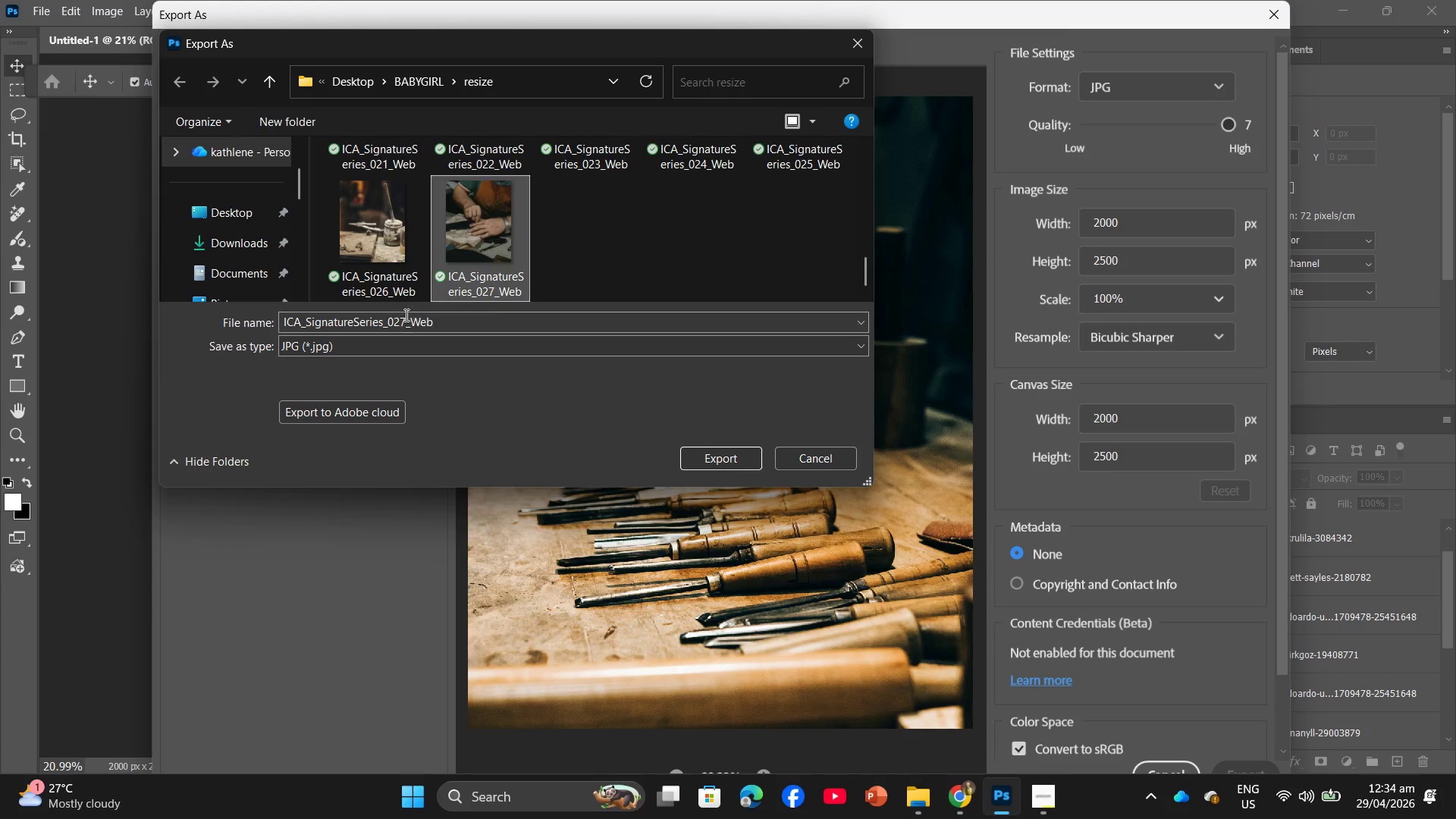 
scroll: coordinate [646, 283], scroll_direction: down, amount: 15.0
 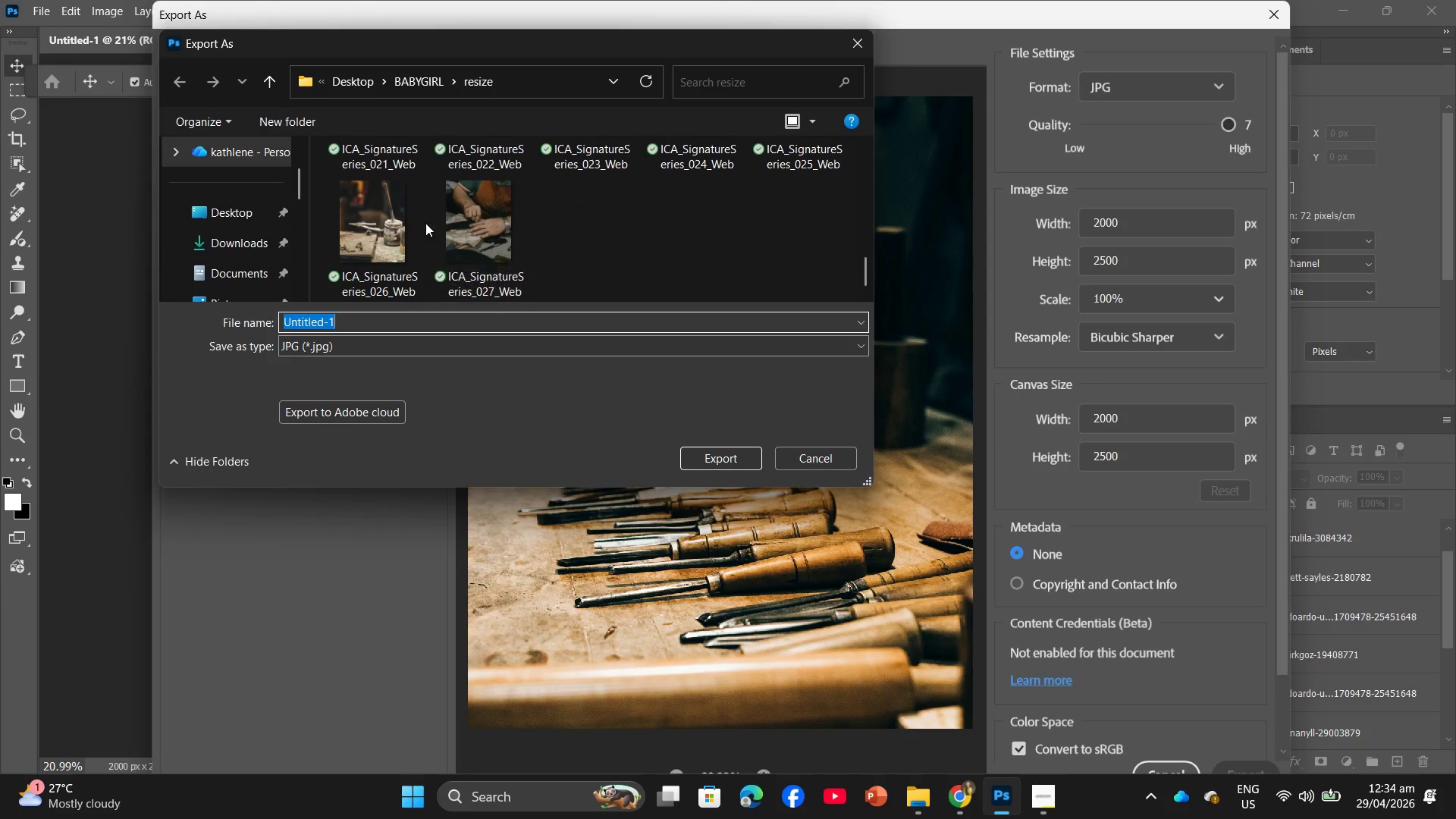 
double_click([404, 315])
 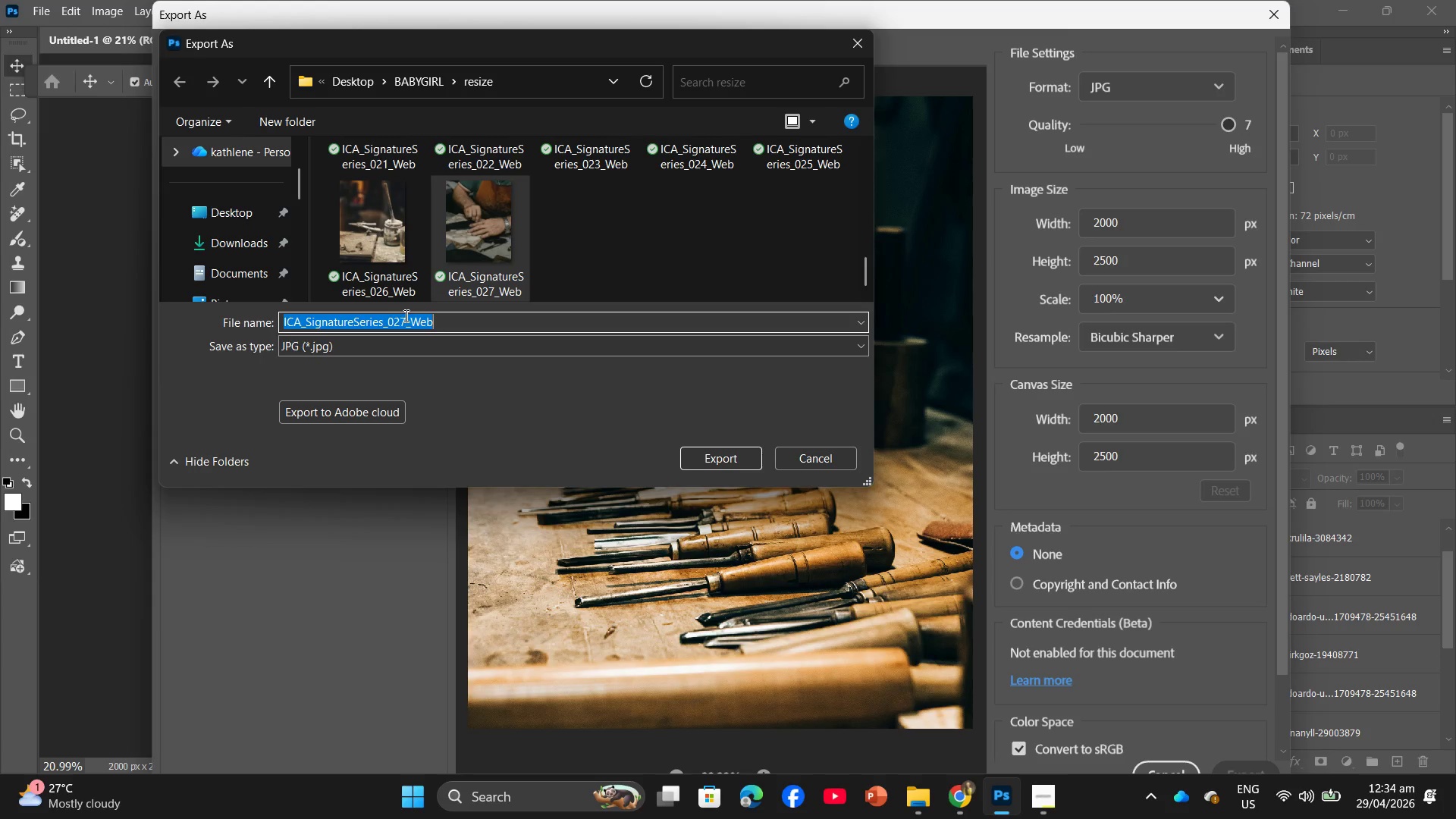 
triple_click([405, 316])
 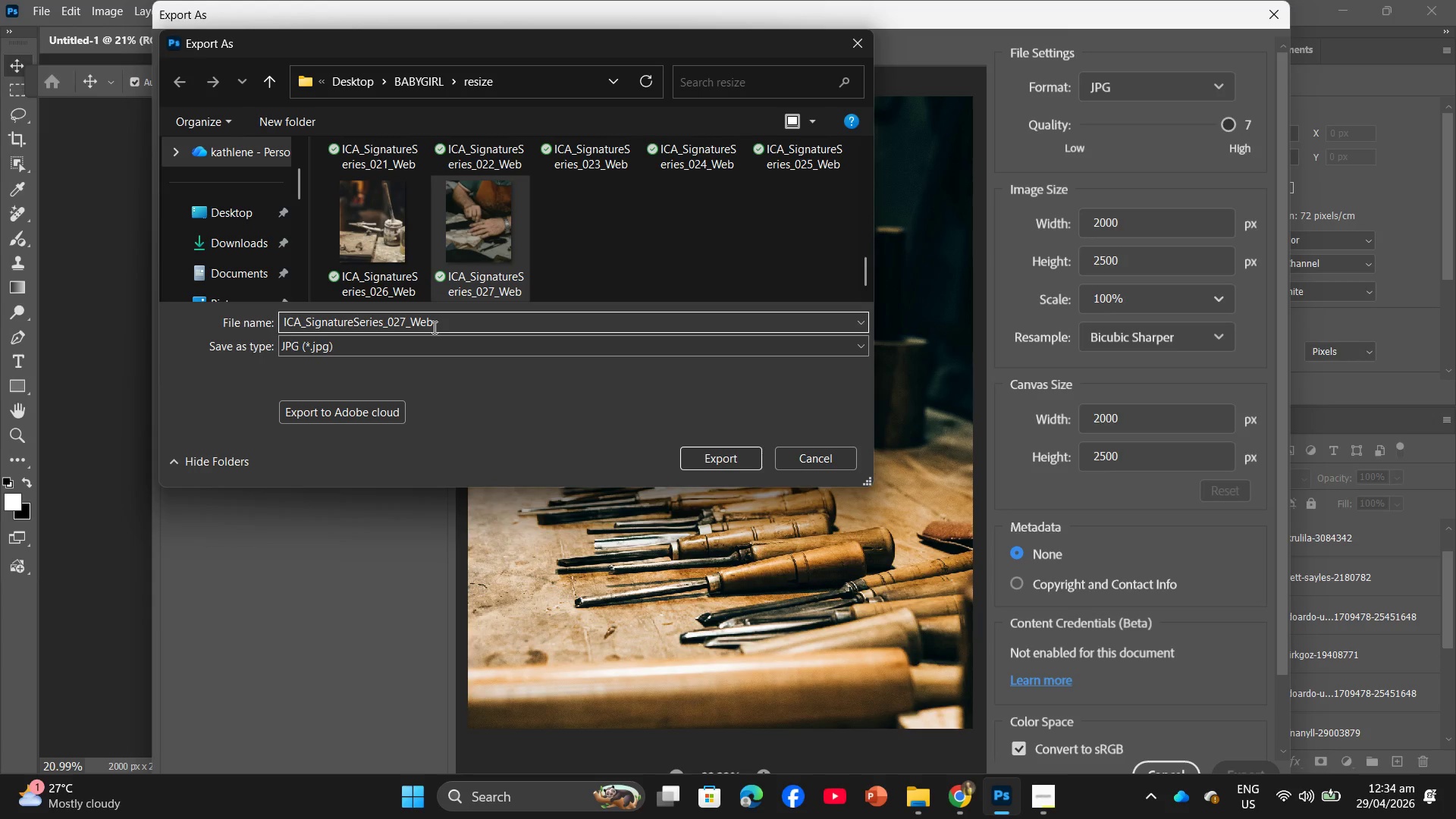 
key(Backspace)
 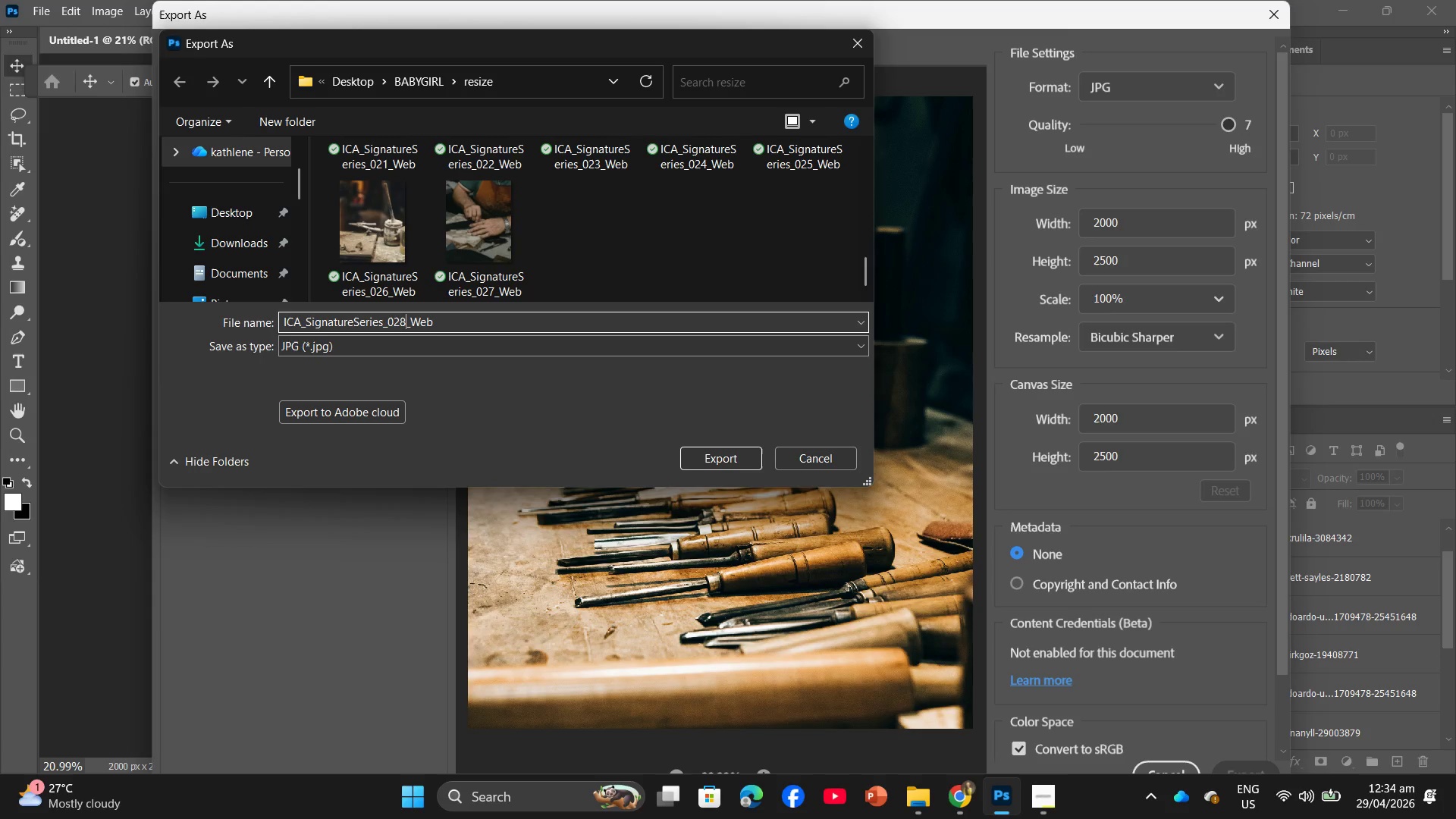 
key(Numpad8)
 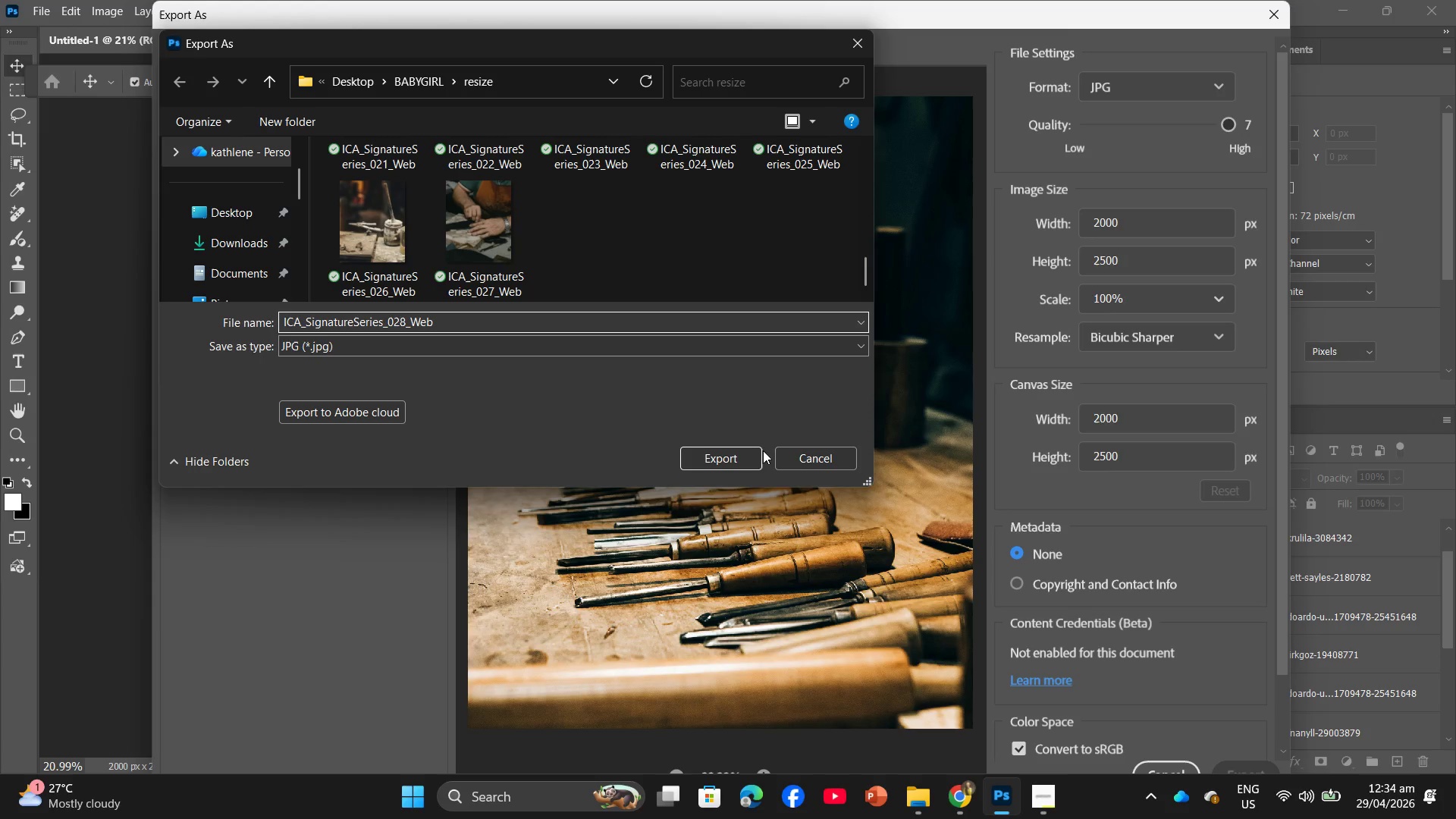 
left_click([750, 453])
 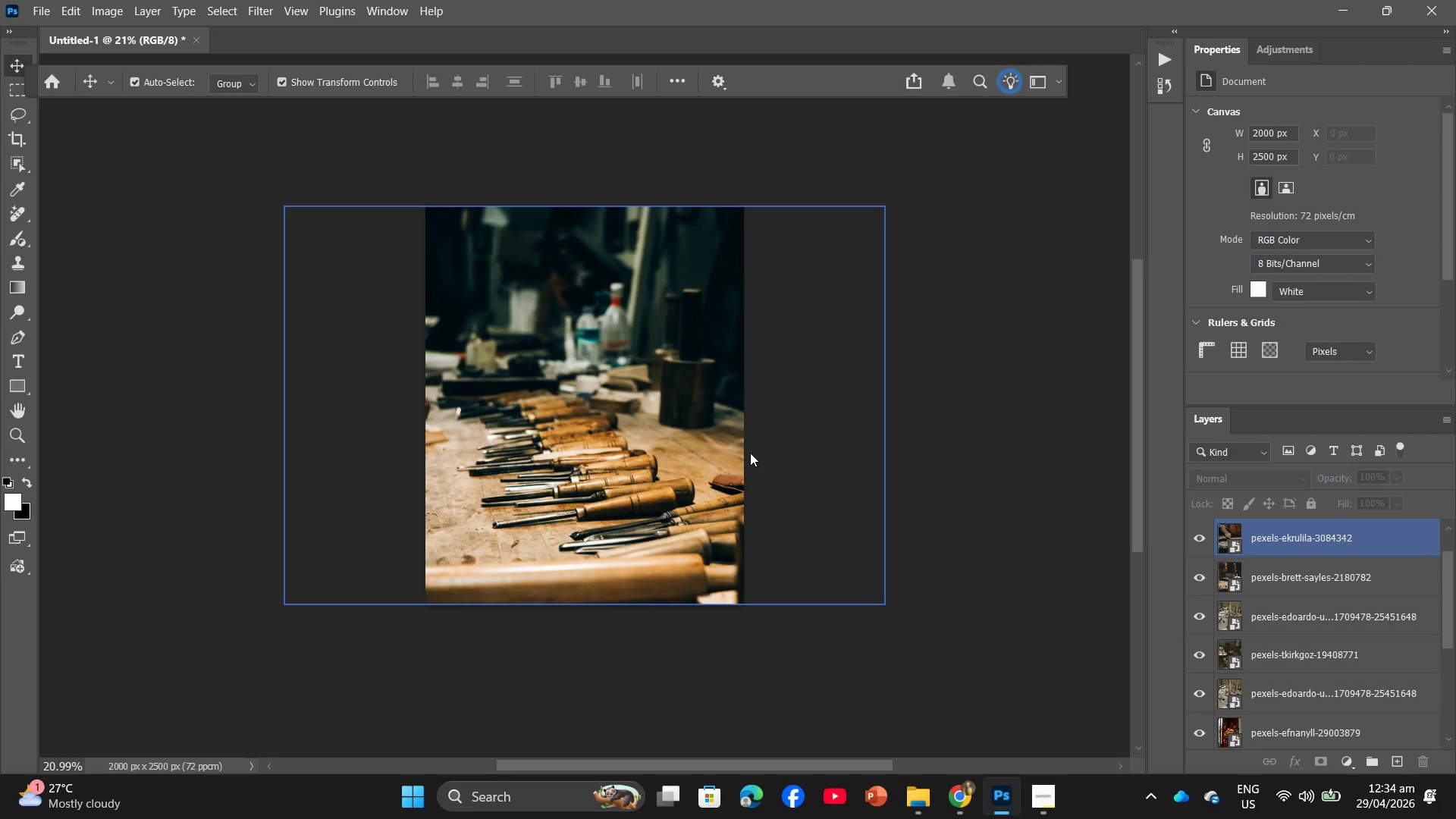 
wait(7.92)
 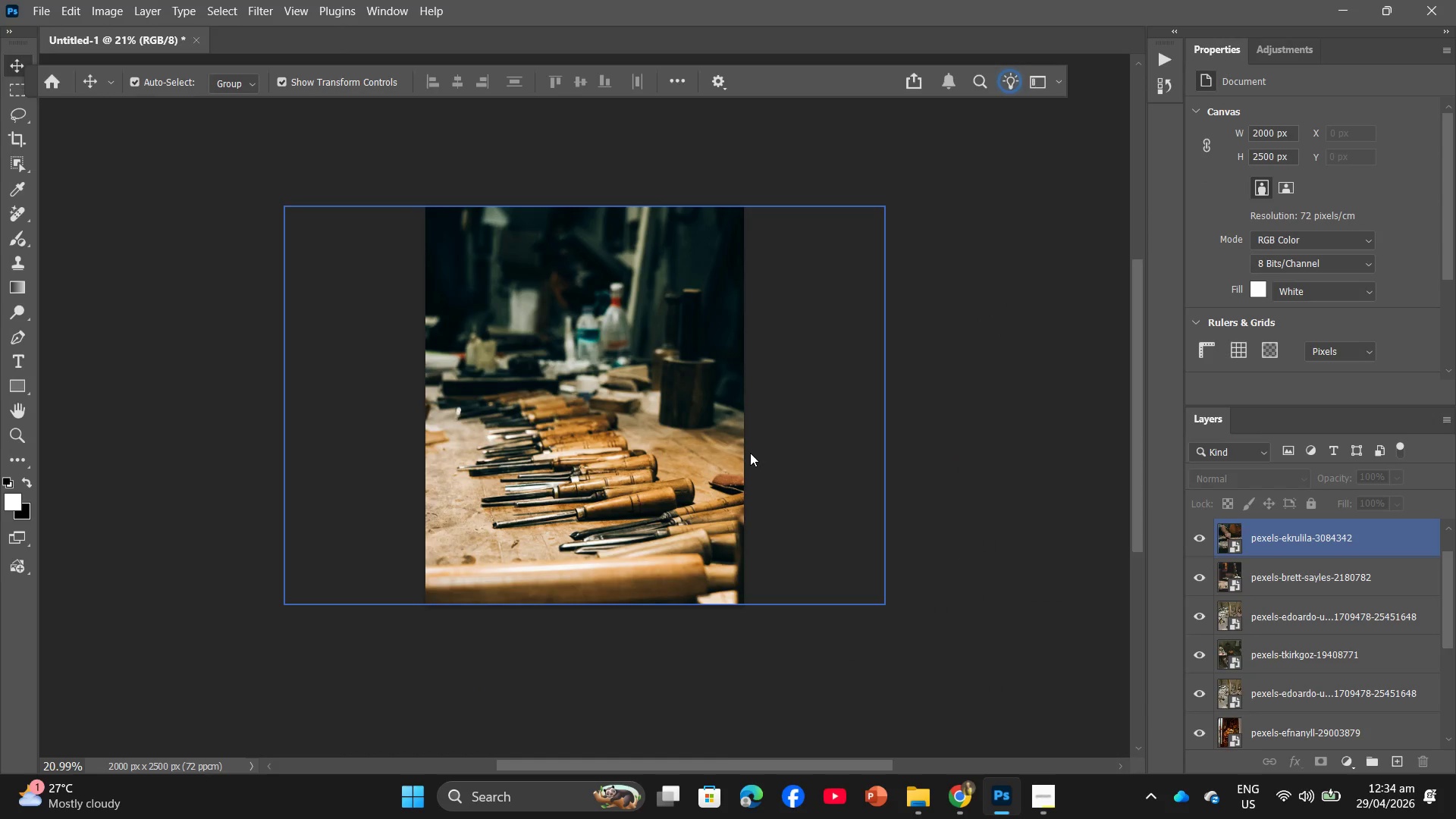 
left_click([1055, 807])